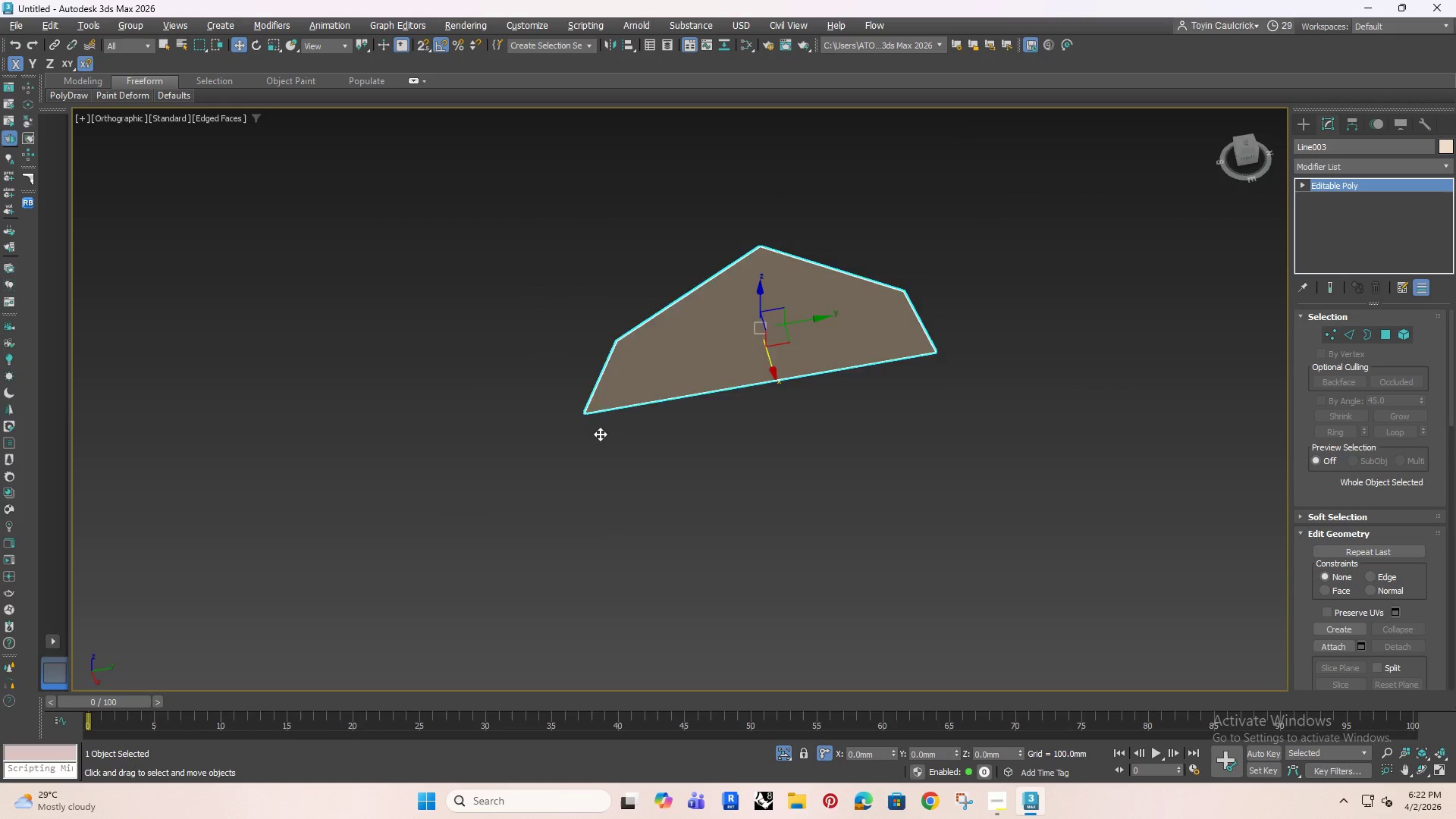 
hold_key(key=AltRight, duration=1.36)
 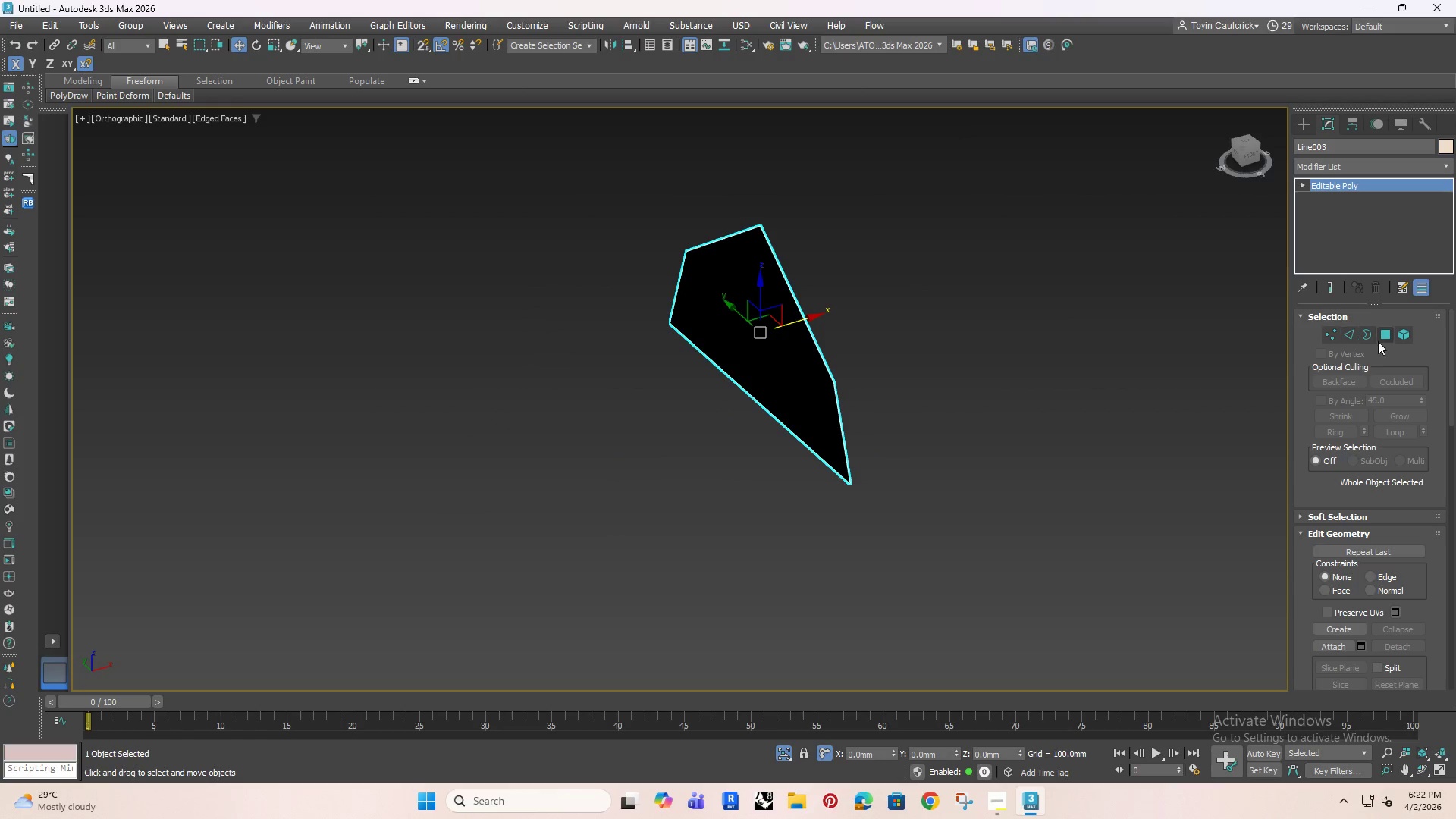 
left_click([1379, 331])
 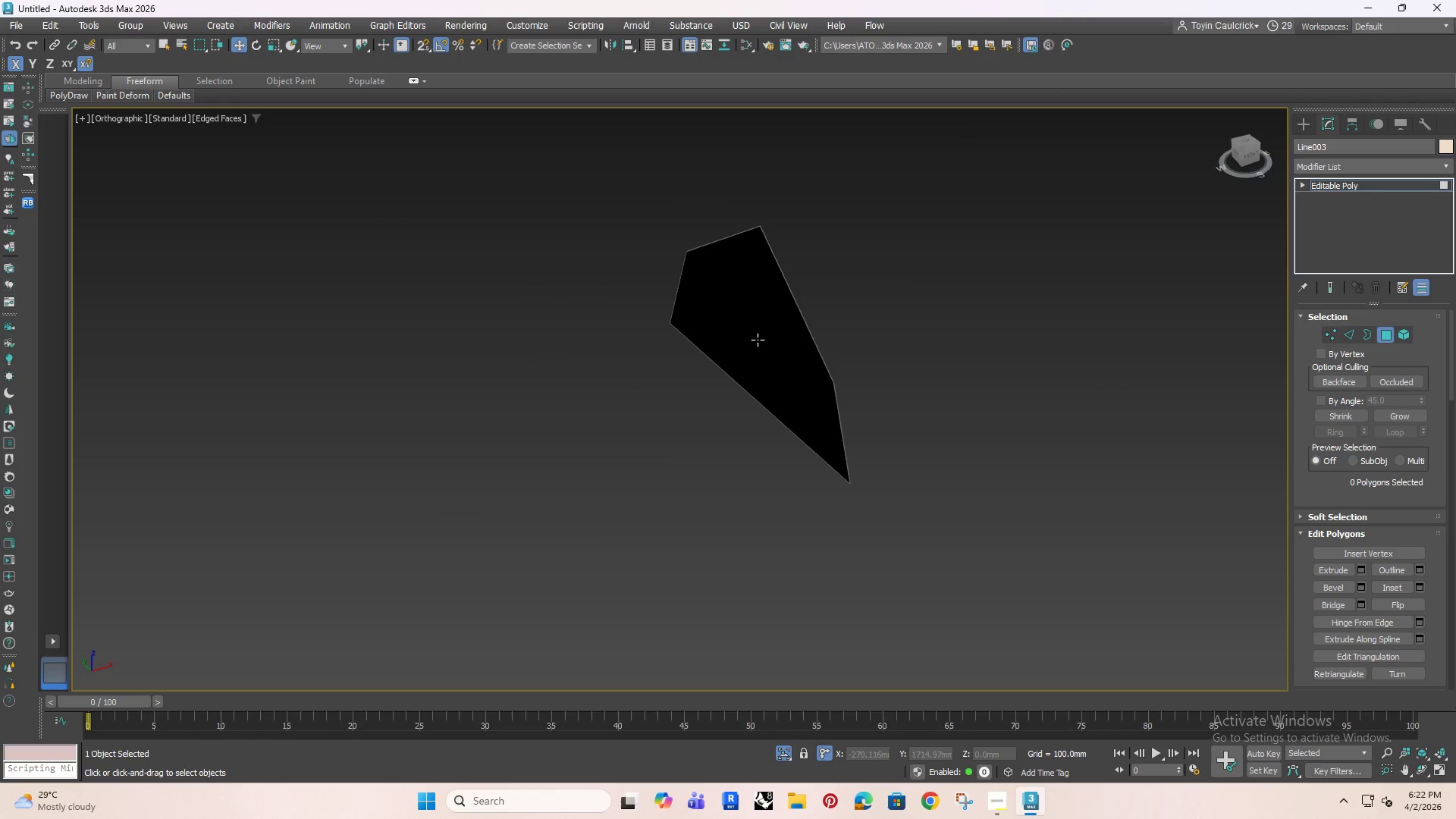 
left_click([758, 340])
 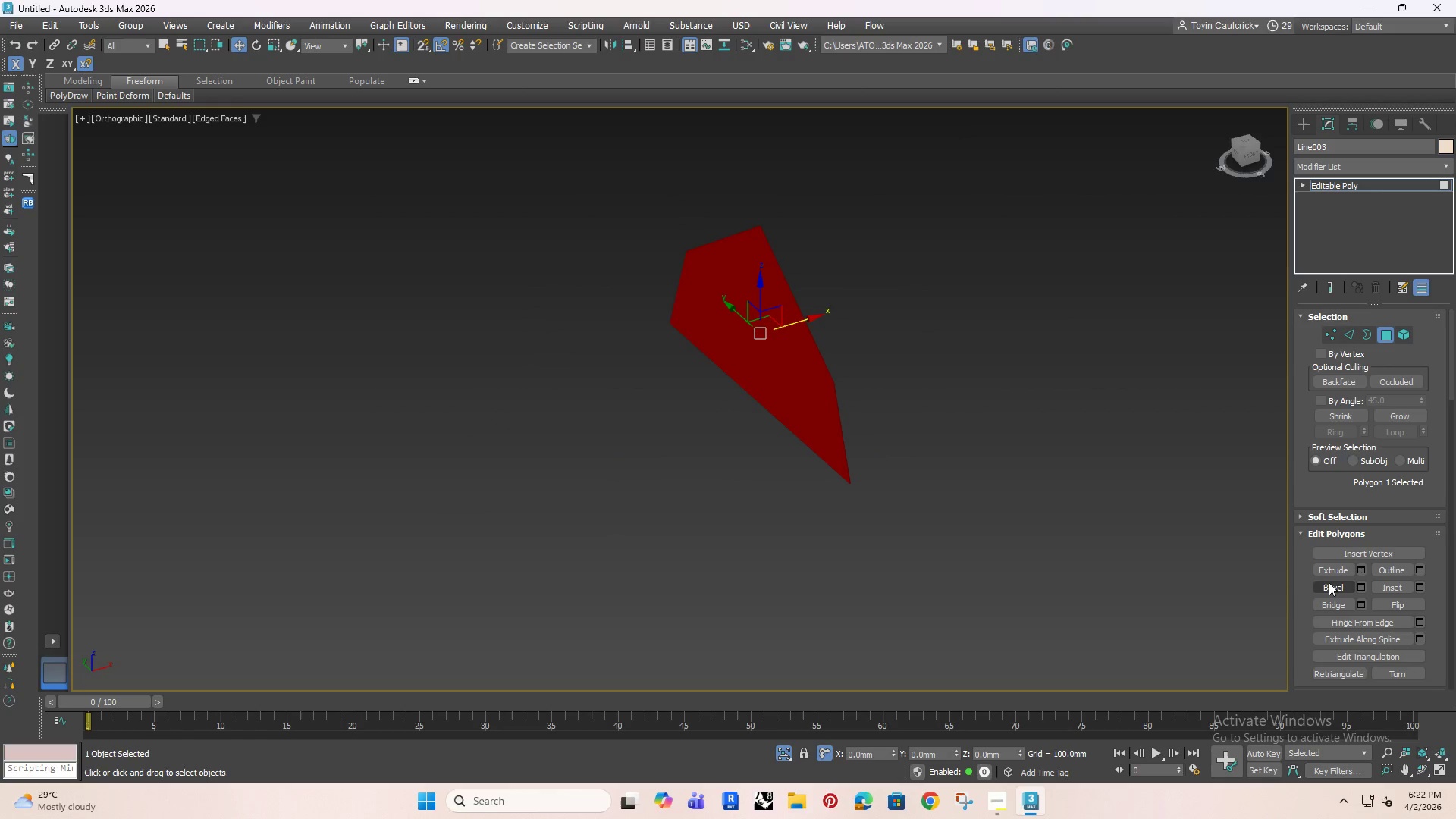 
scroll: coordinate [1310, 577], scroll_direction: down, amount: 11.0
 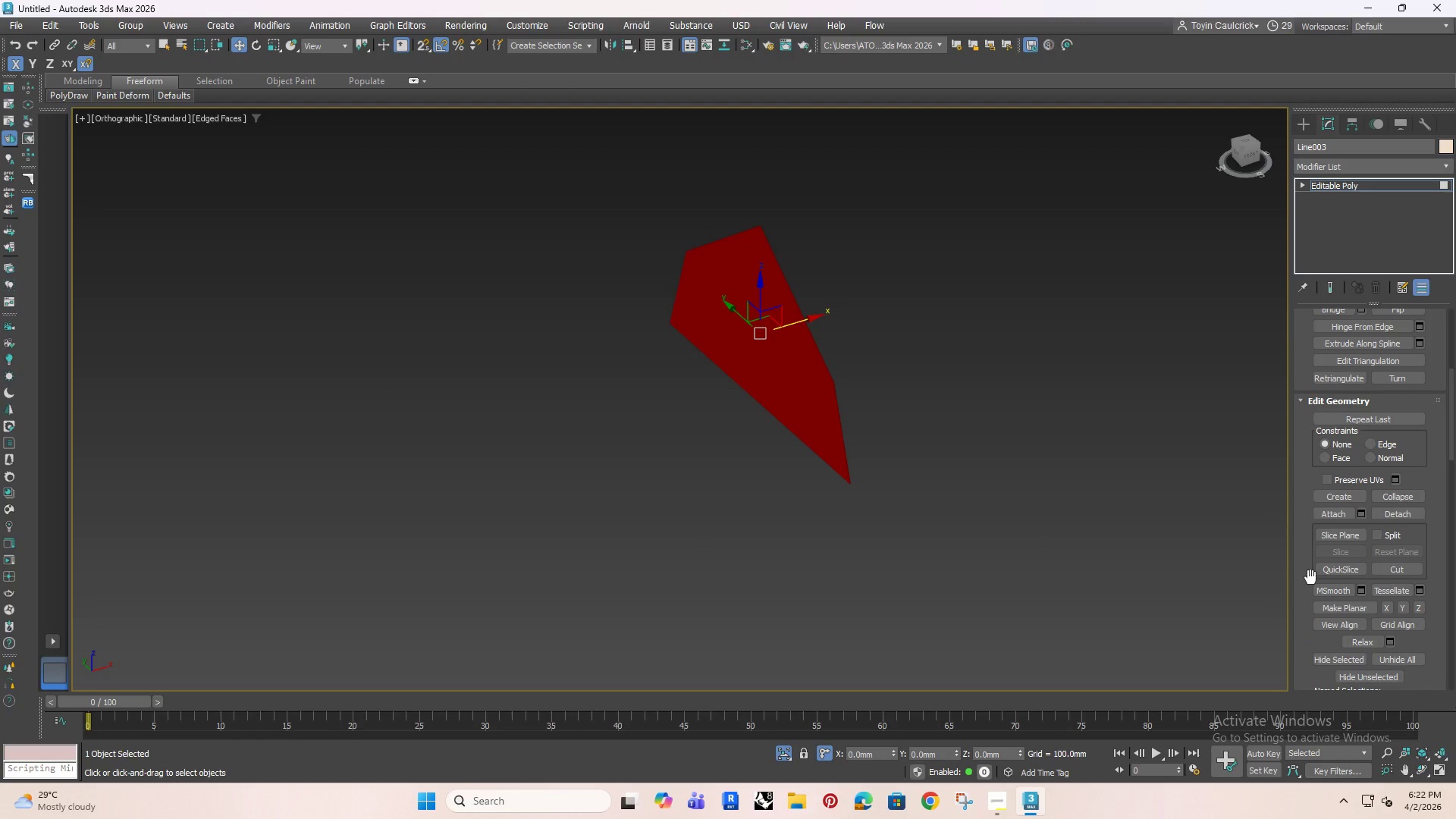 
left_click([1384, 510])
 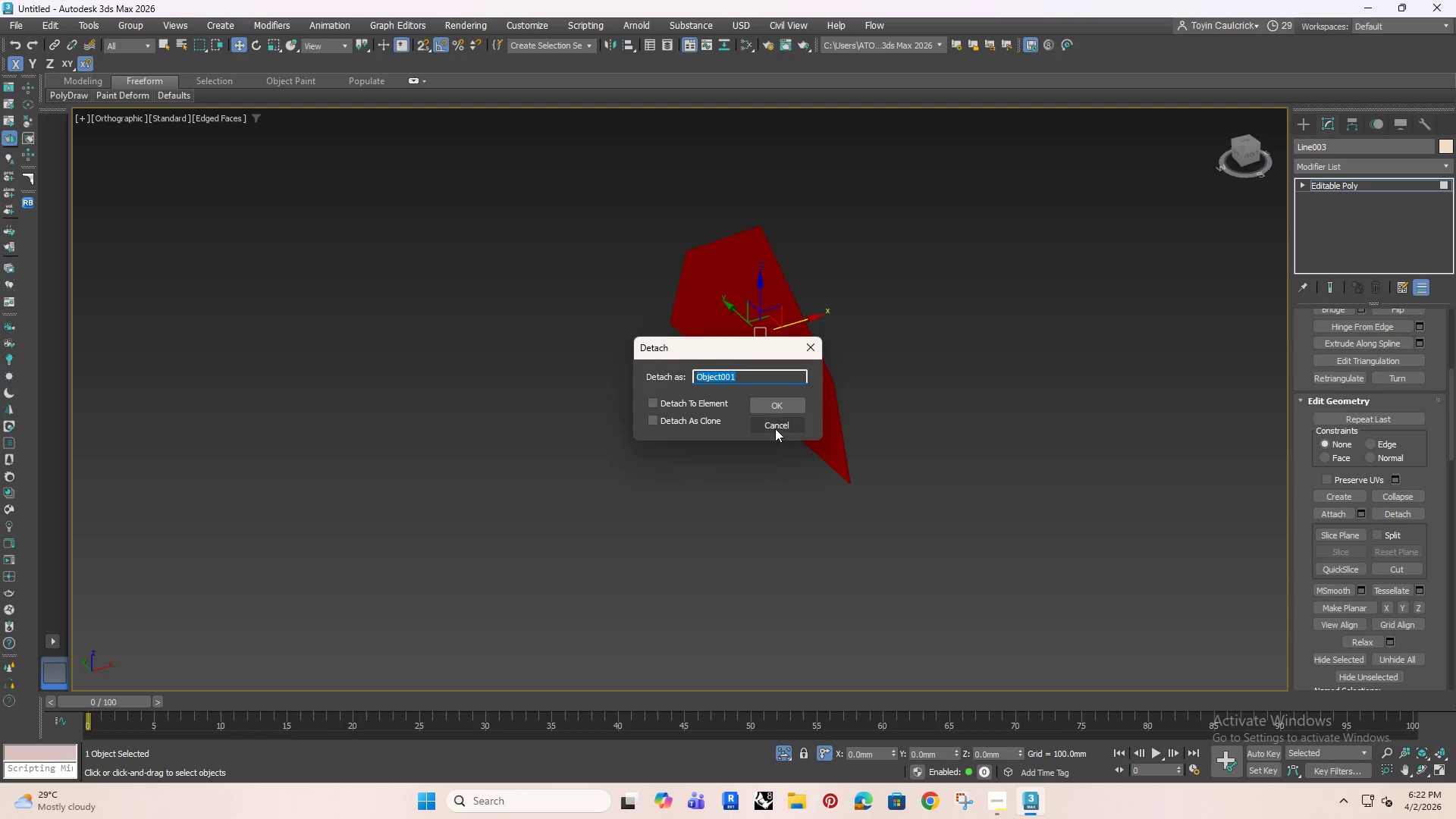 
left_click([809, 345])
 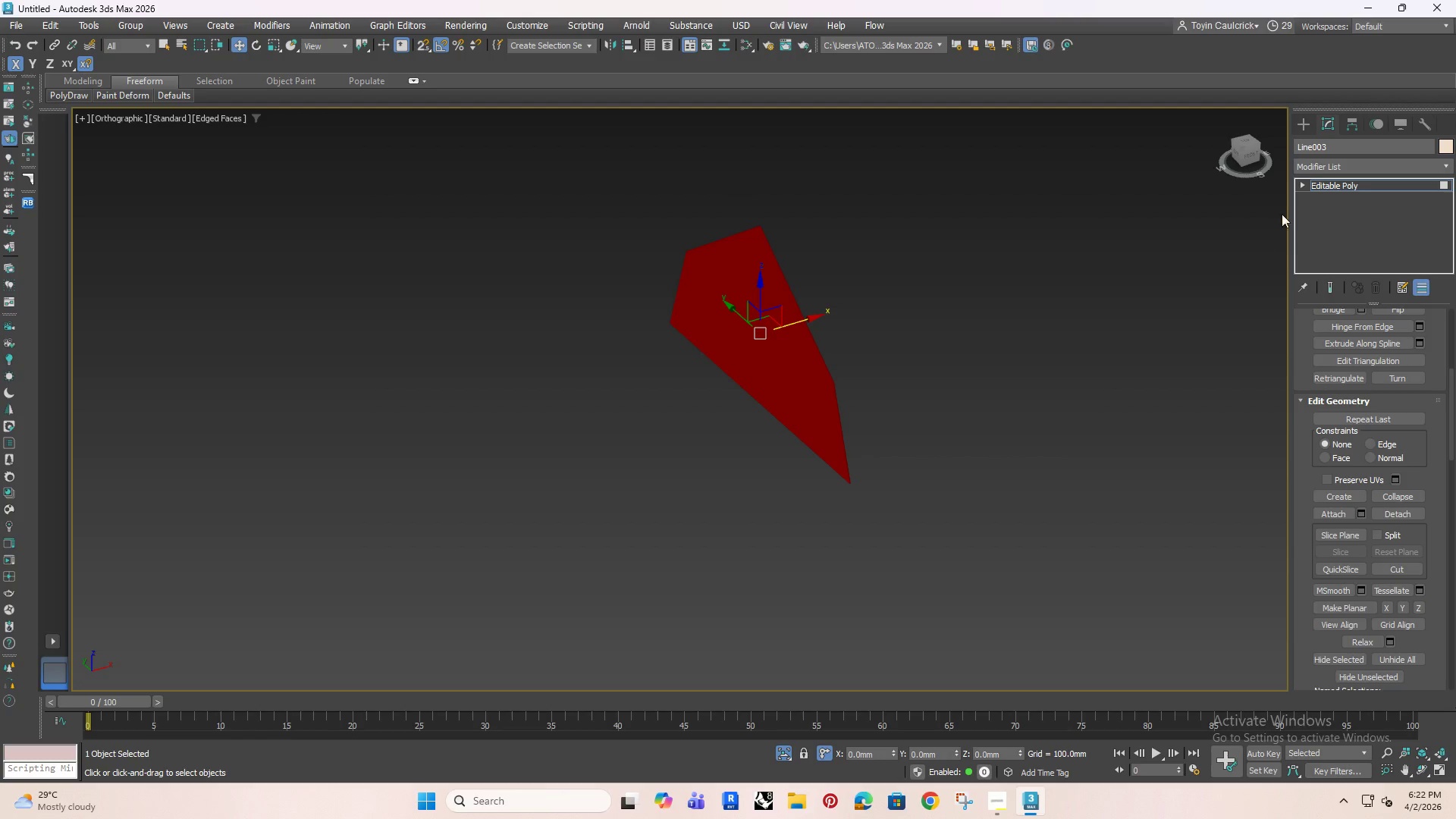 
left_click([1327, 187])
 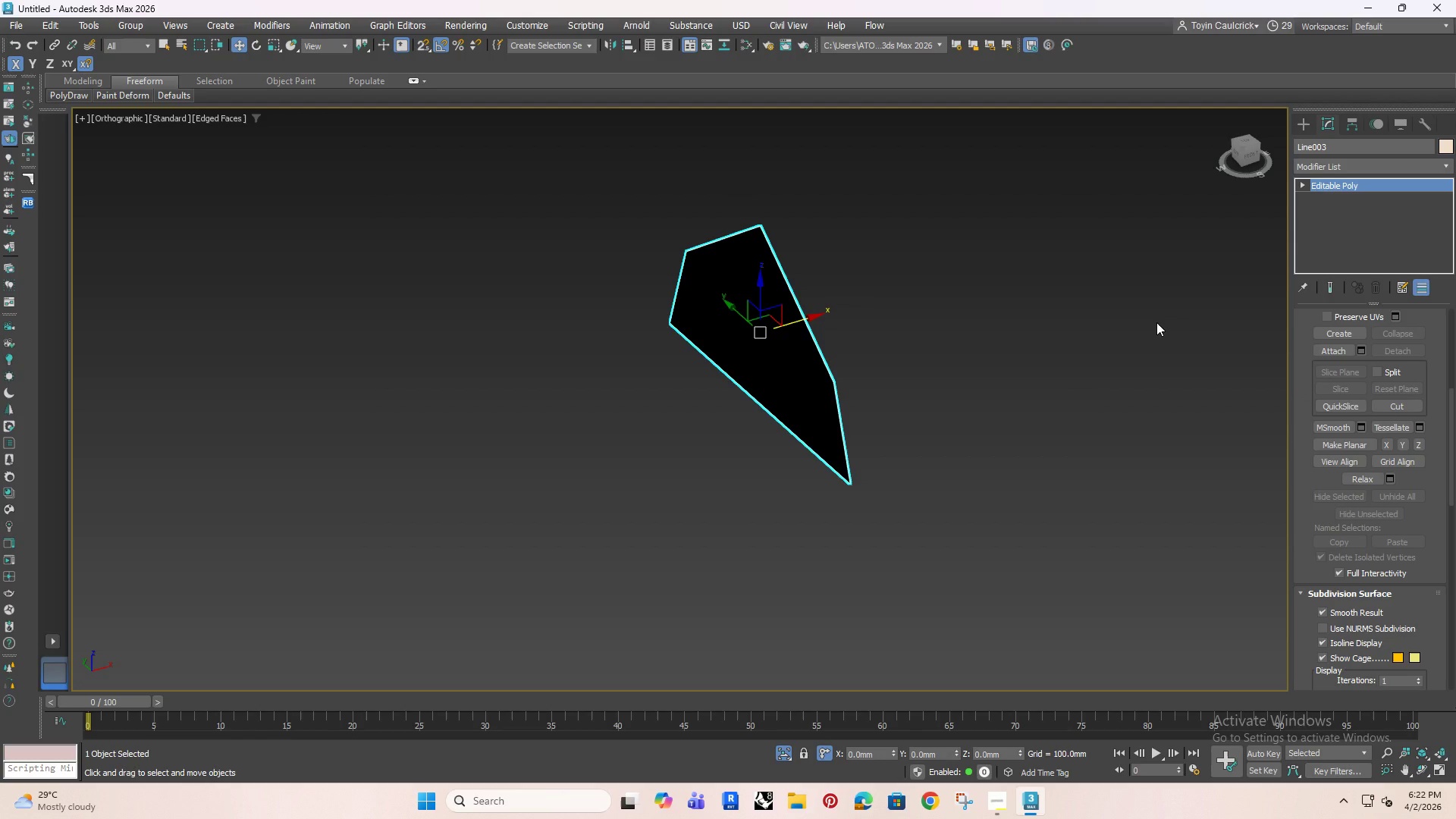 
key(Control+Z)
 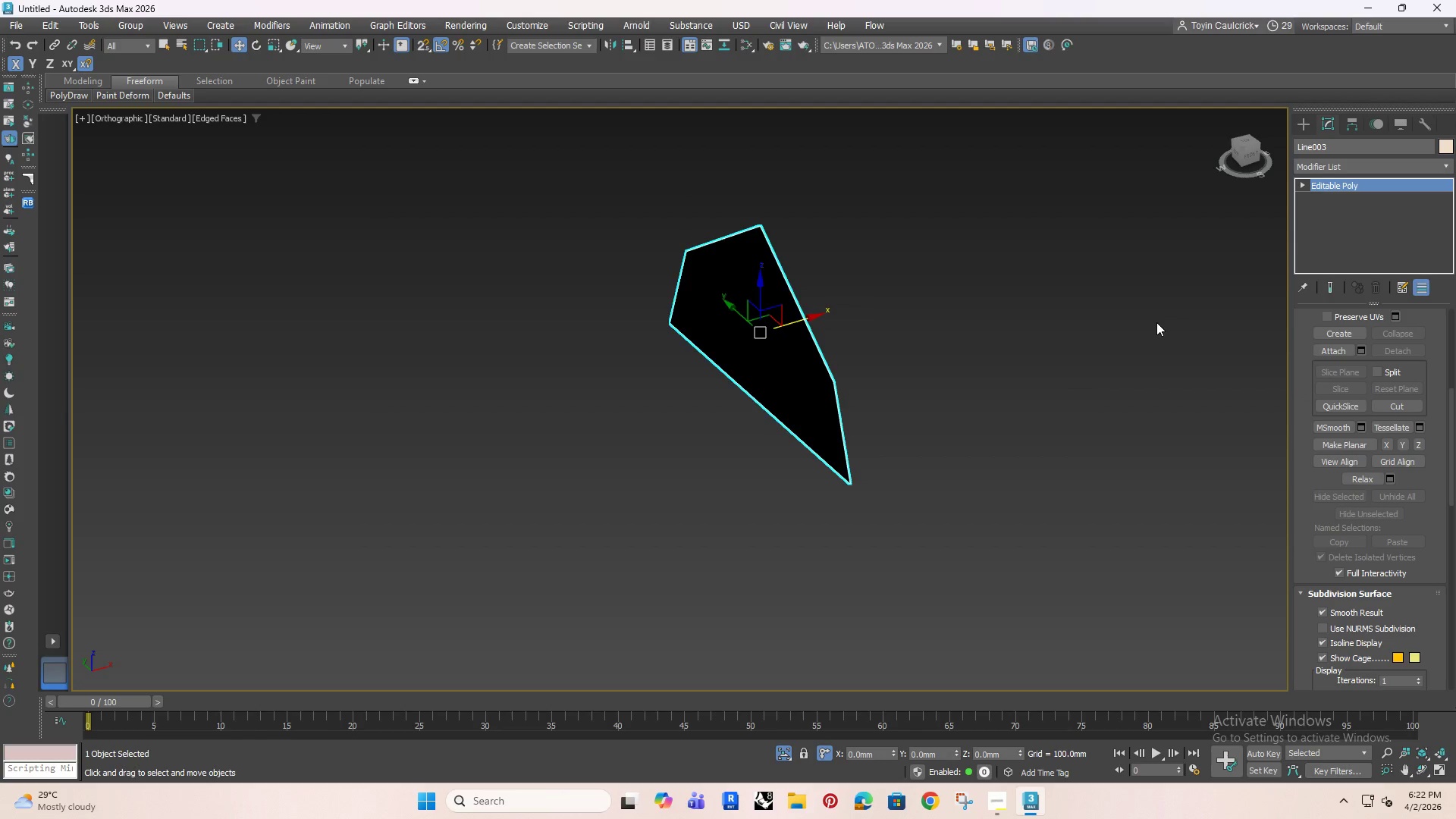 
key(Control+Z)
 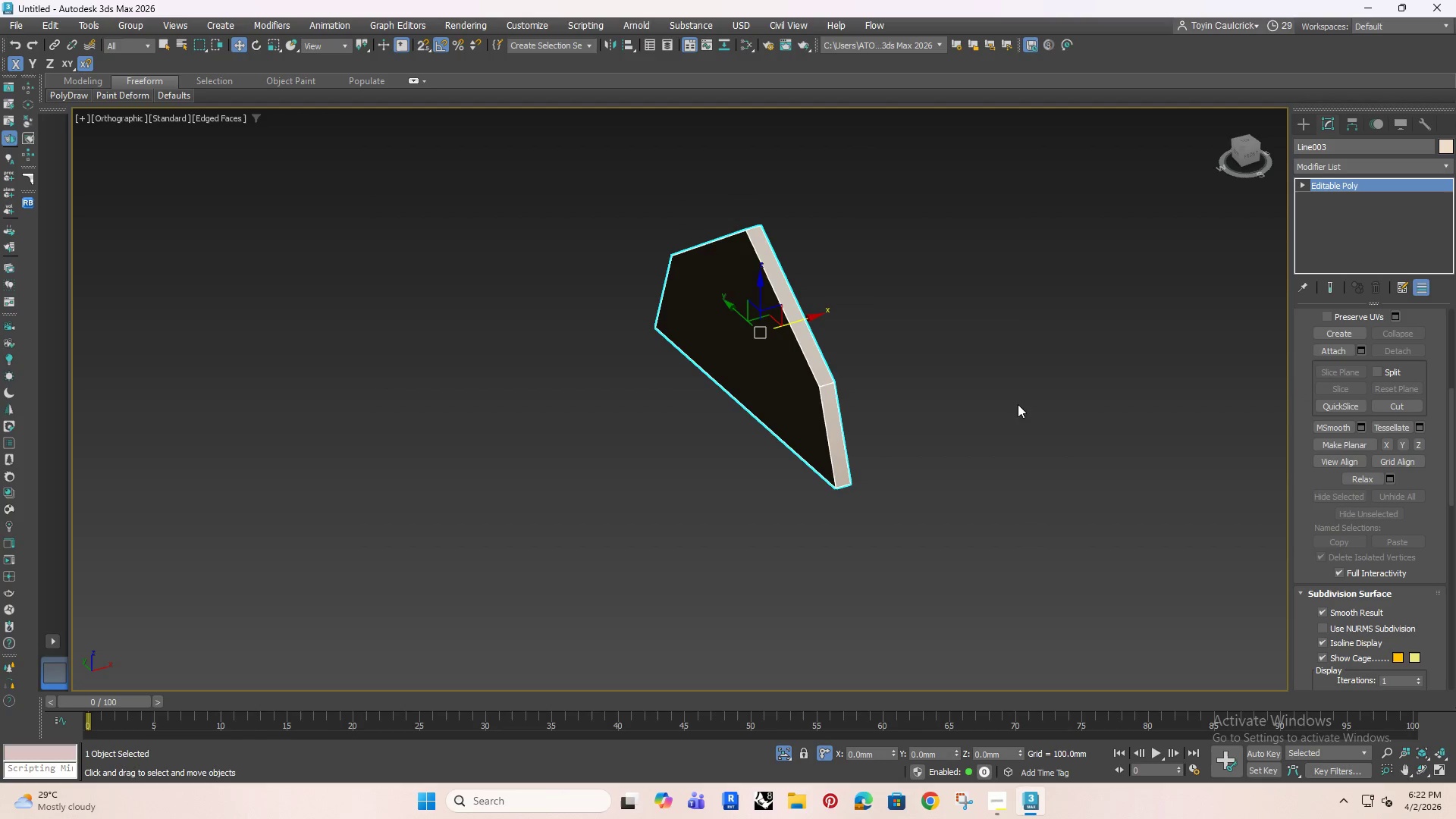 
type(14)
 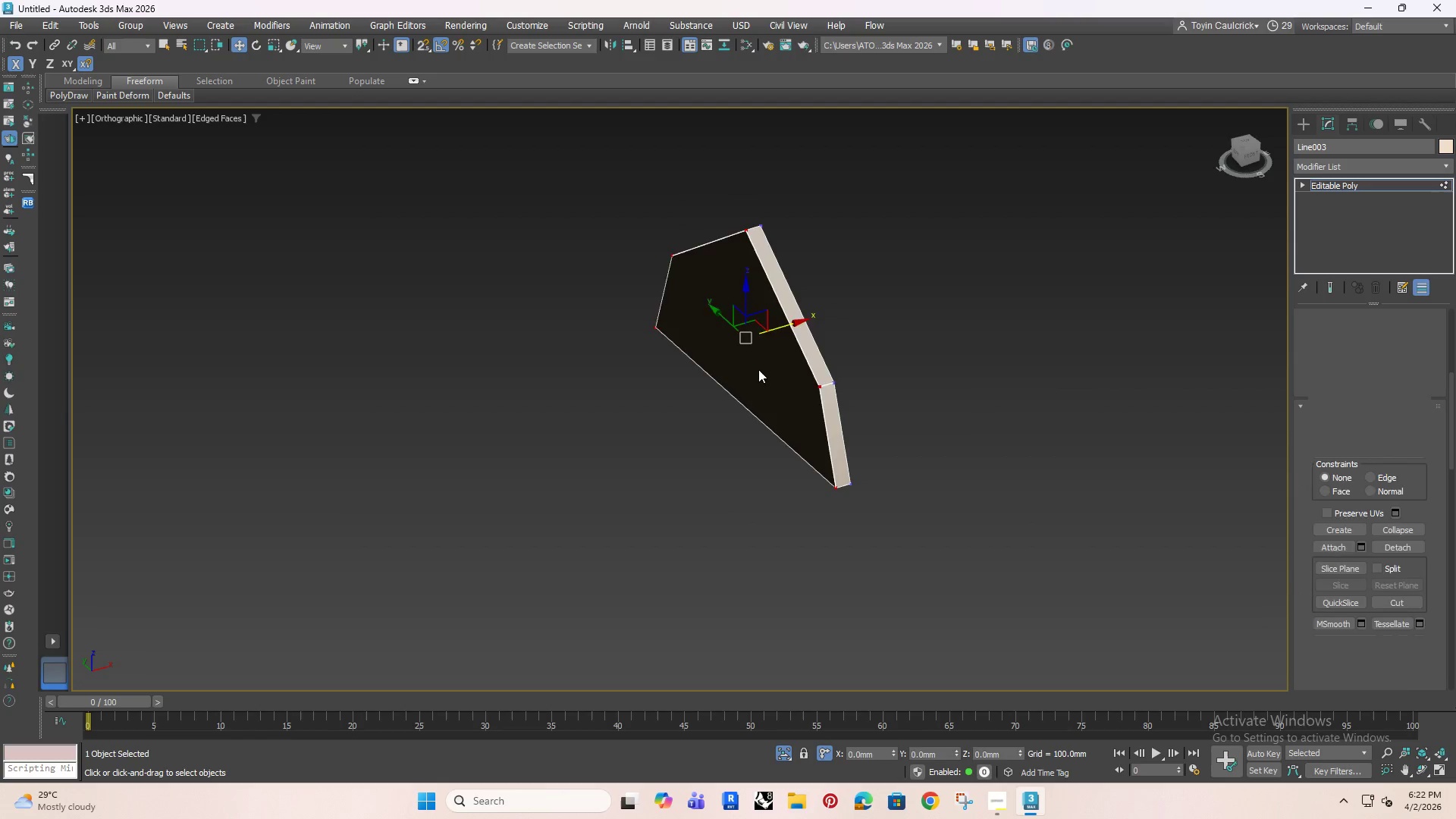 
left_click([758, 368])
 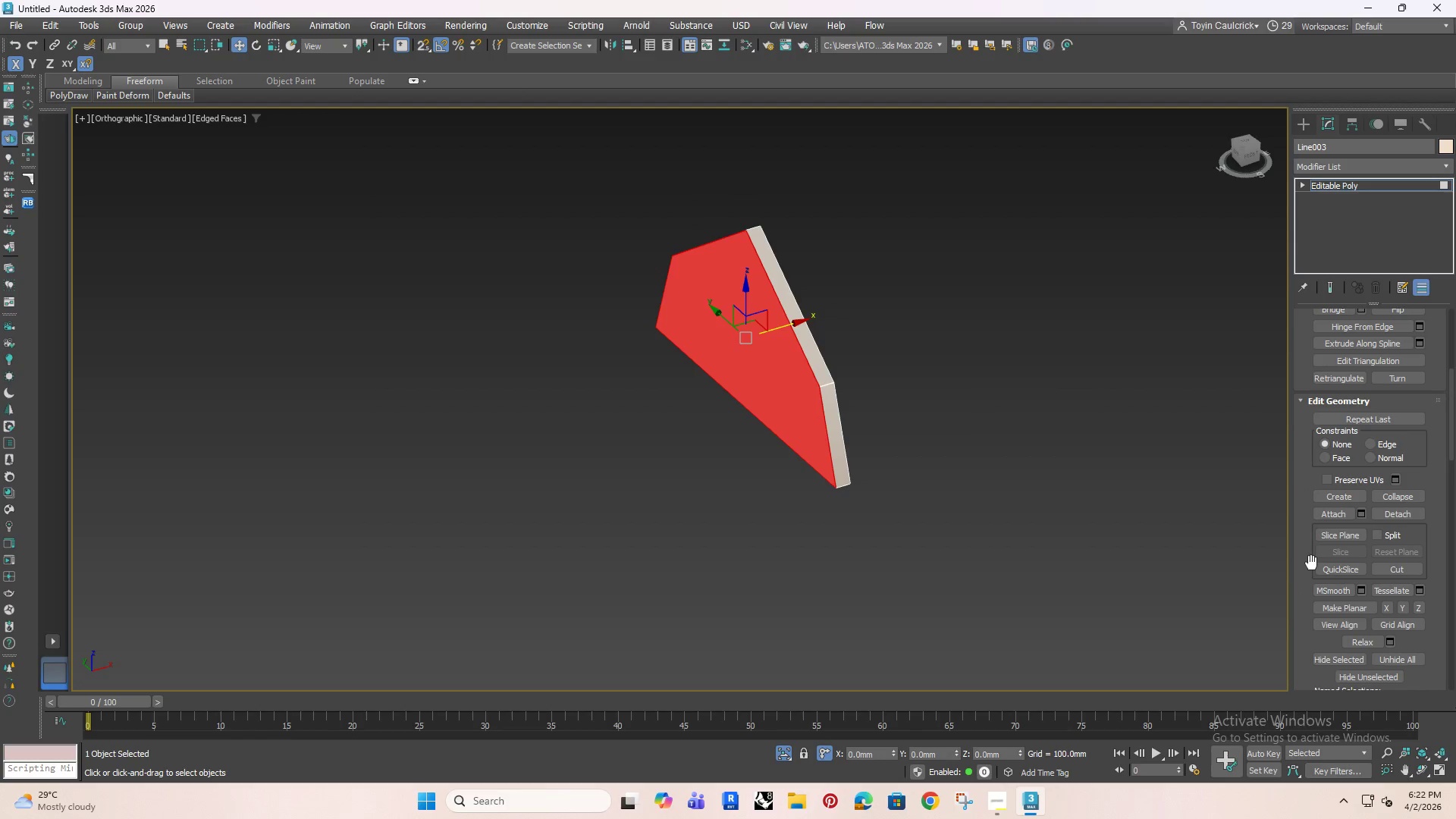 
left_click([1389, 511])
 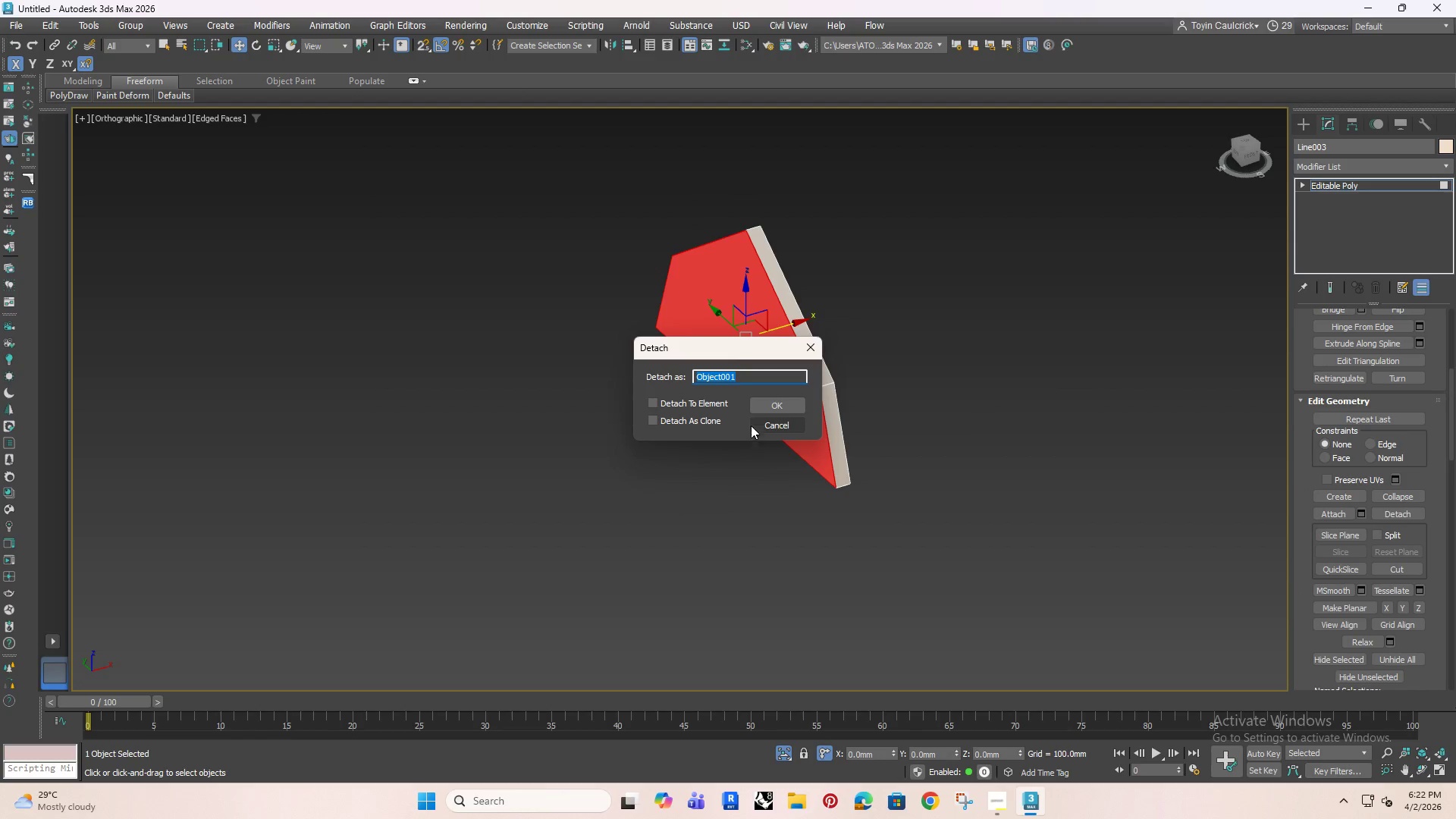 
left_click([777, 401])
 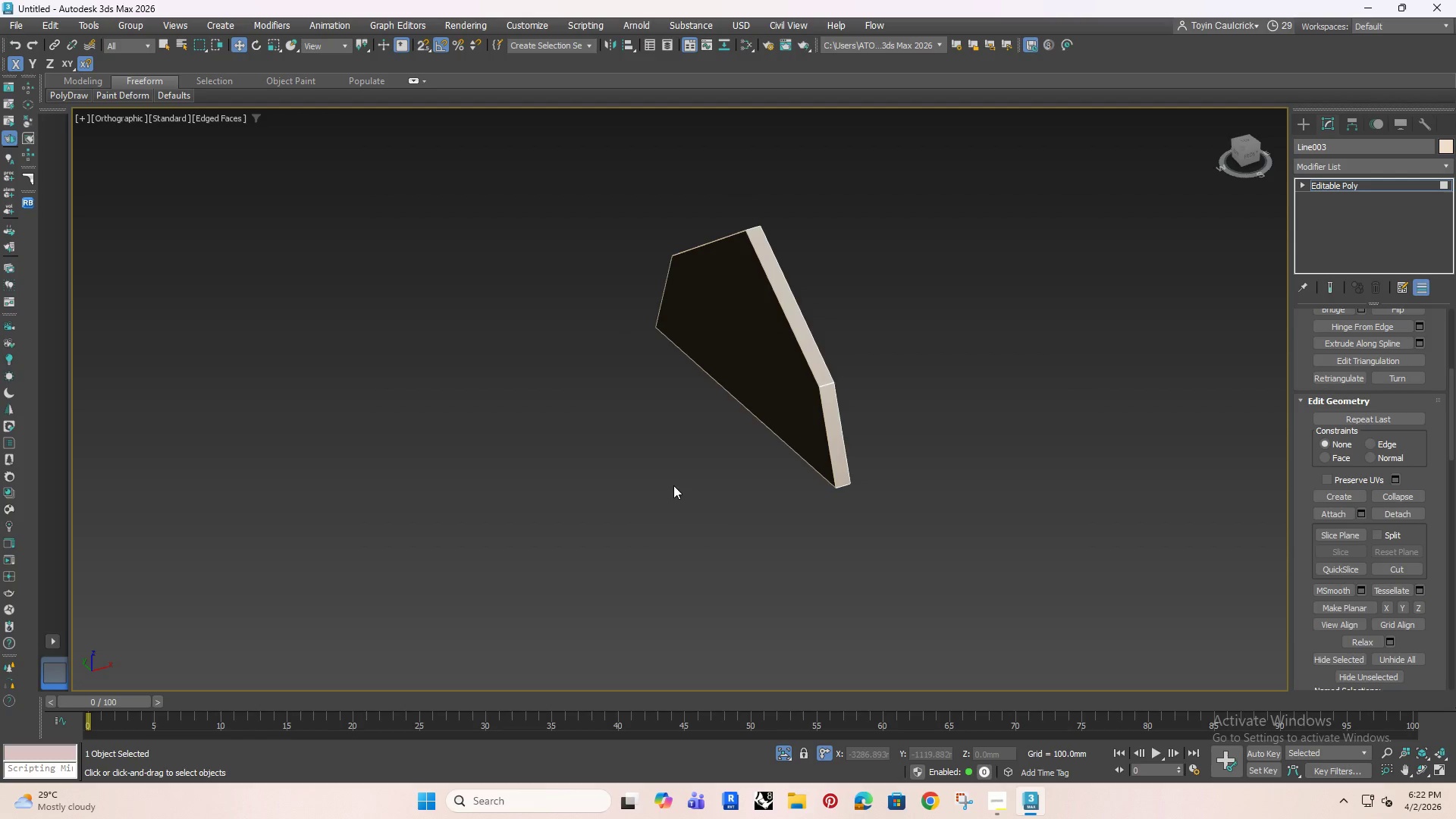 
hold_key(key=AltRight, duration=0.34)
 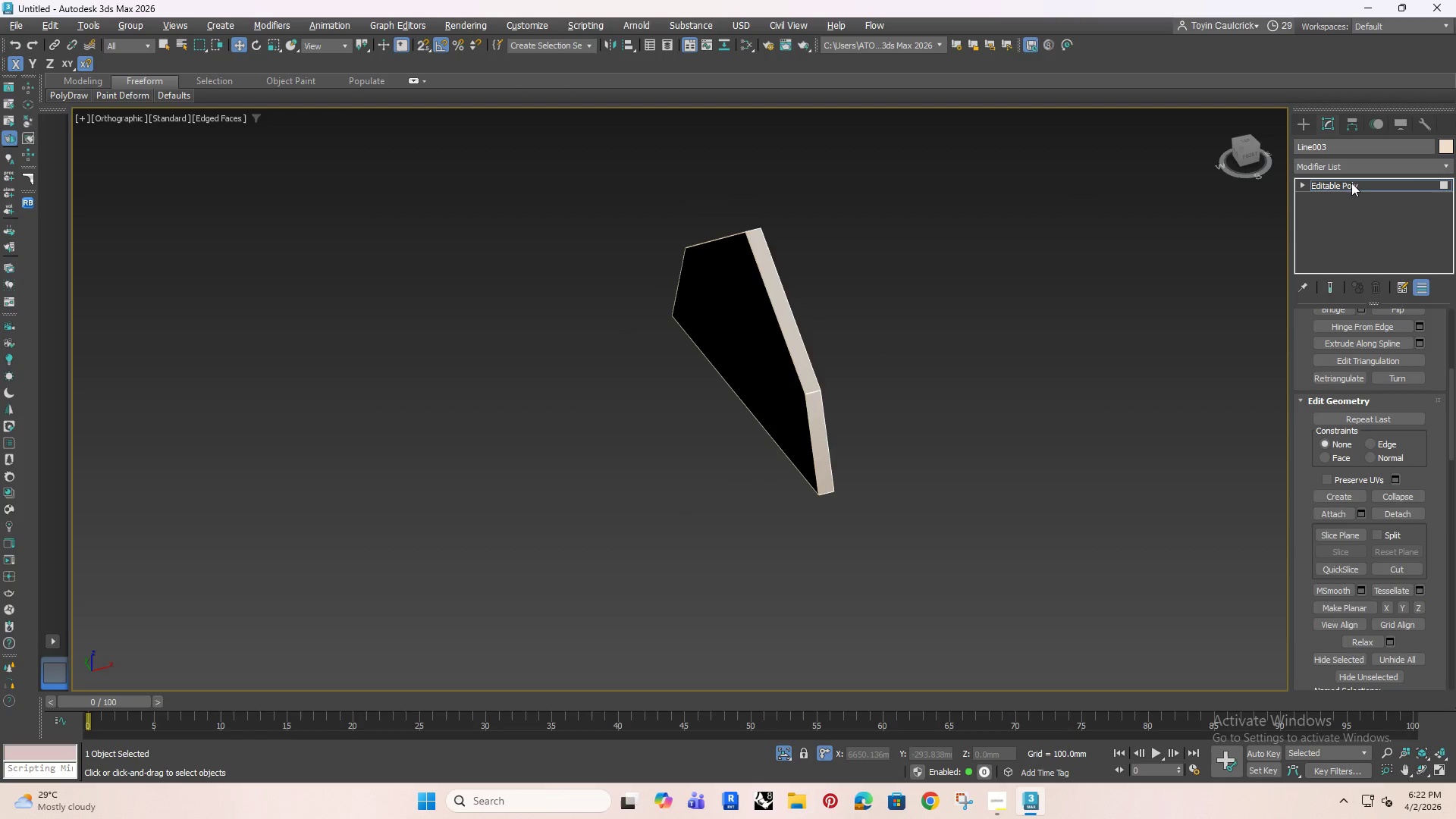 
left_click([1354, 181])
 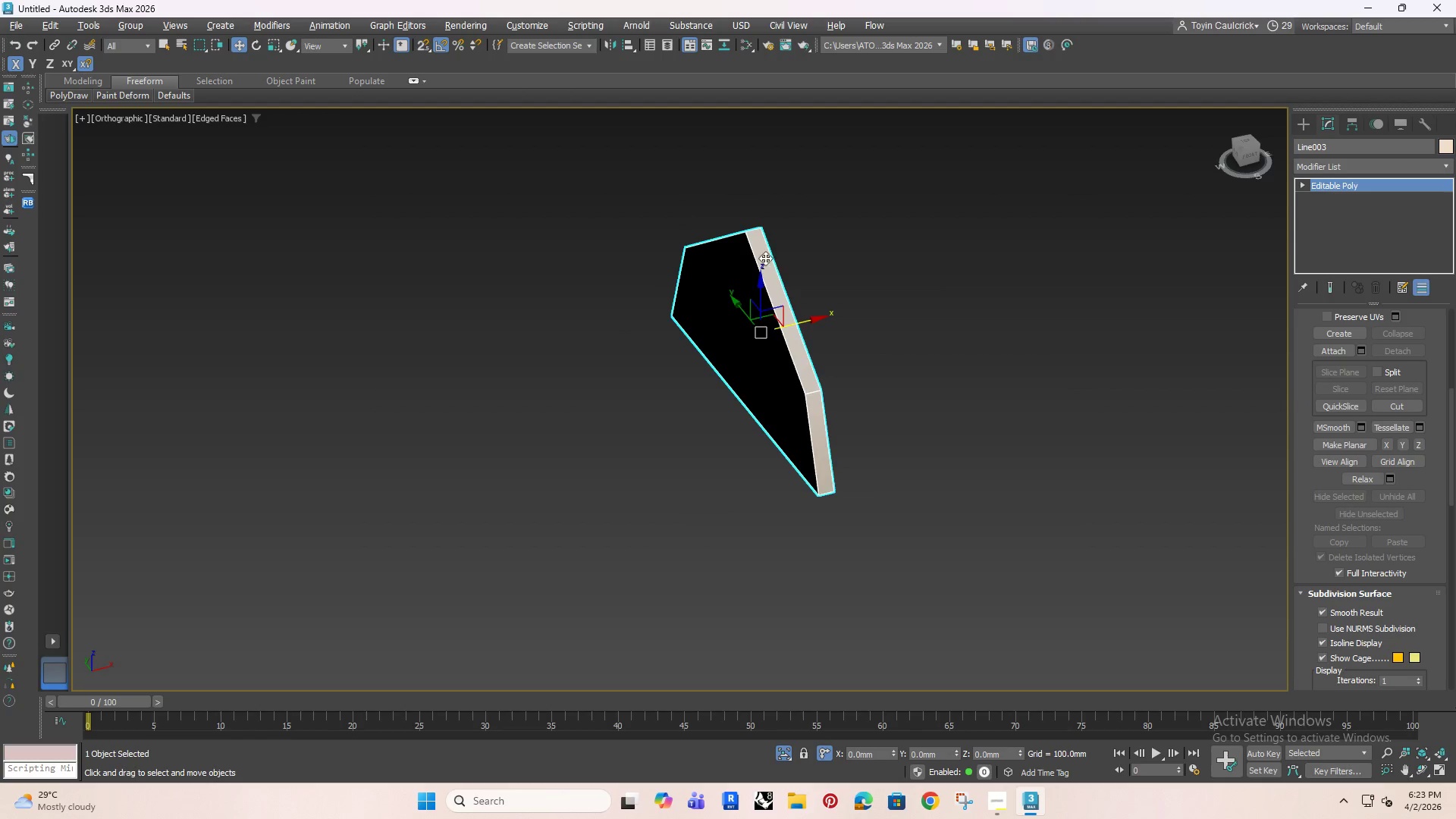 
left_click([869, 252])
 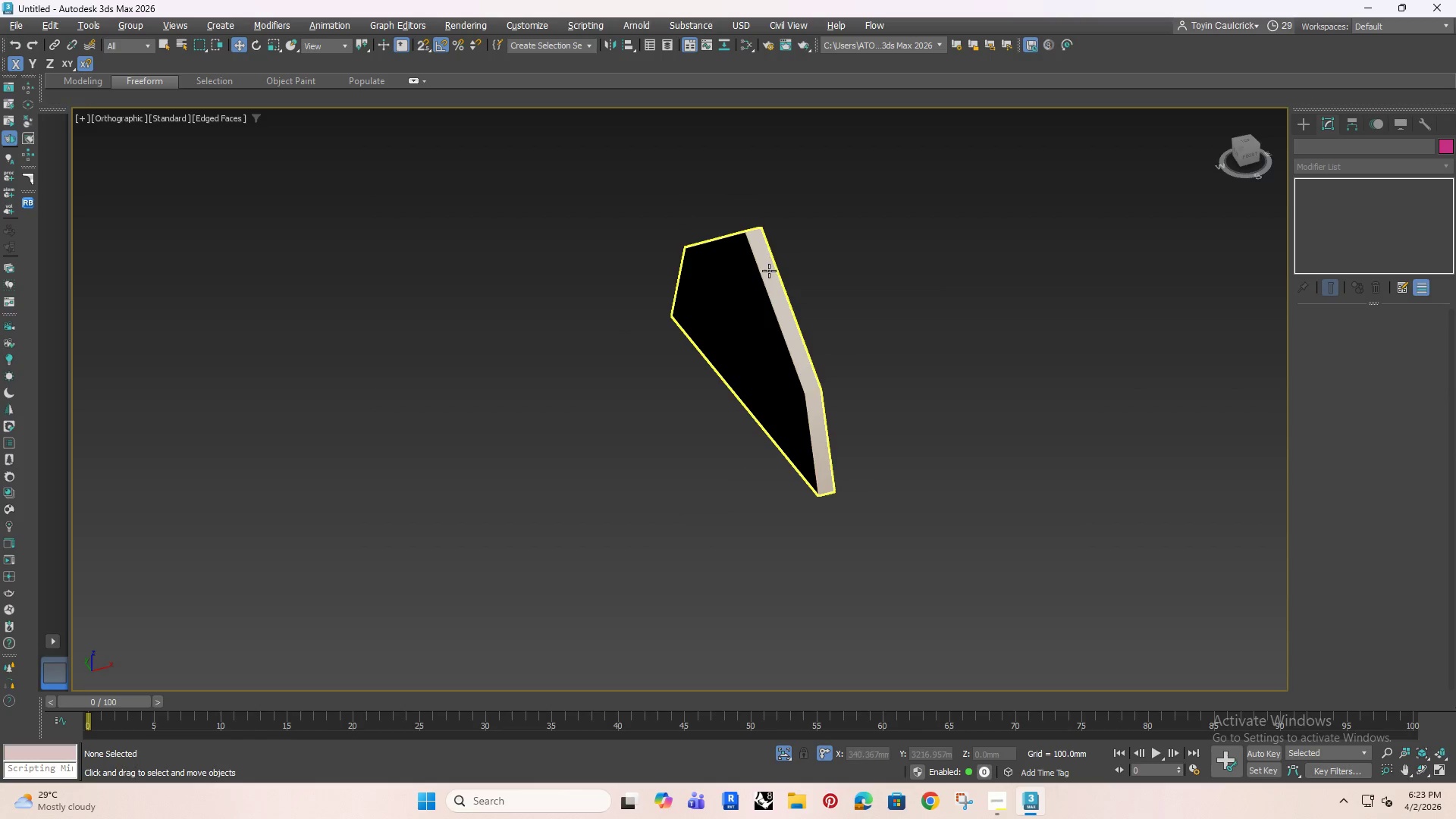 
left_click([769, 271])
 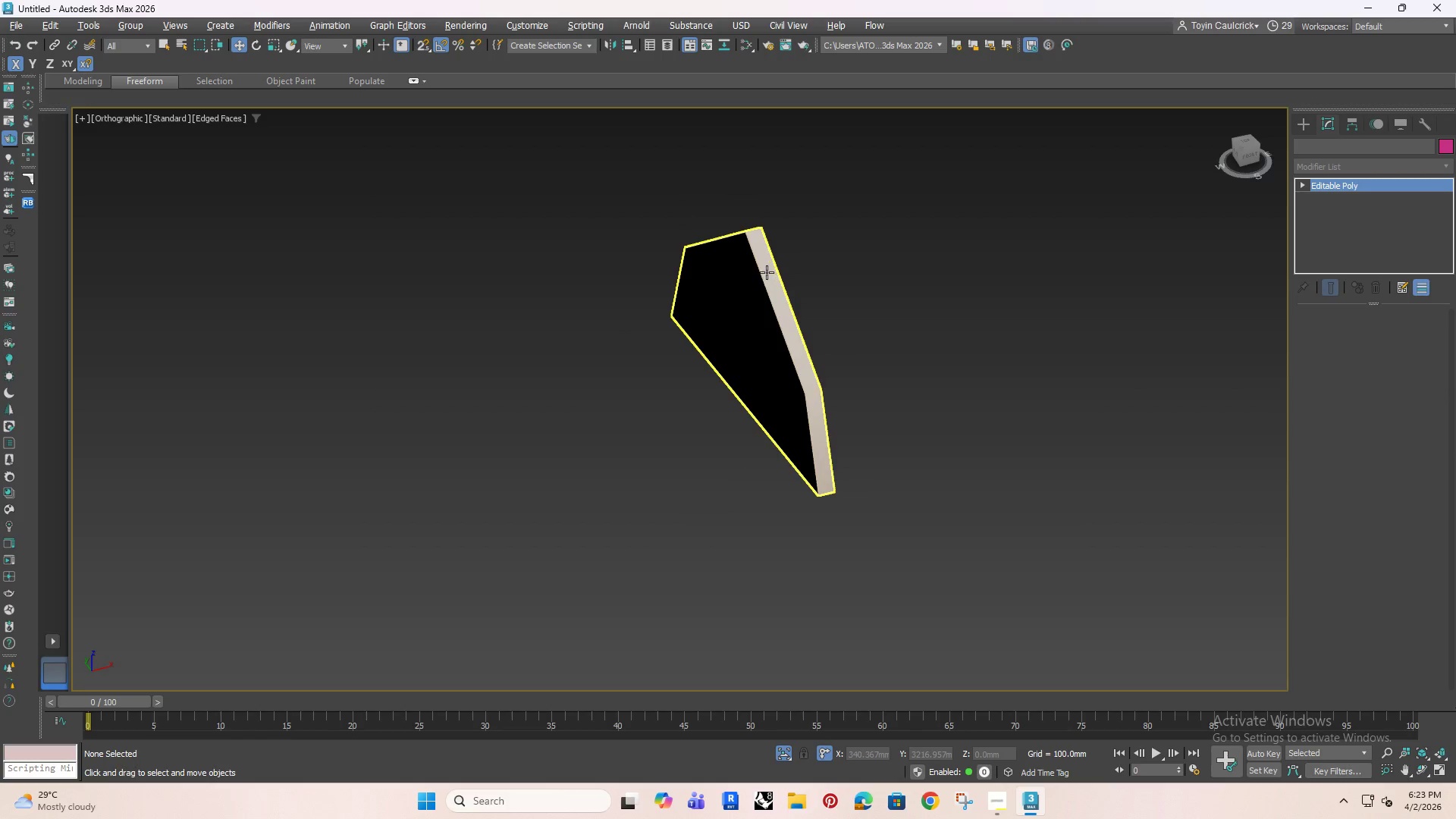 
key(Delete)
 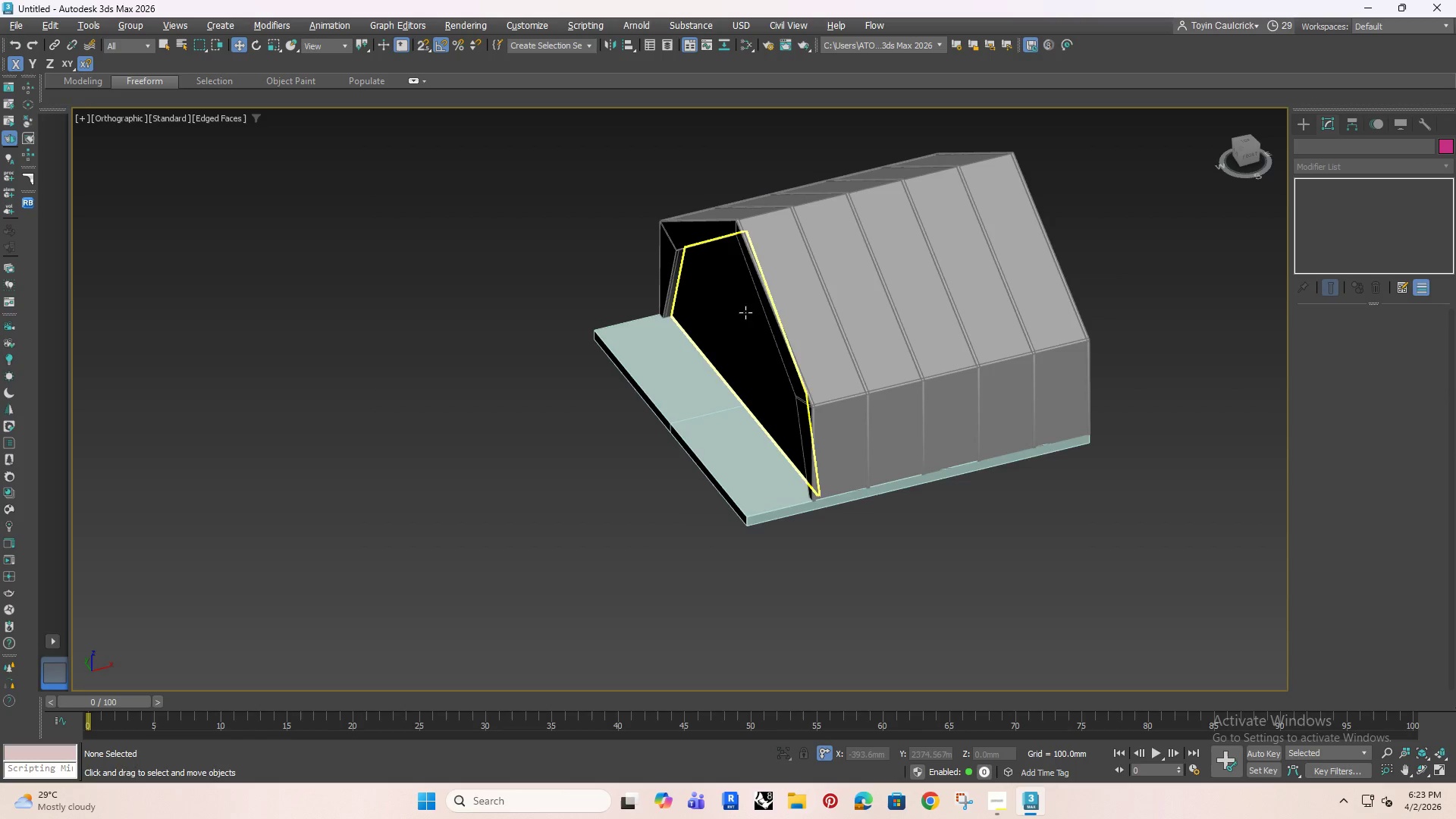 
hold_key(key=AltRight, duration=0.44)
 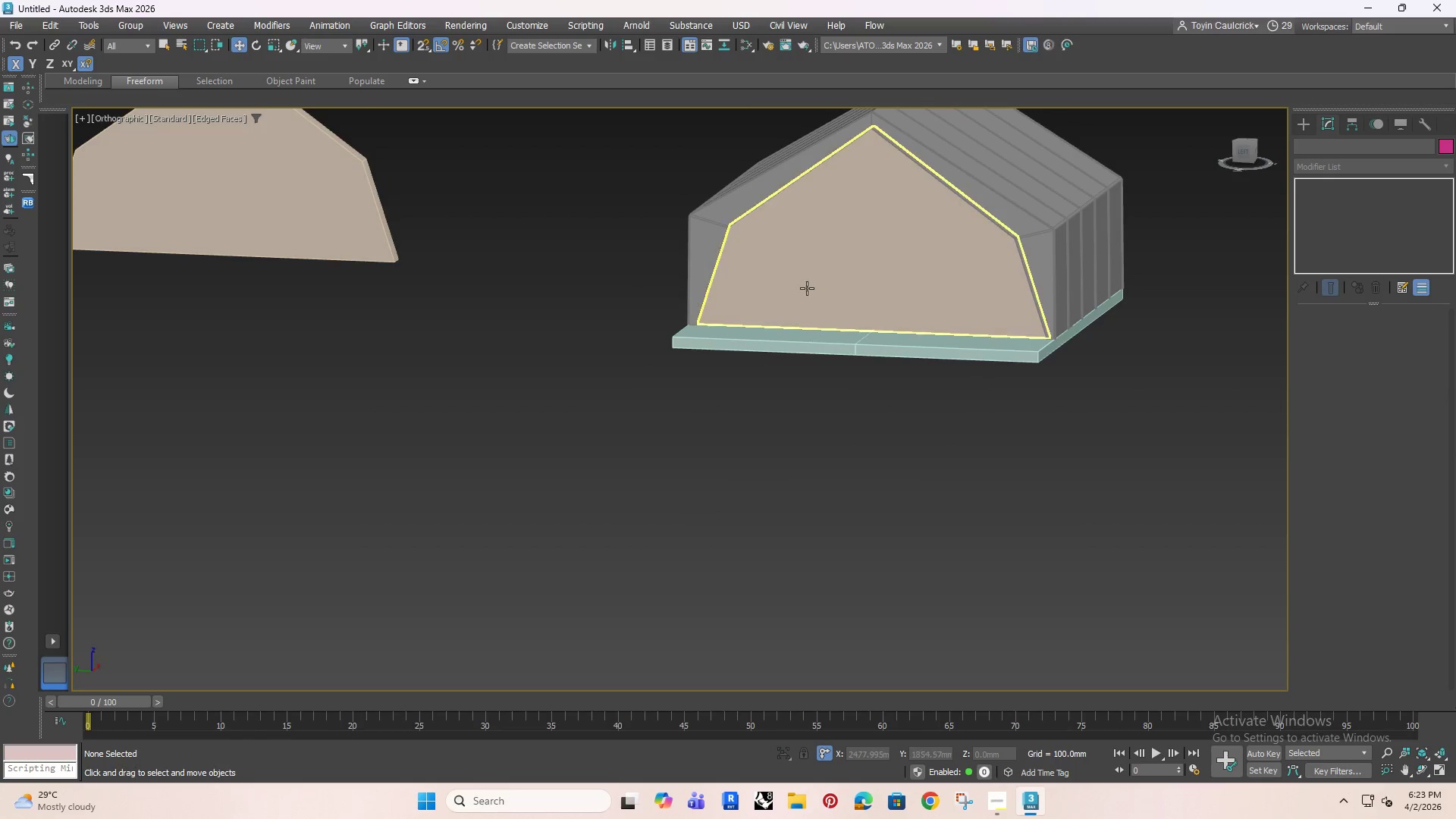 
left_click([807, 288])
 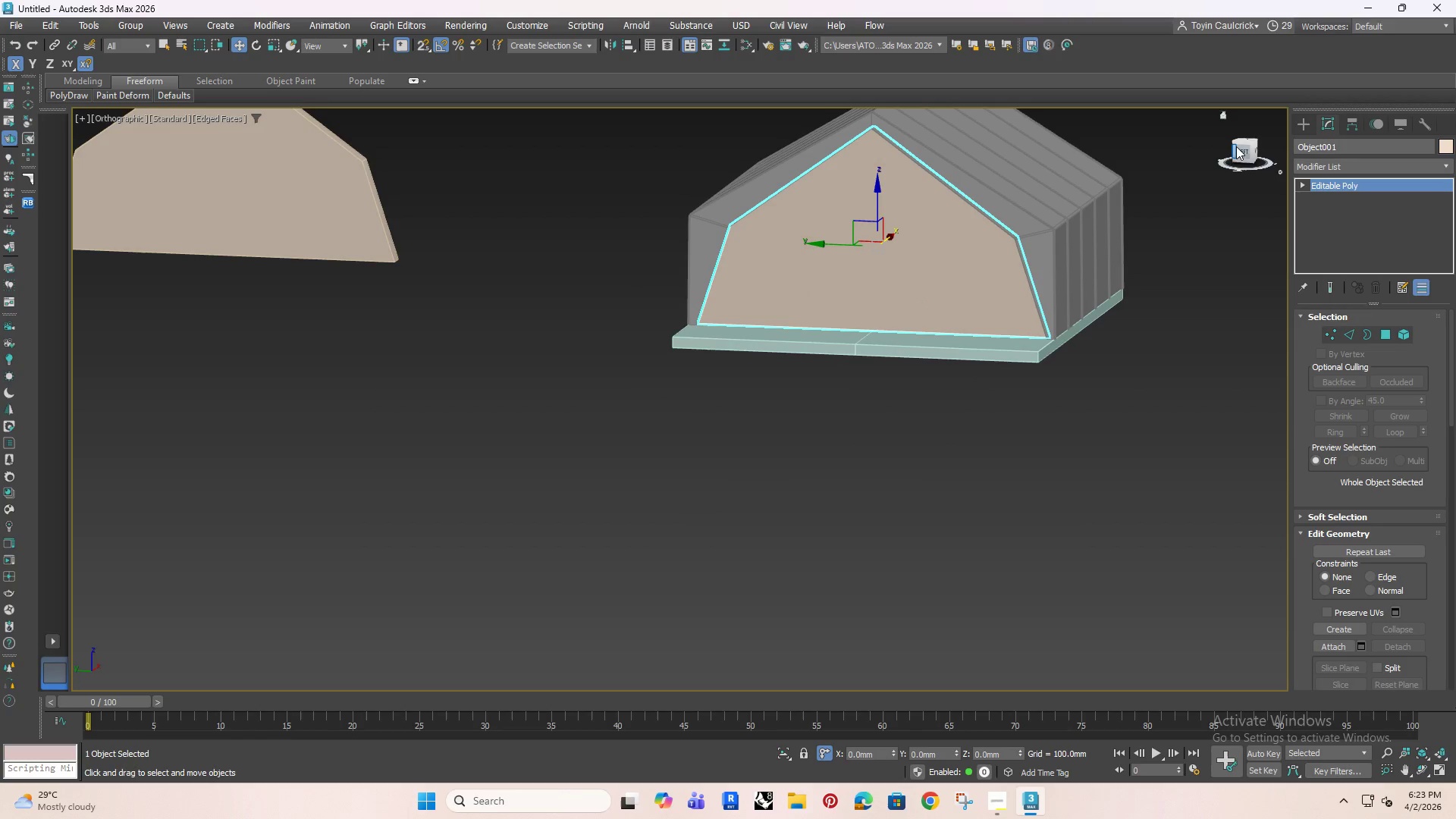 
left_click([1246, 149])
 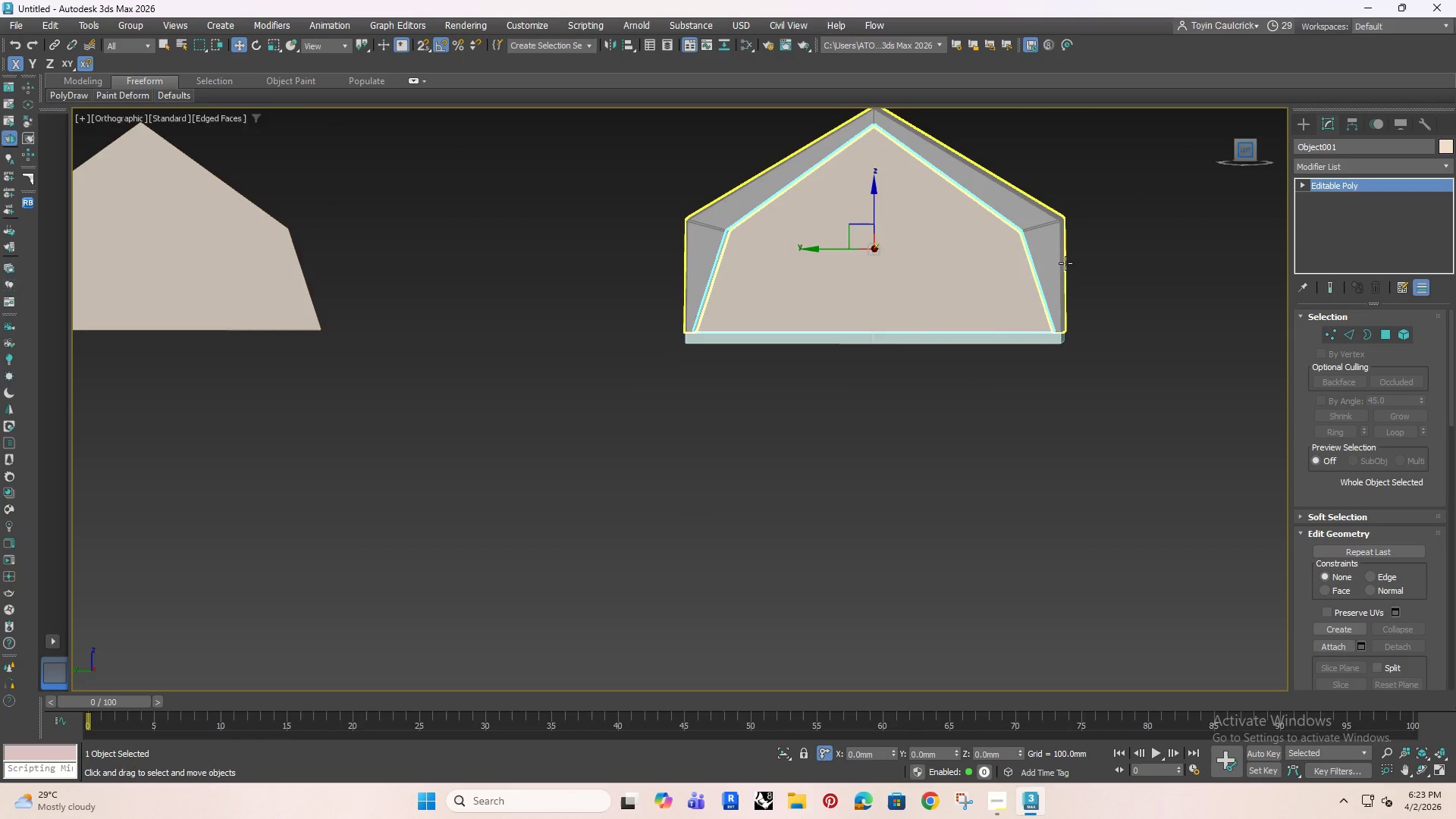 
hold_key(key=AltRight, duration=0.44)
 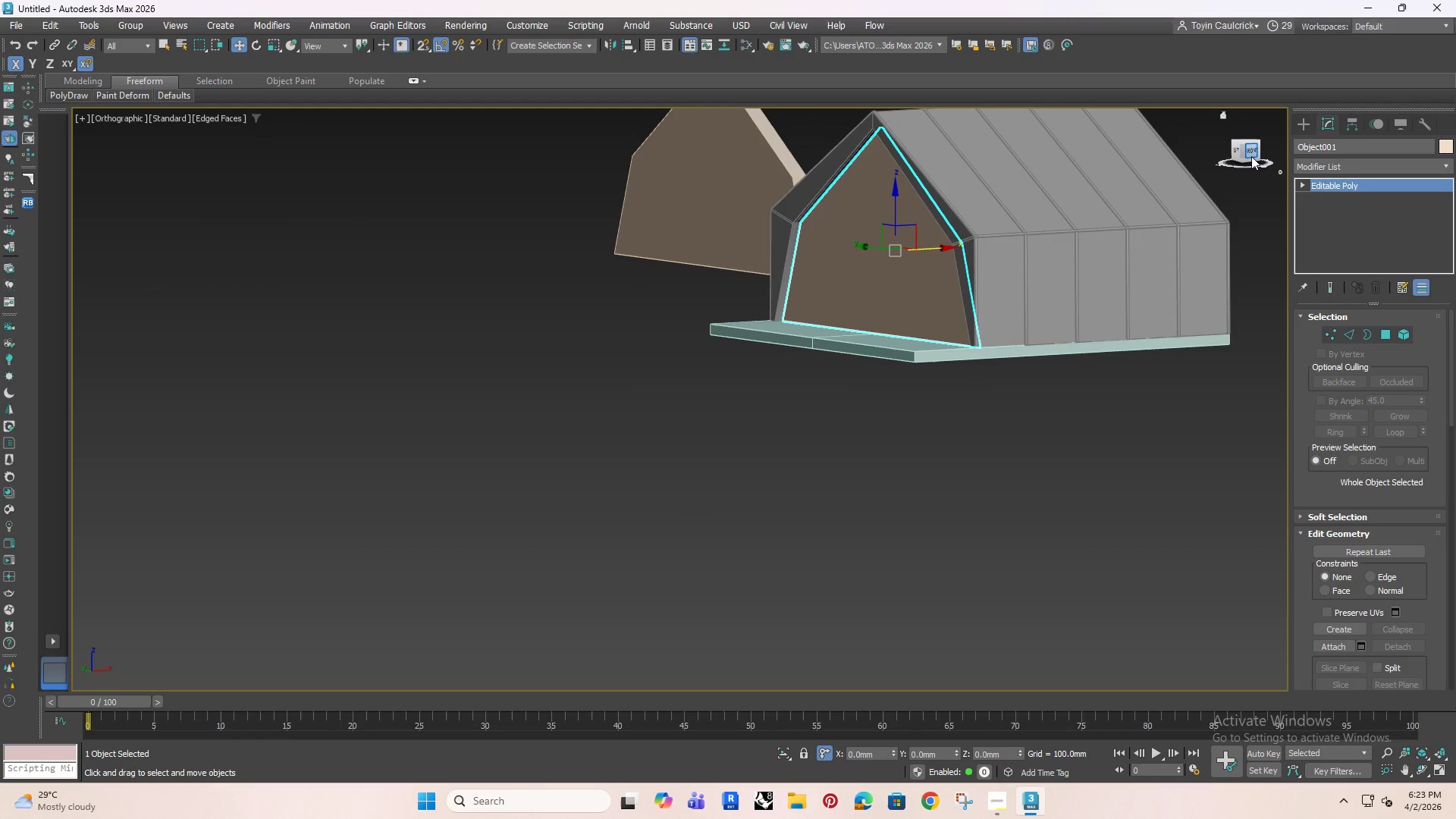 
left_click([1250, 151])
 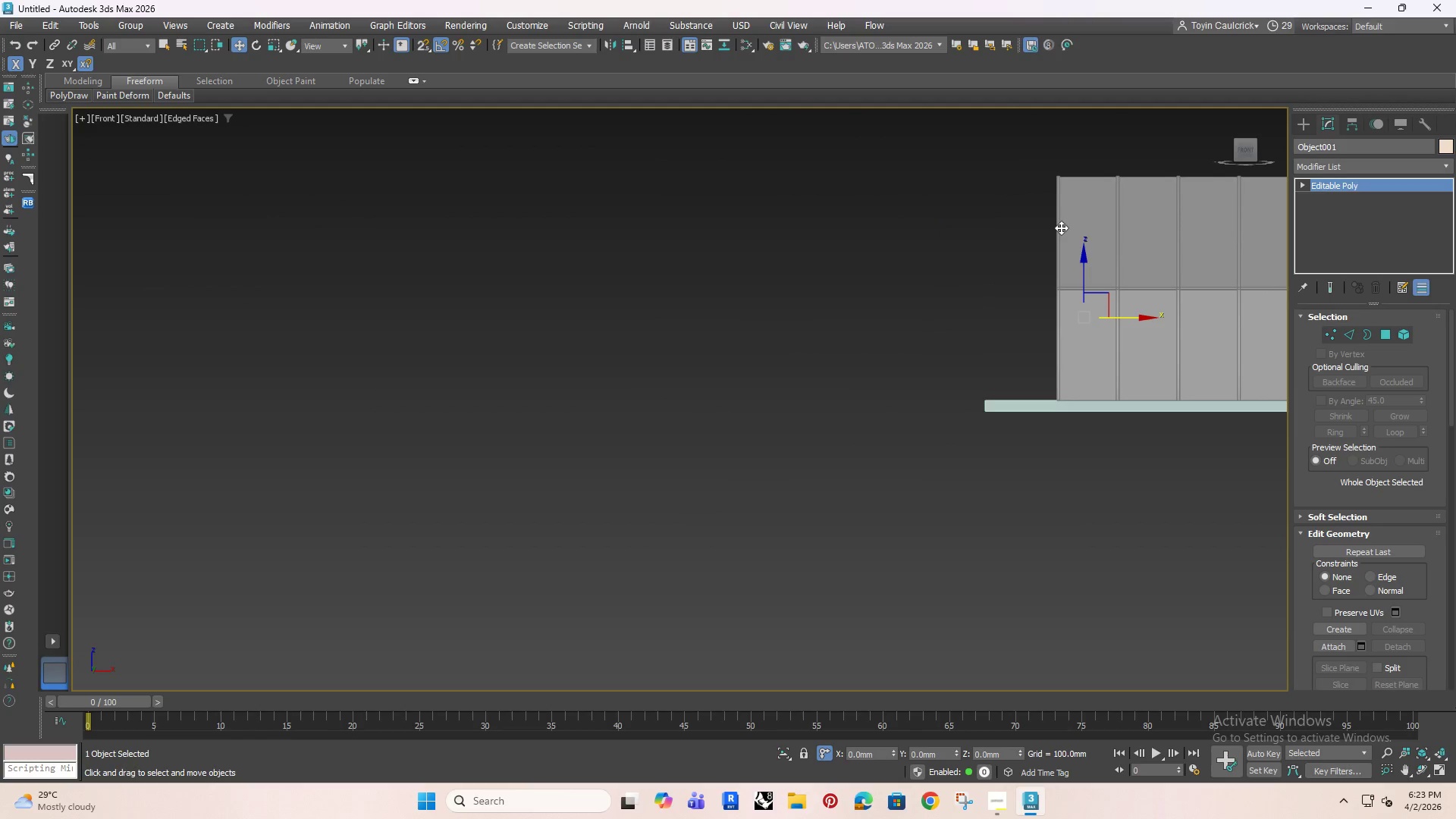 
type(111[F3])
 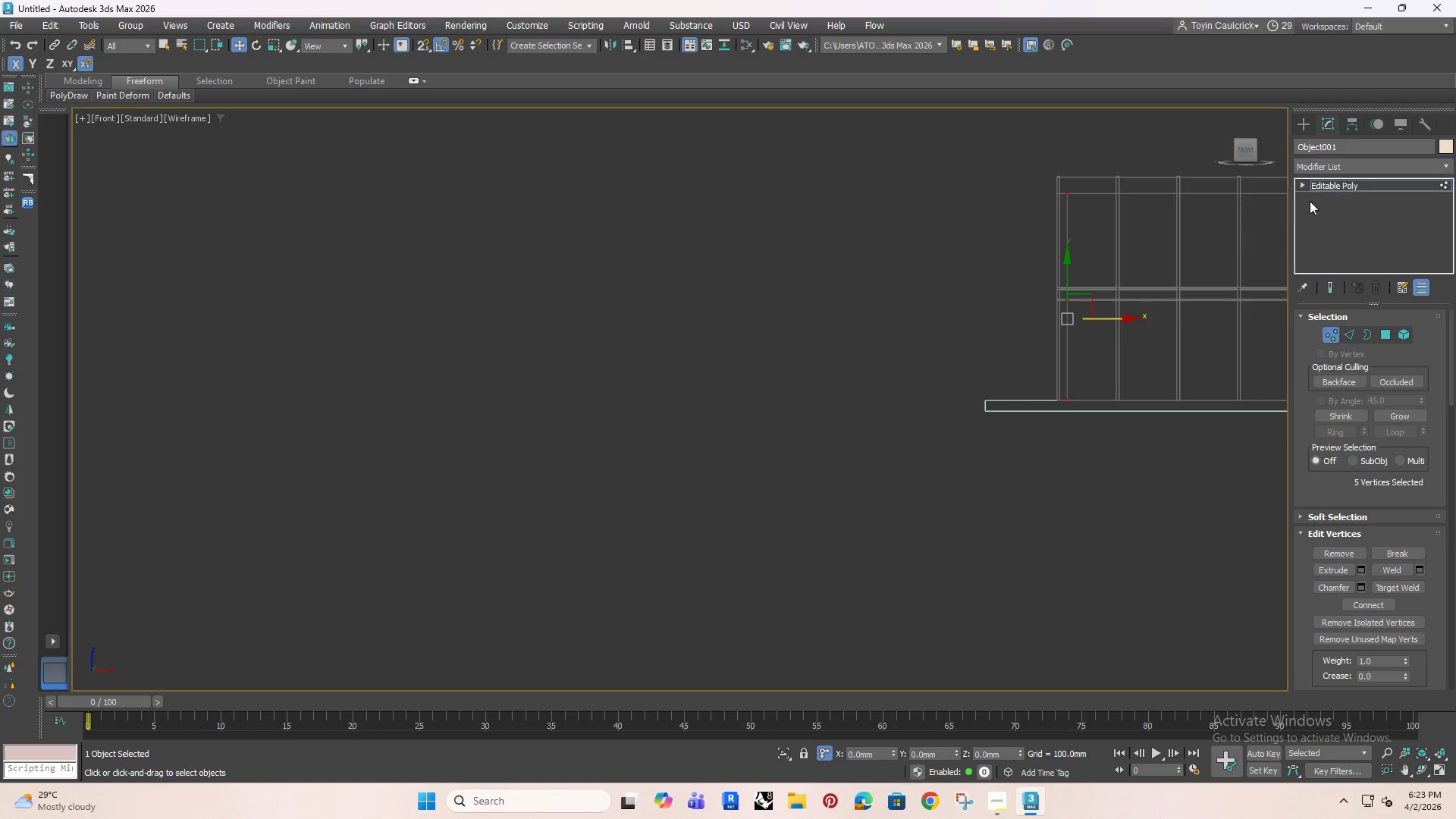 
left_click([1339, 186])
 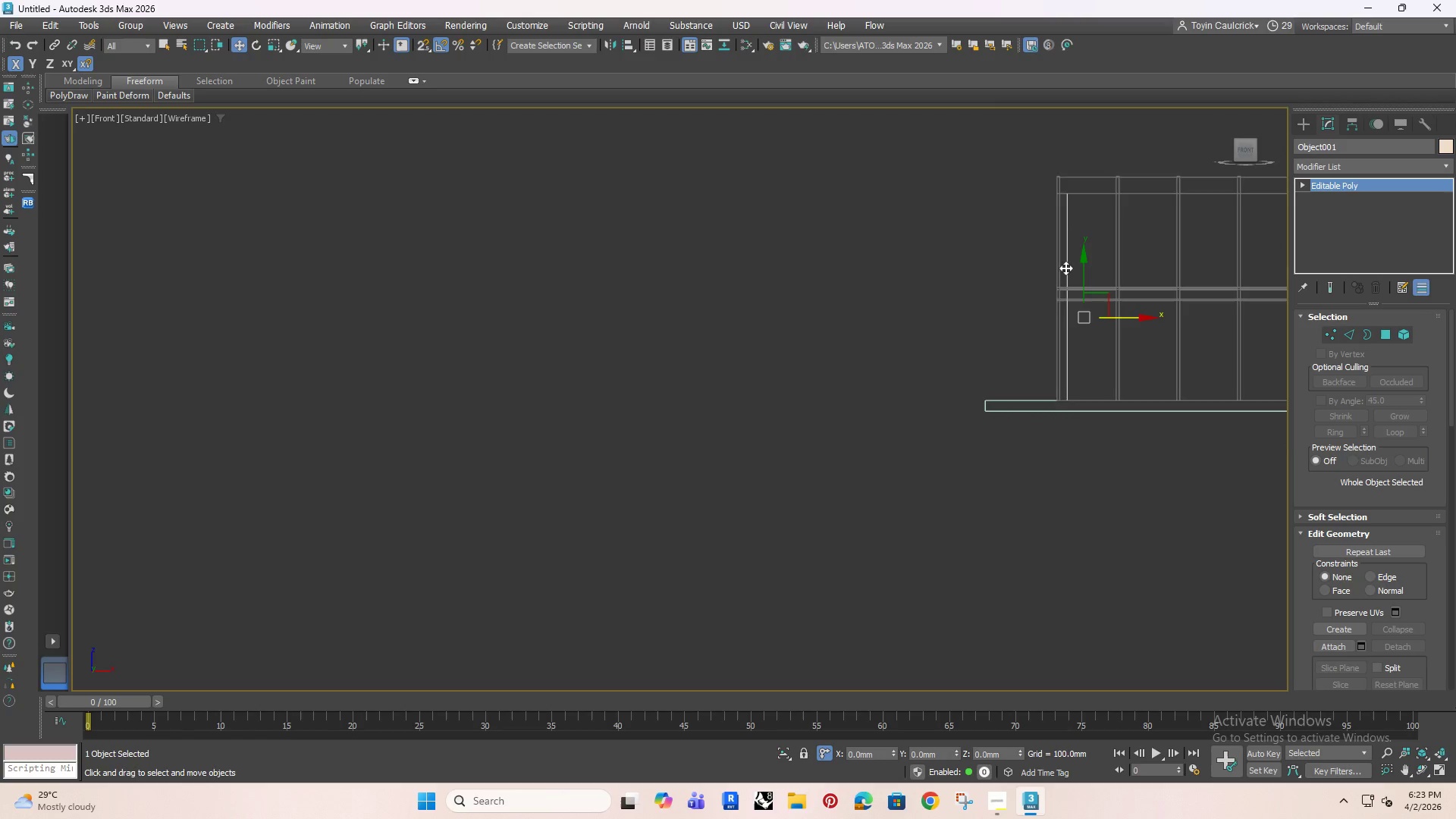 
scroll: coordinate [1061, 289], scroll_direction: up, amount: 1.0
 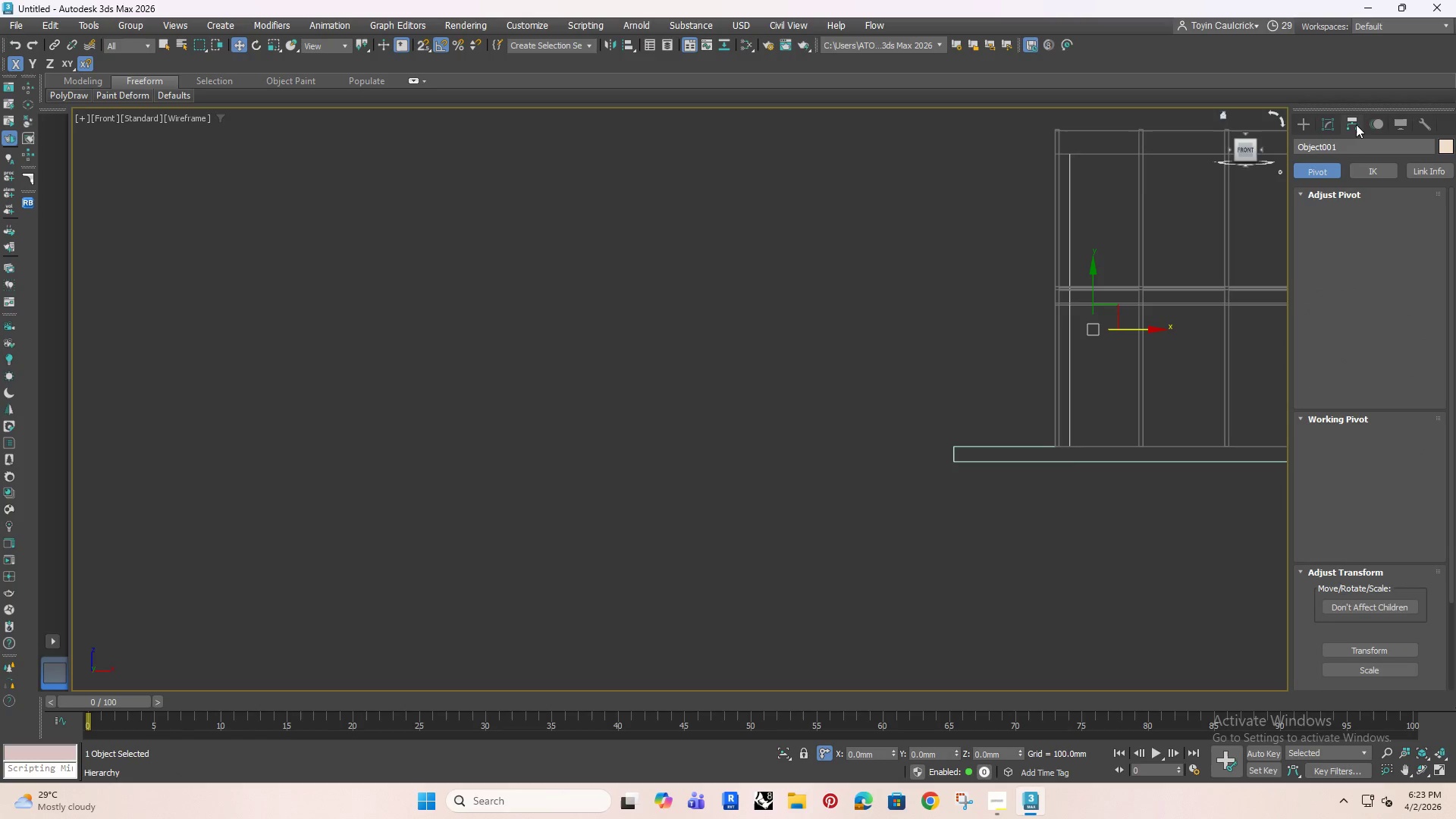 
double_click([1373, 124])
 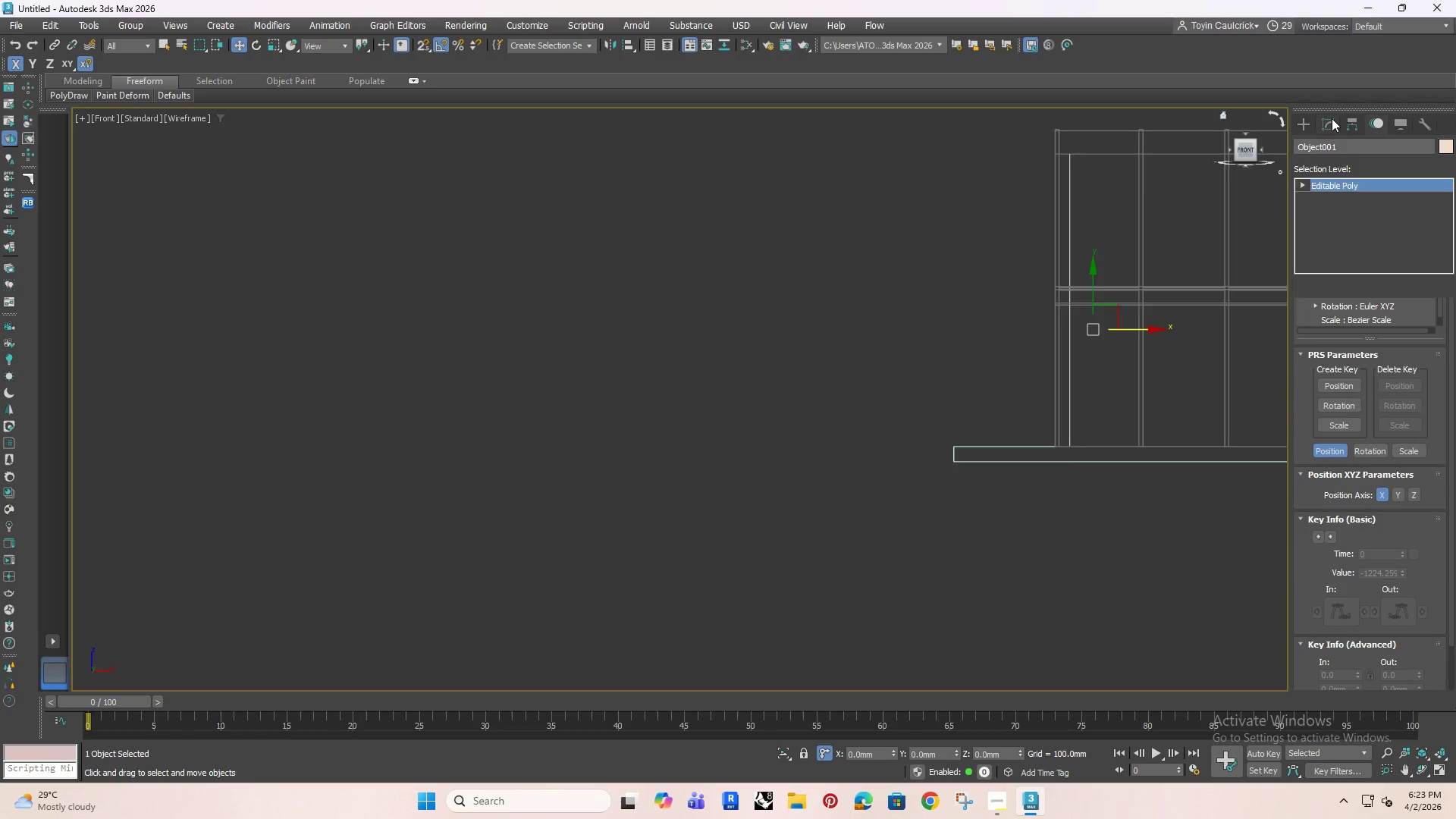 
double_click([1348, 121])
 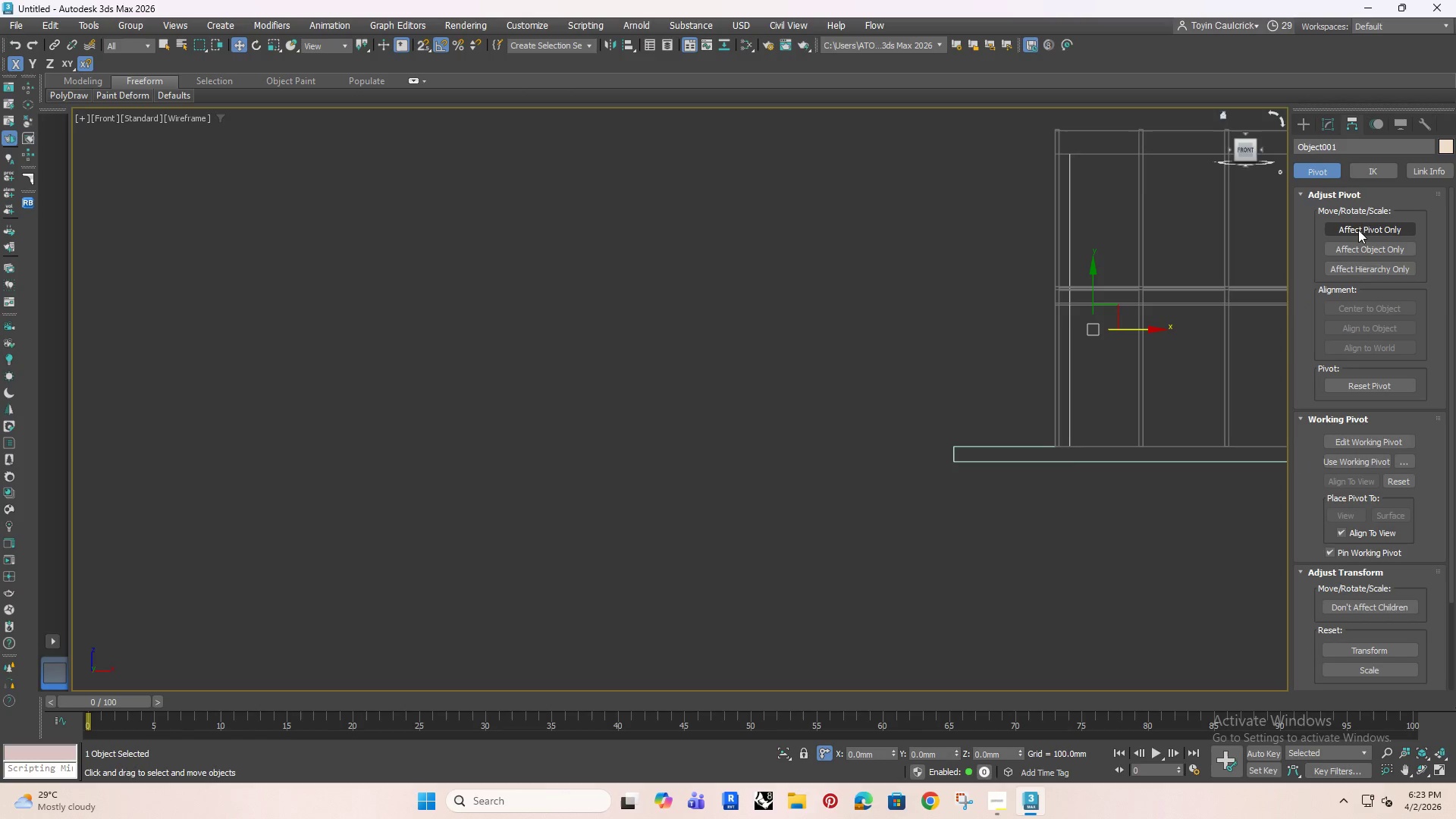 
left_click([1358, 232])
 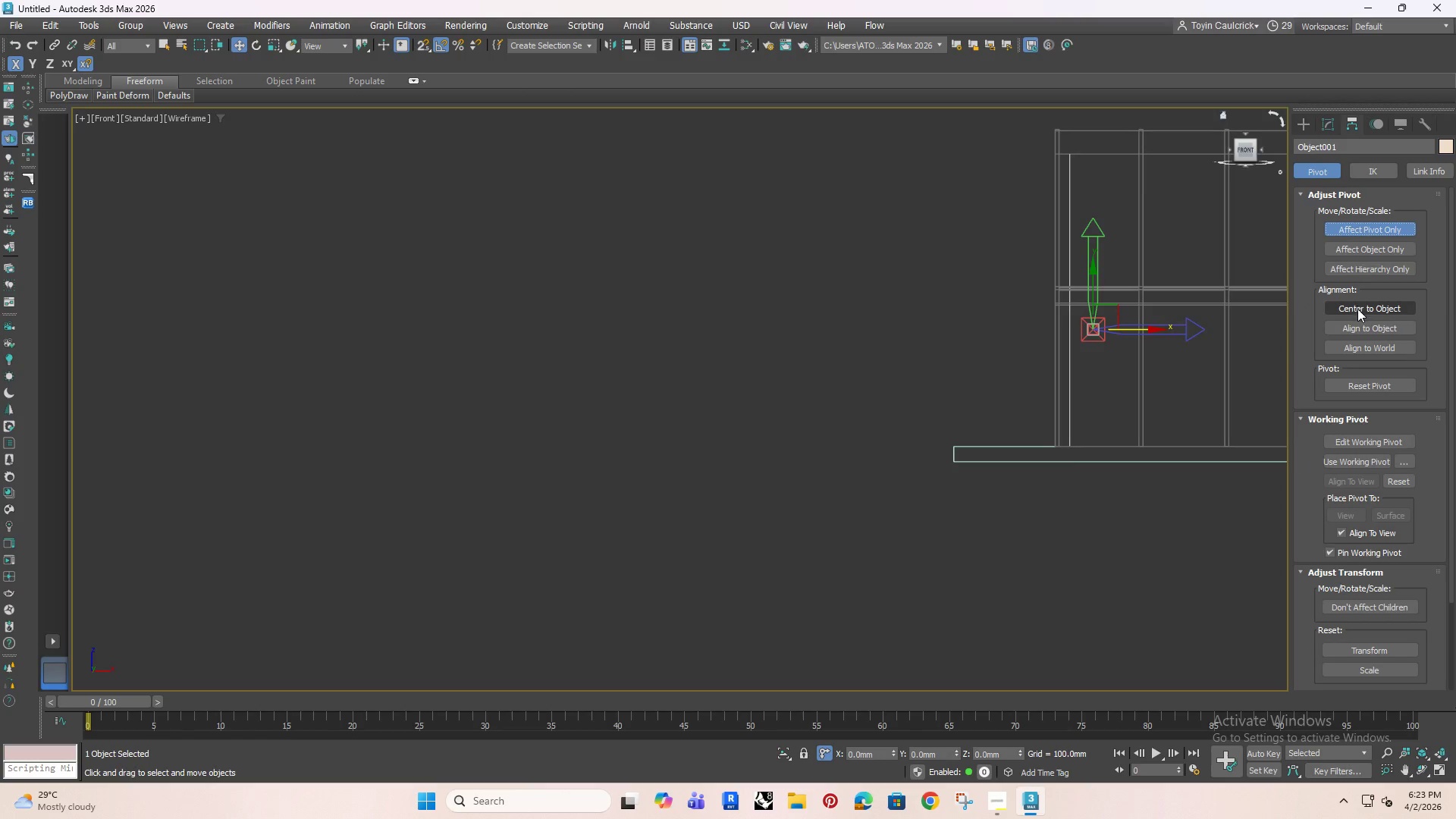 
left_click([1357, 309])
 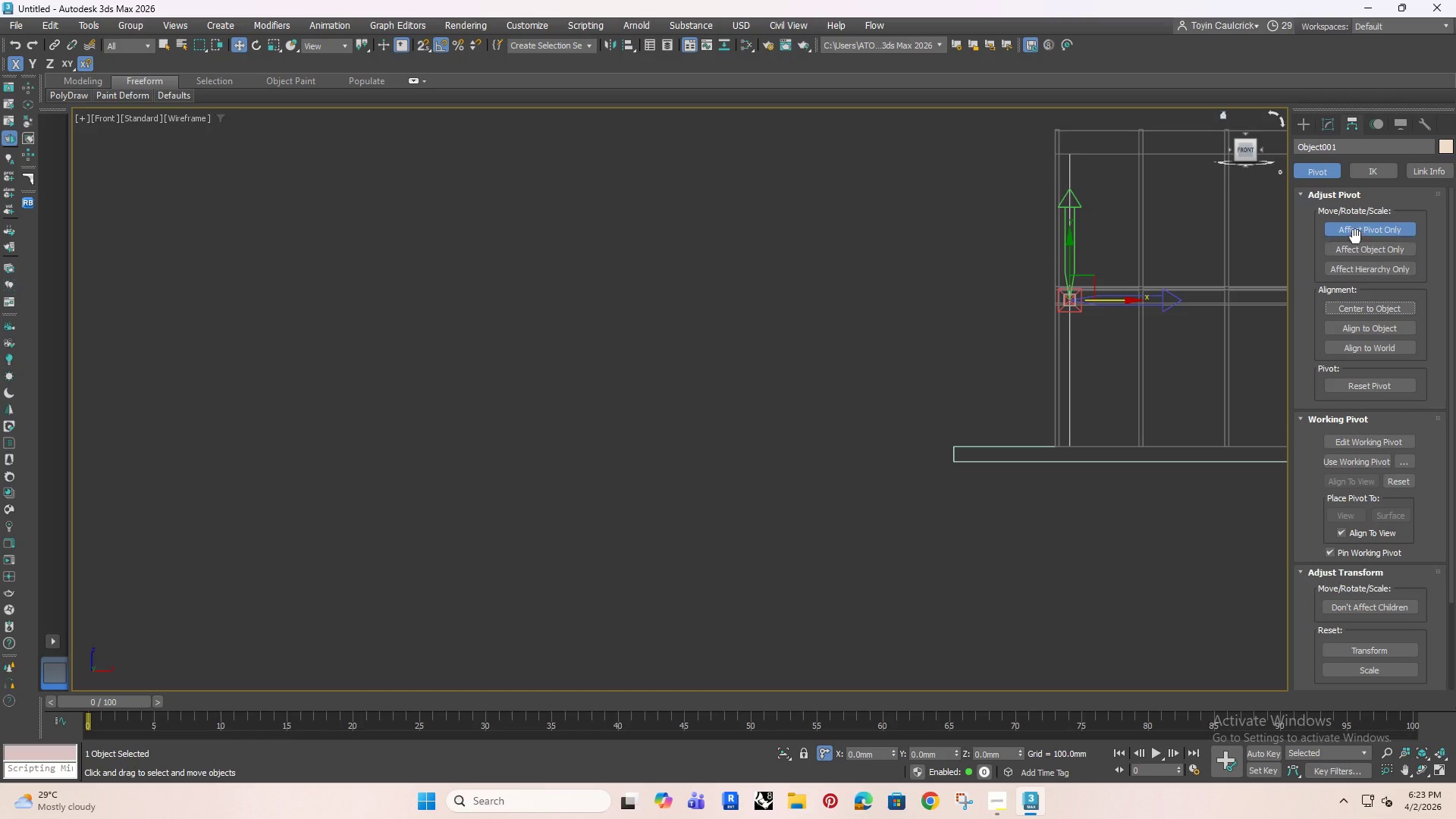 
left_click([1355, 228])
 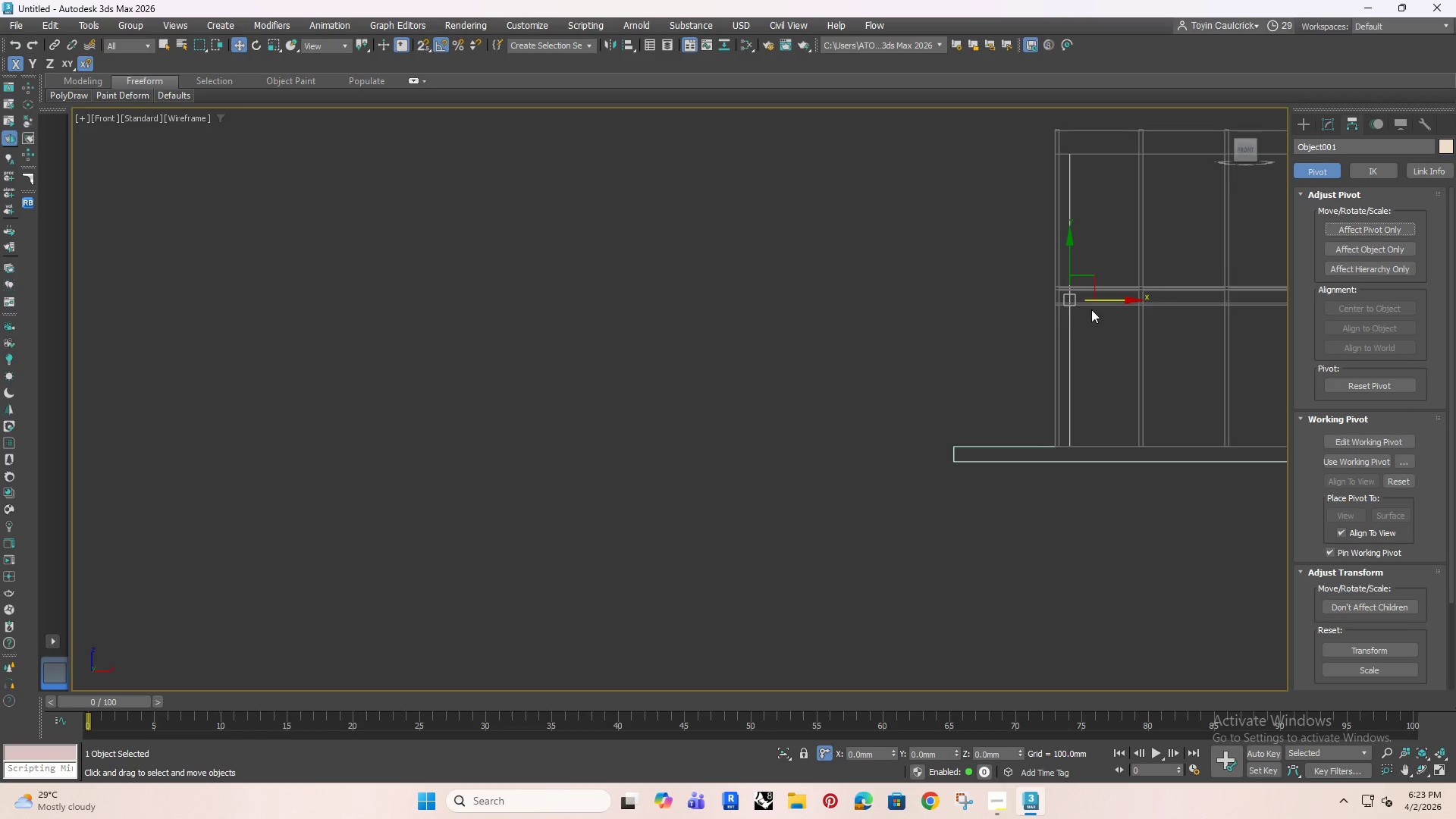 
scroll: coordinate [1094, 303], scroll_direction: up, amount: 1.0
 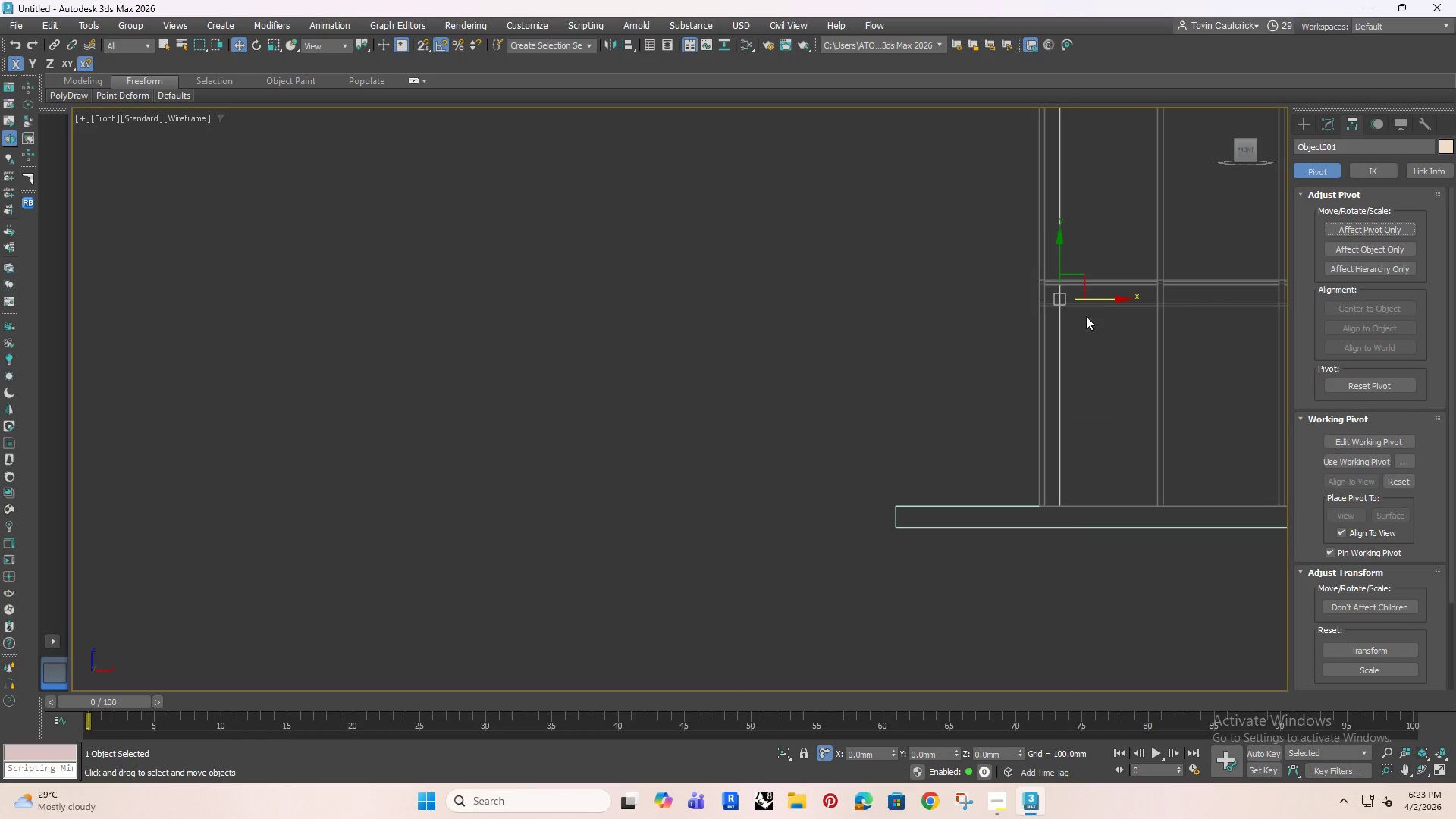 
left_click_drag(start_coordinate=[1094, 298], to_coordinate=[1011, 355])
 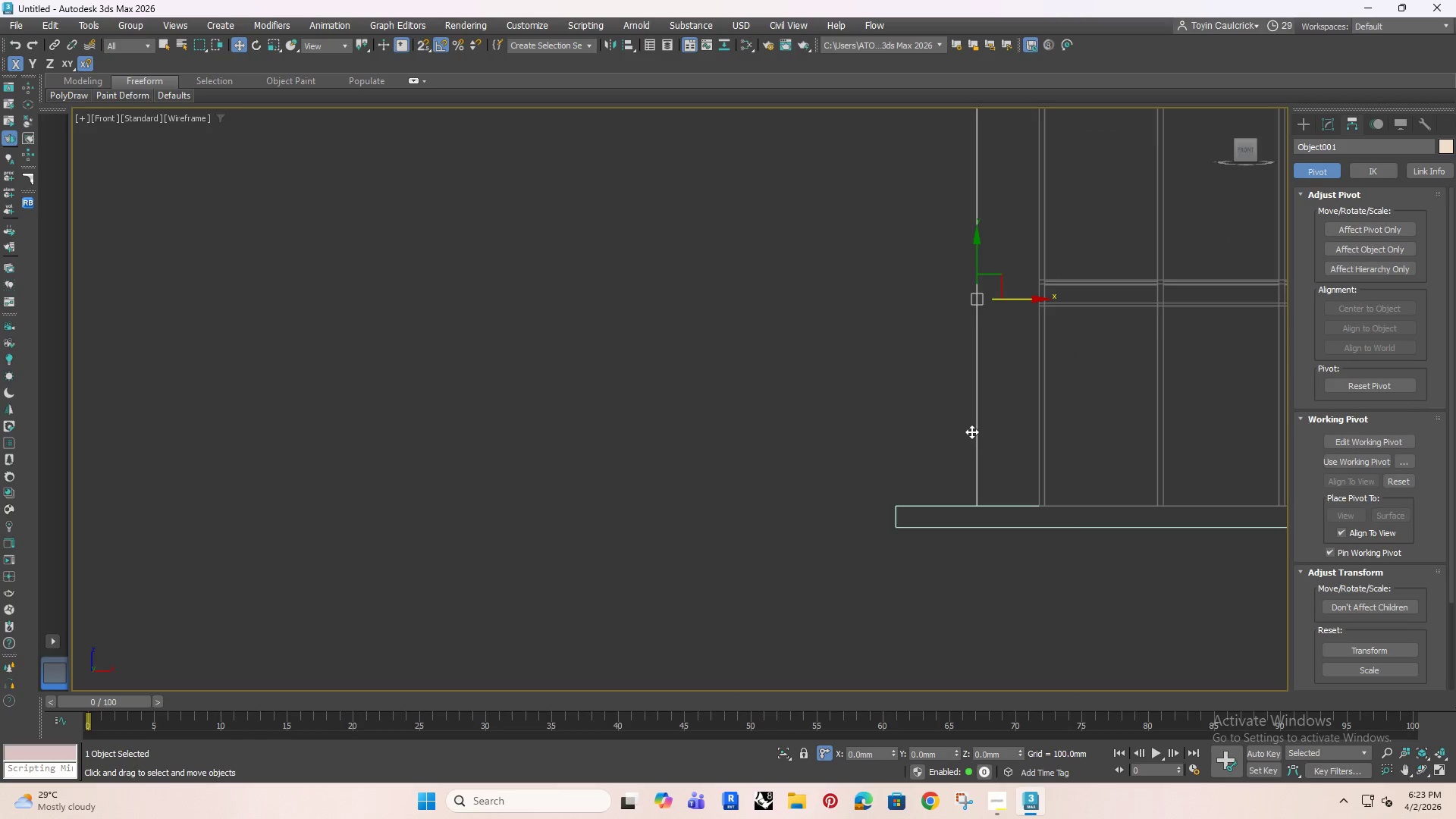 
key(S)
 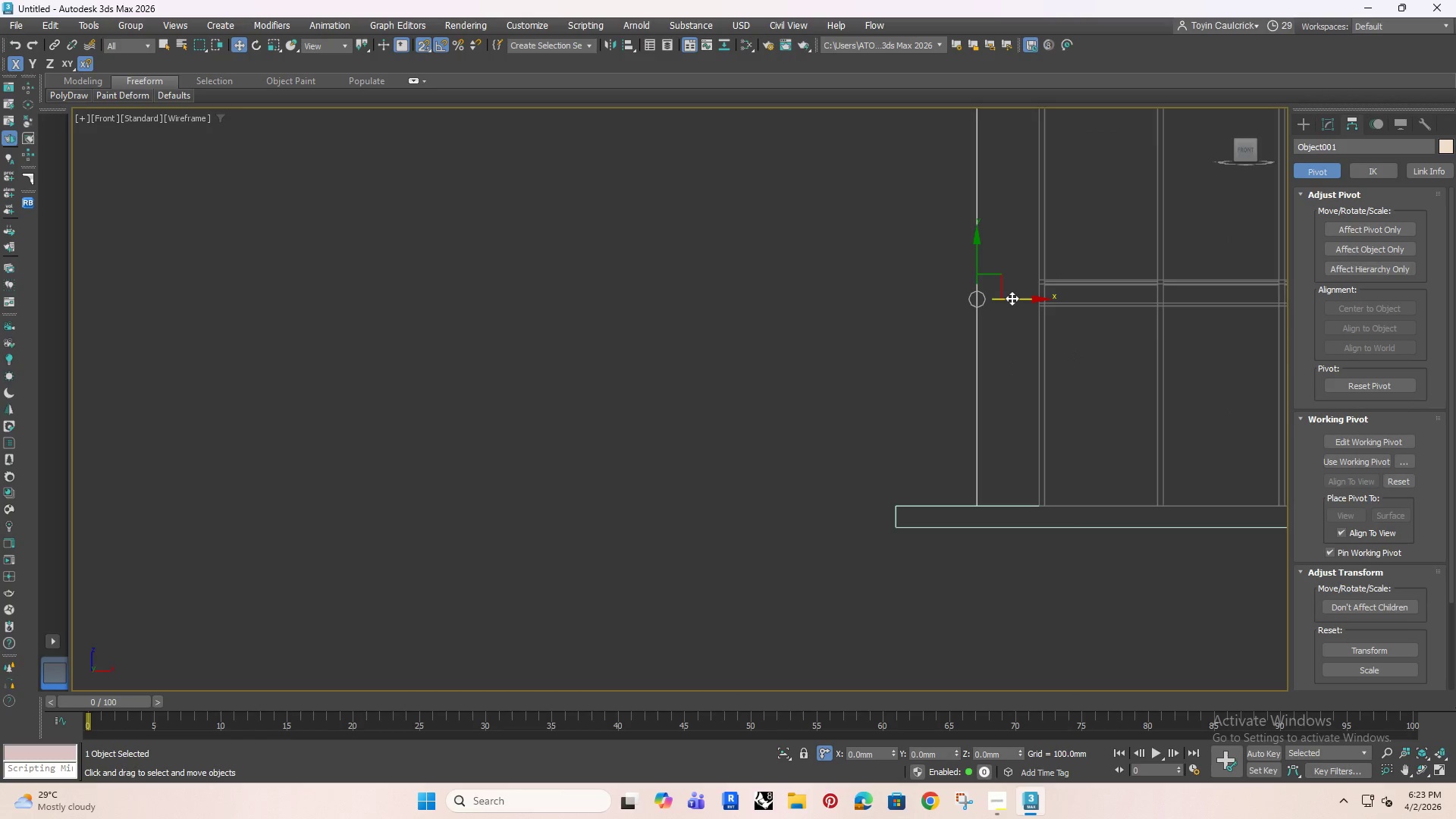 
left_click_drag(start_coordinate=[1012, 299], to_coordinate=[1043, 511])
 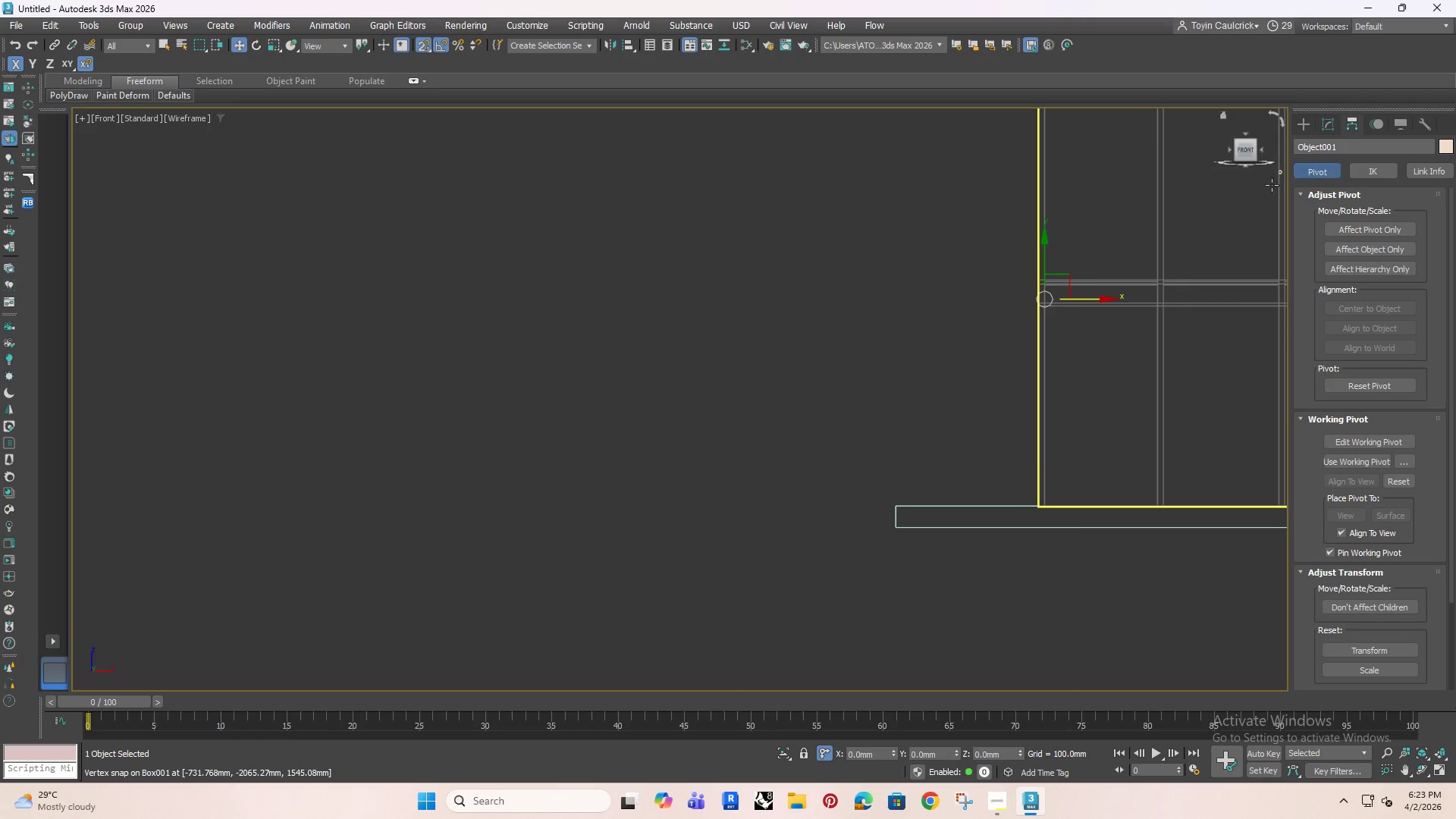 
hold_key(key=AltRight, duration=0.7)
 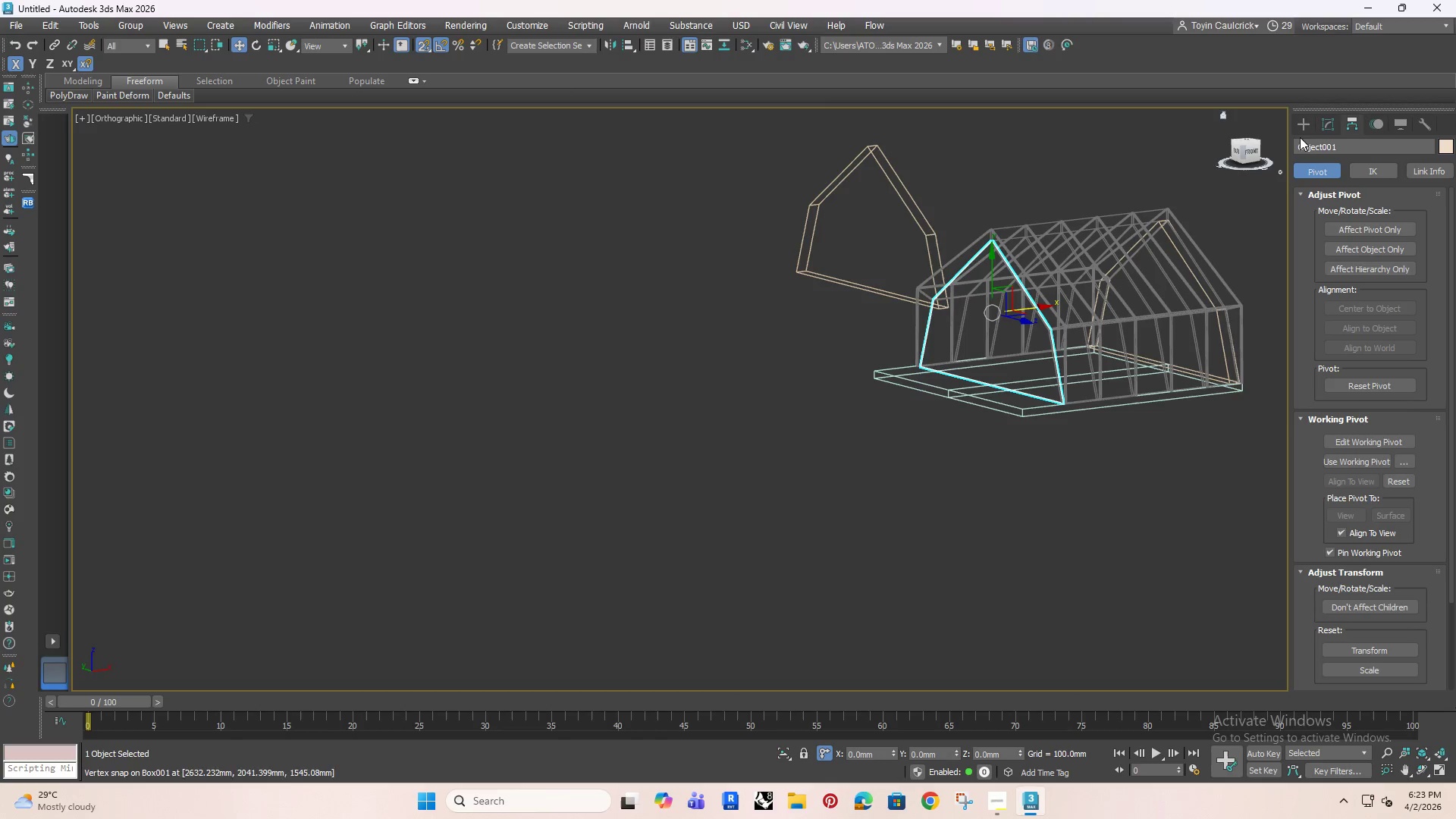 
scroll: coordinate [962, 322], scroll_direction: down, amount: 3.0
 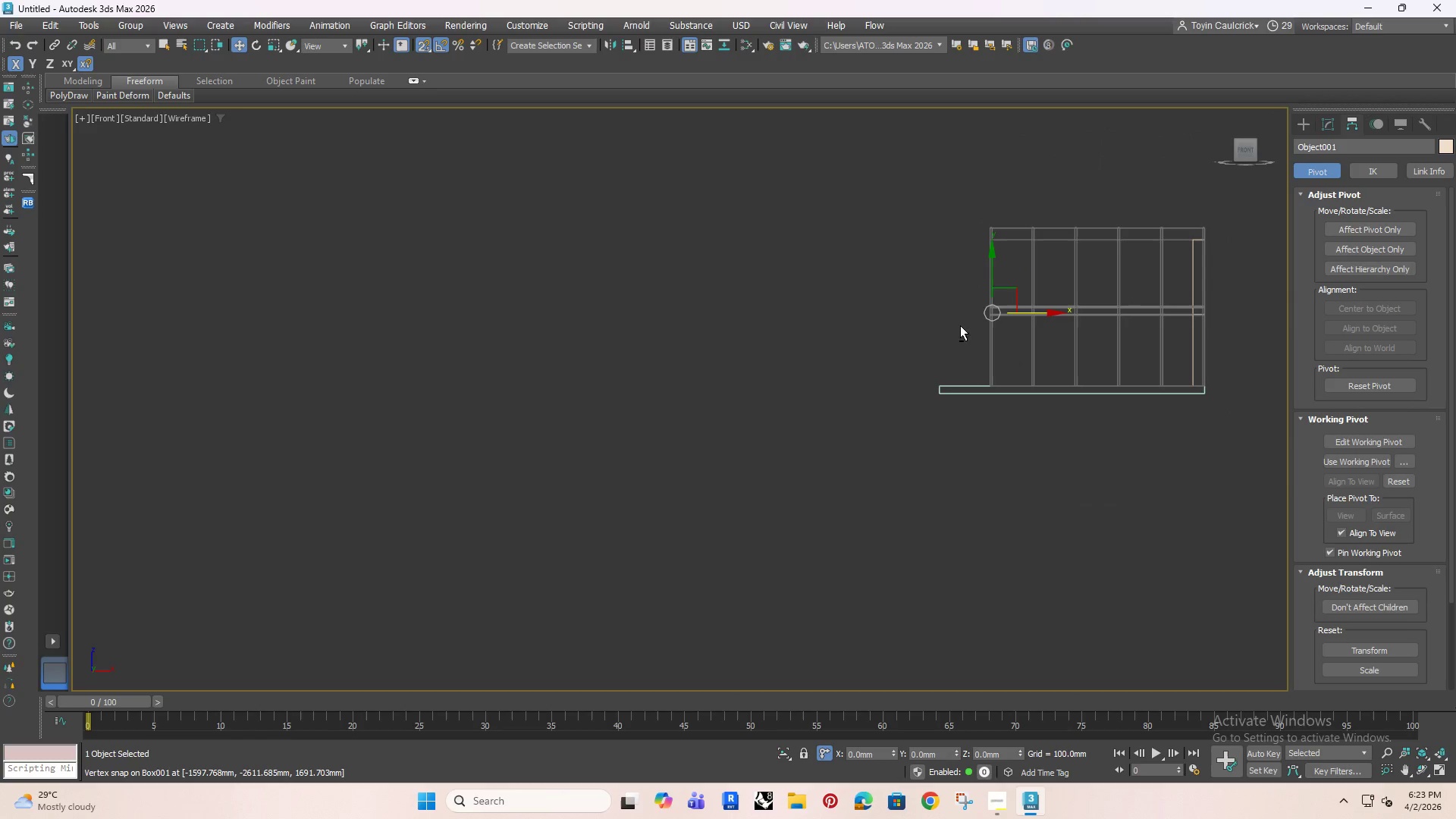 
left_click([1304, 127])
 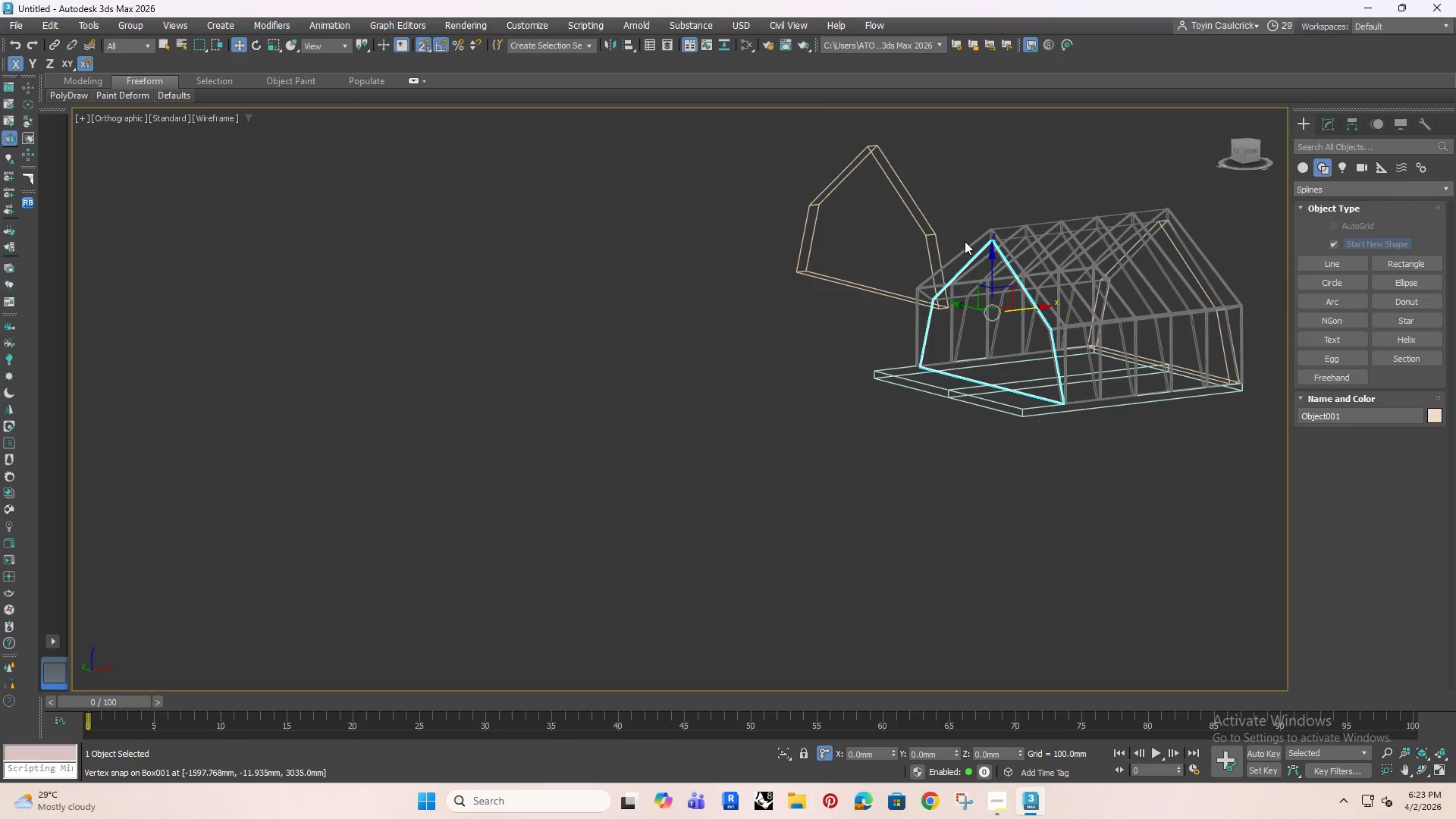 
key(F3)
 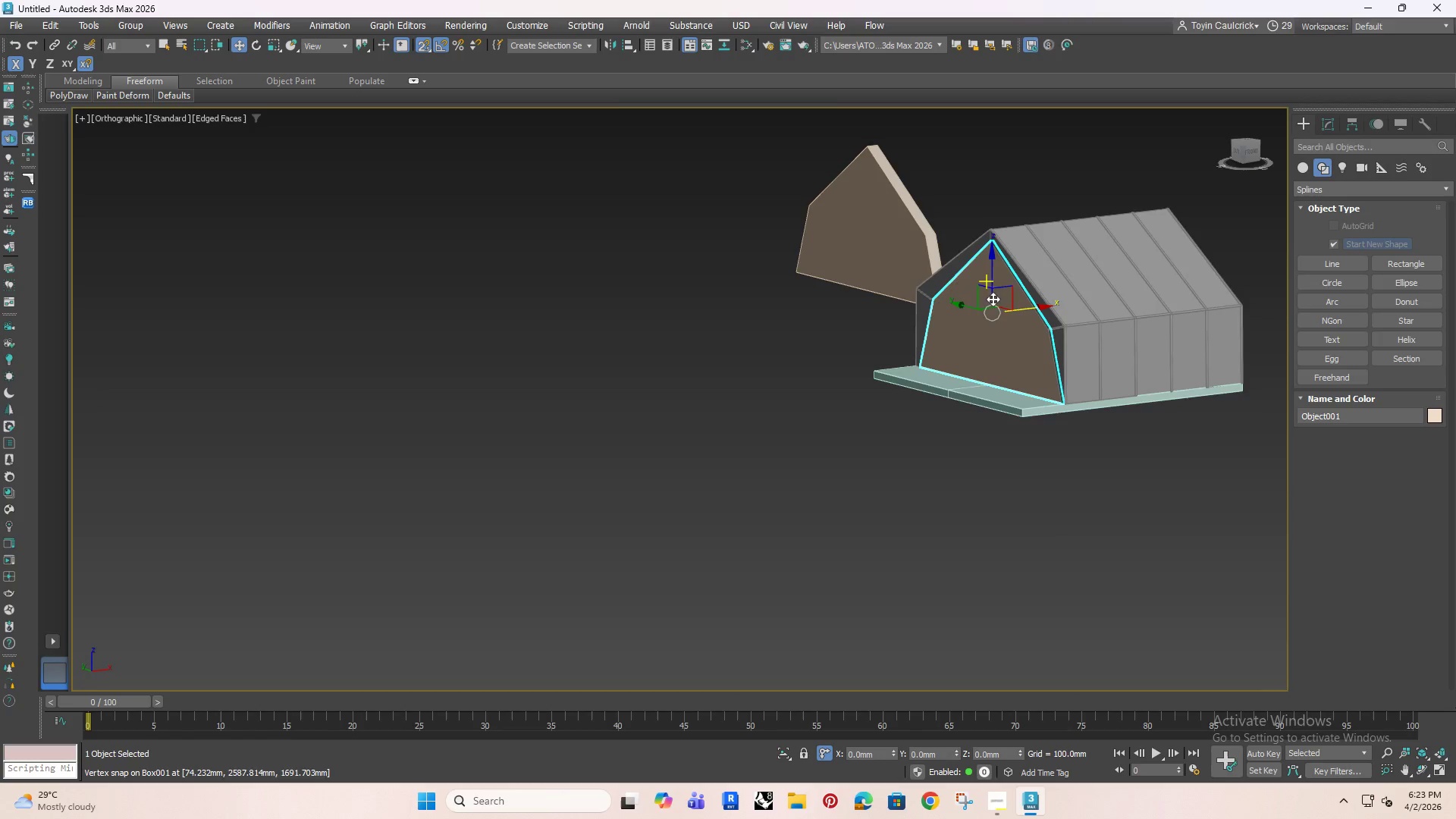 
hold_key(key=AltRight, duration=1.05)
 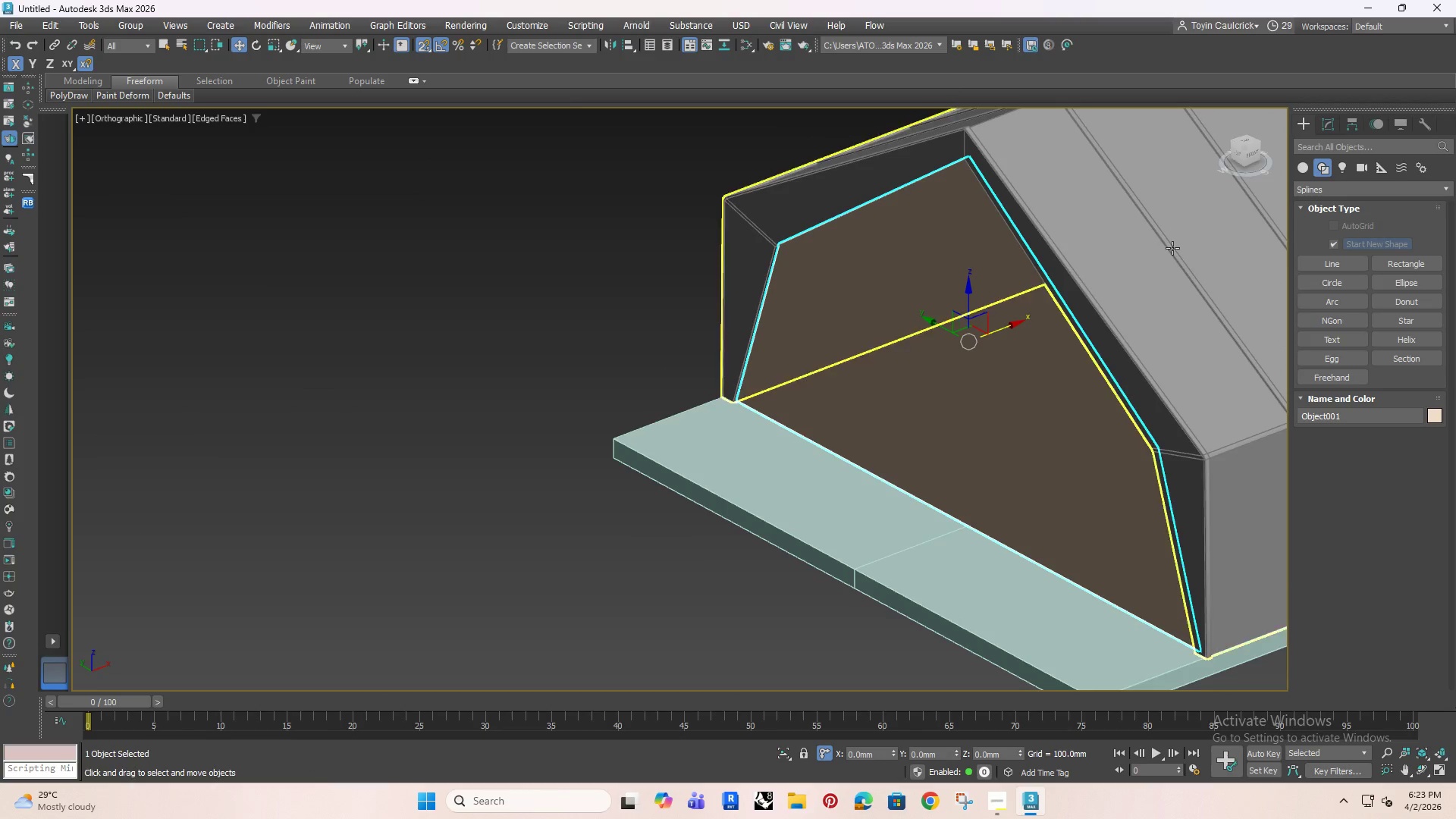 
scroll: coordinate [1005, 294], scroll_direction: up, amount: 3.0
 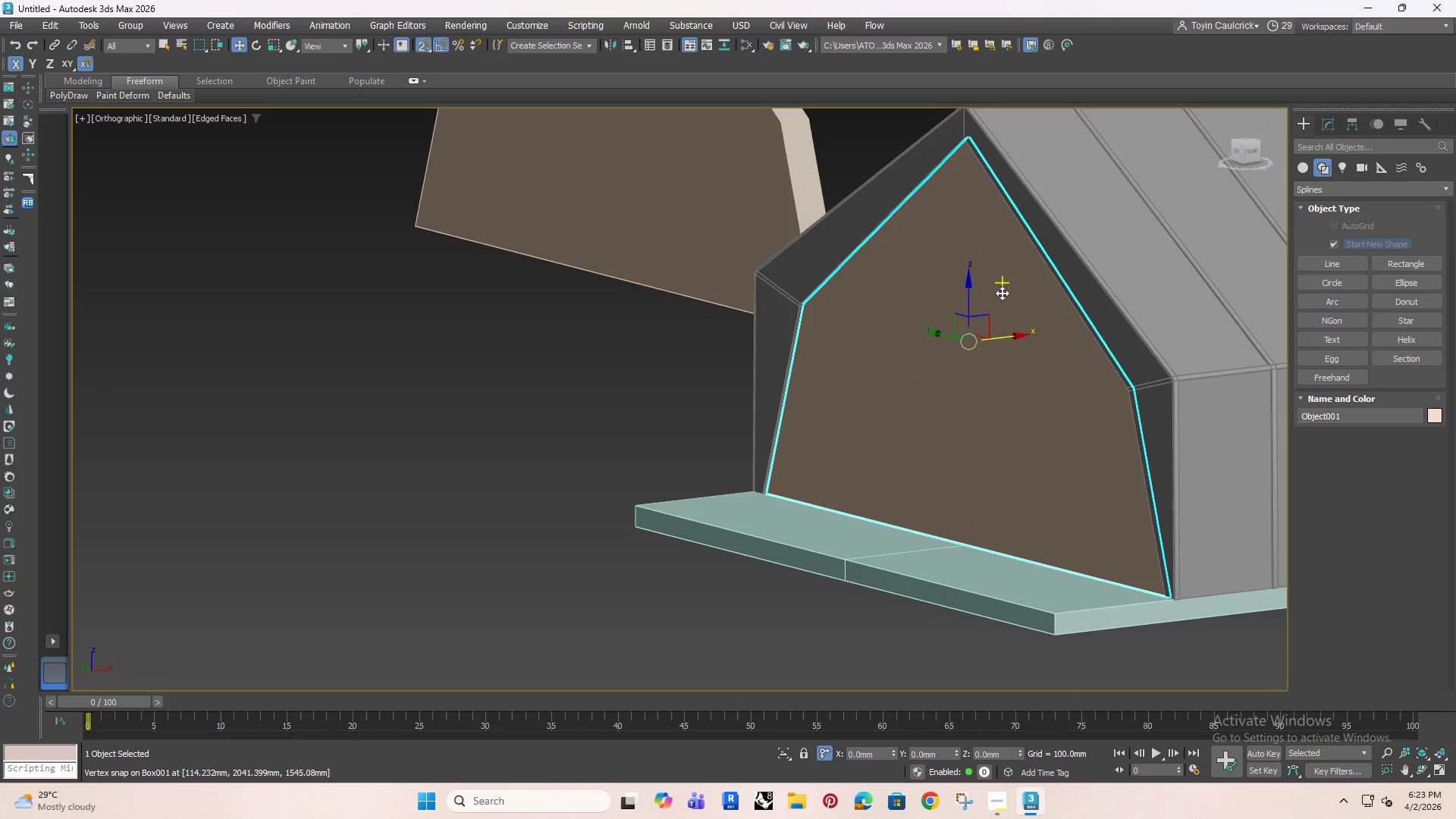 
scroll: coordinate [1036, 297], scroll_direction: down, amount: 4.0
 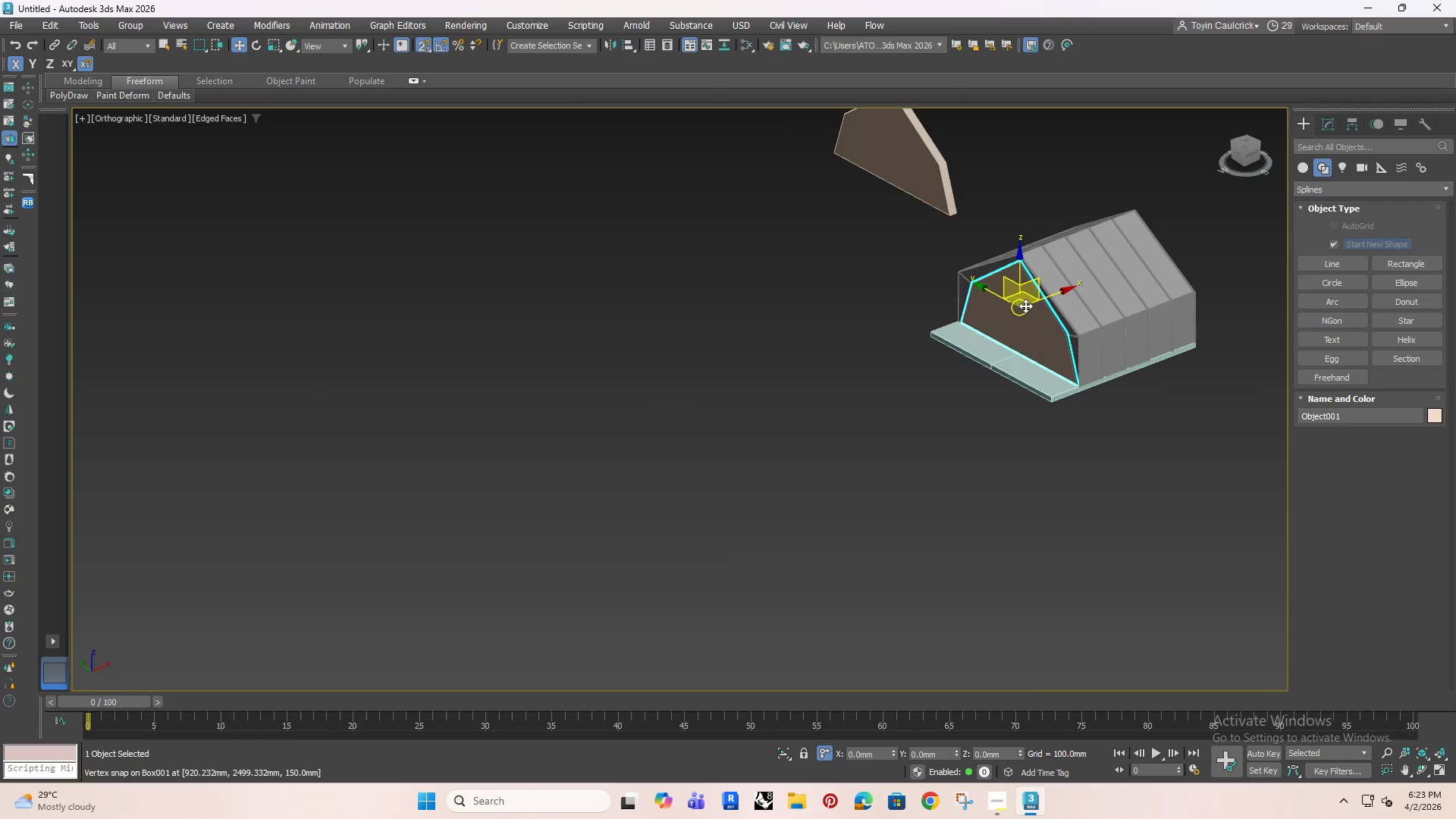 
key(S)
 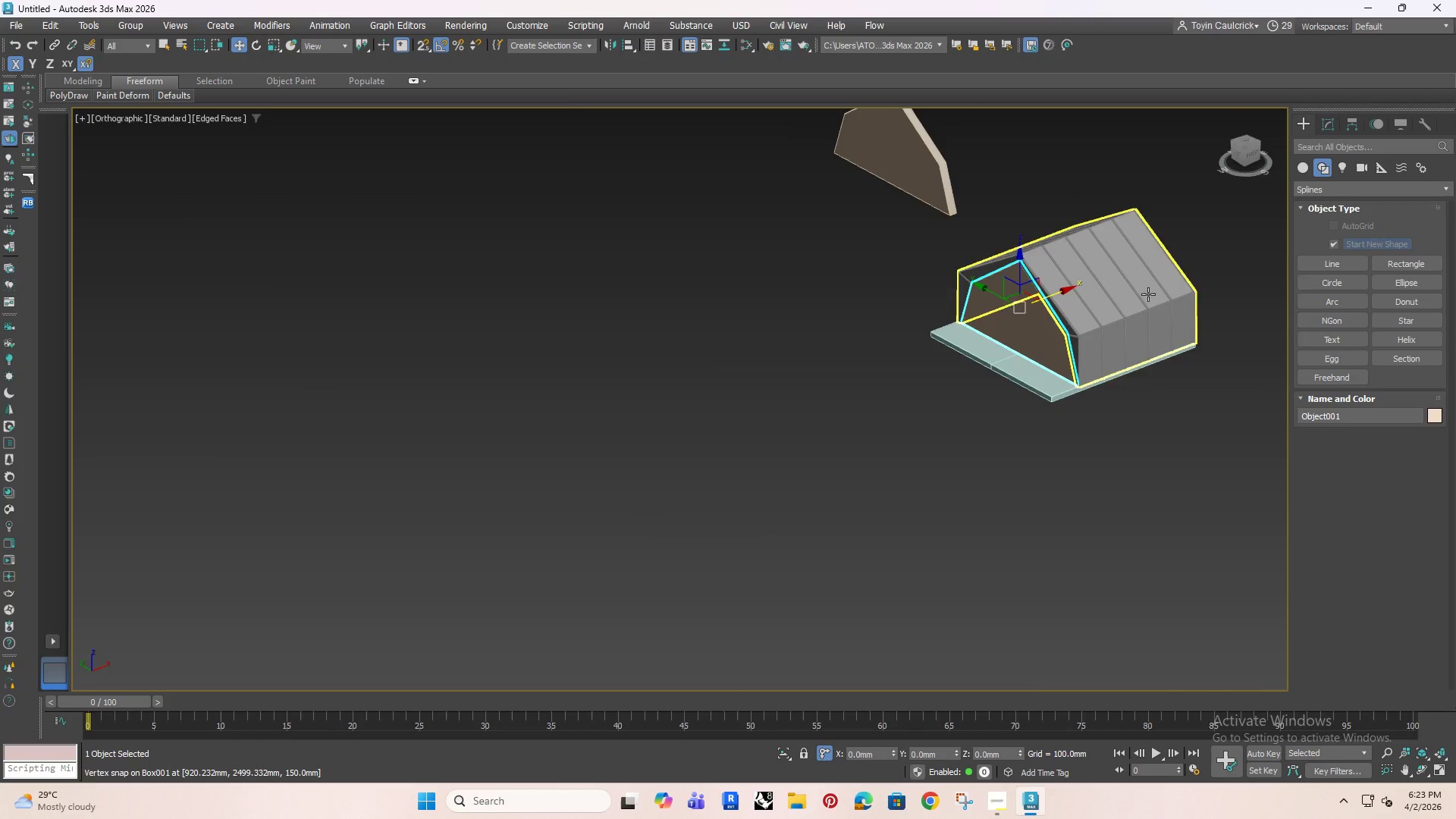 
hold_key(key=AltRight, duration=0.41)
 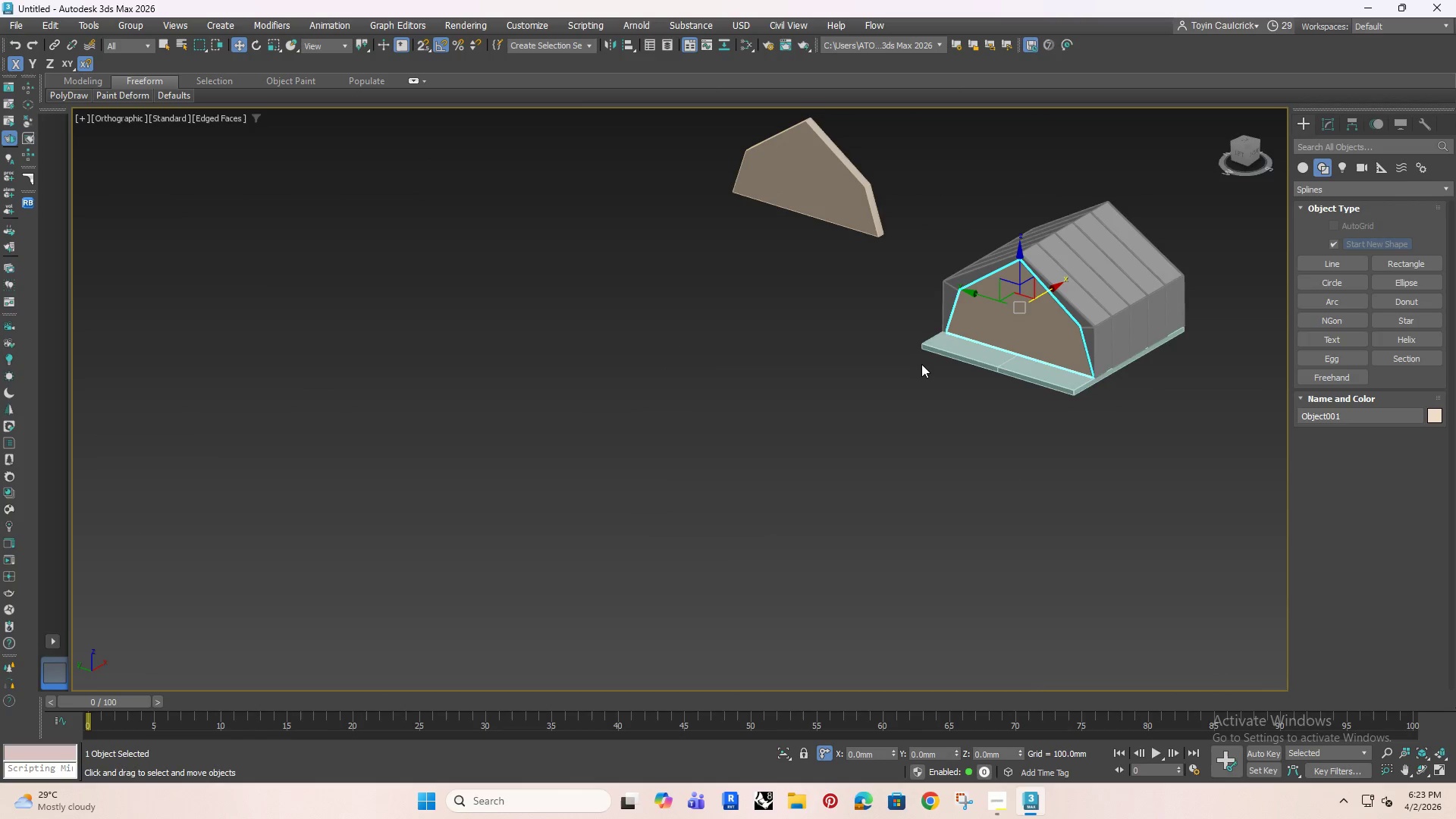 
key(P)
 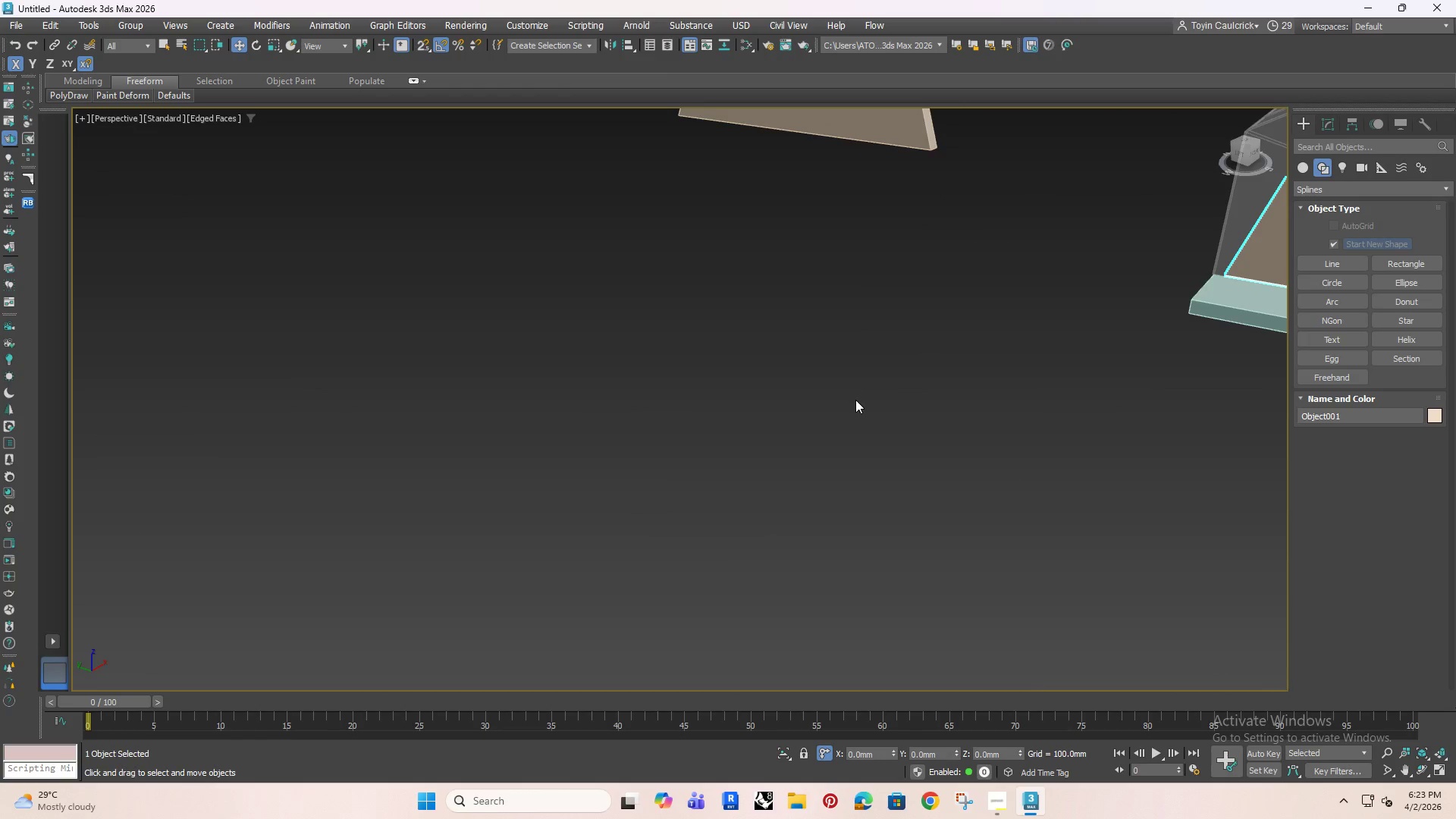 
hold_key(key=AltRight, duration=0.73)
 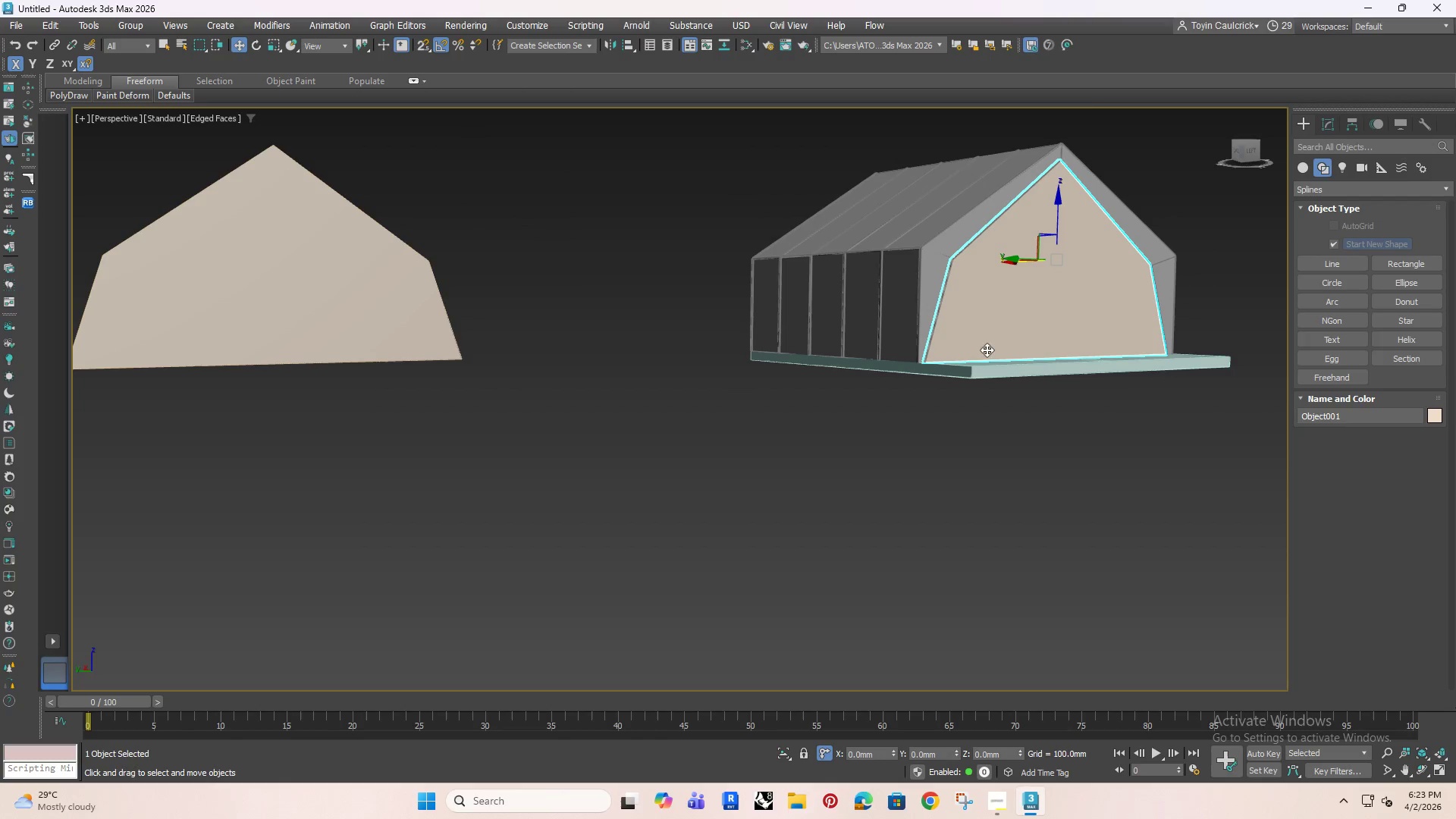 
scroll: coordinate [868, 377], scroll_direction: down, amount: 1.0
 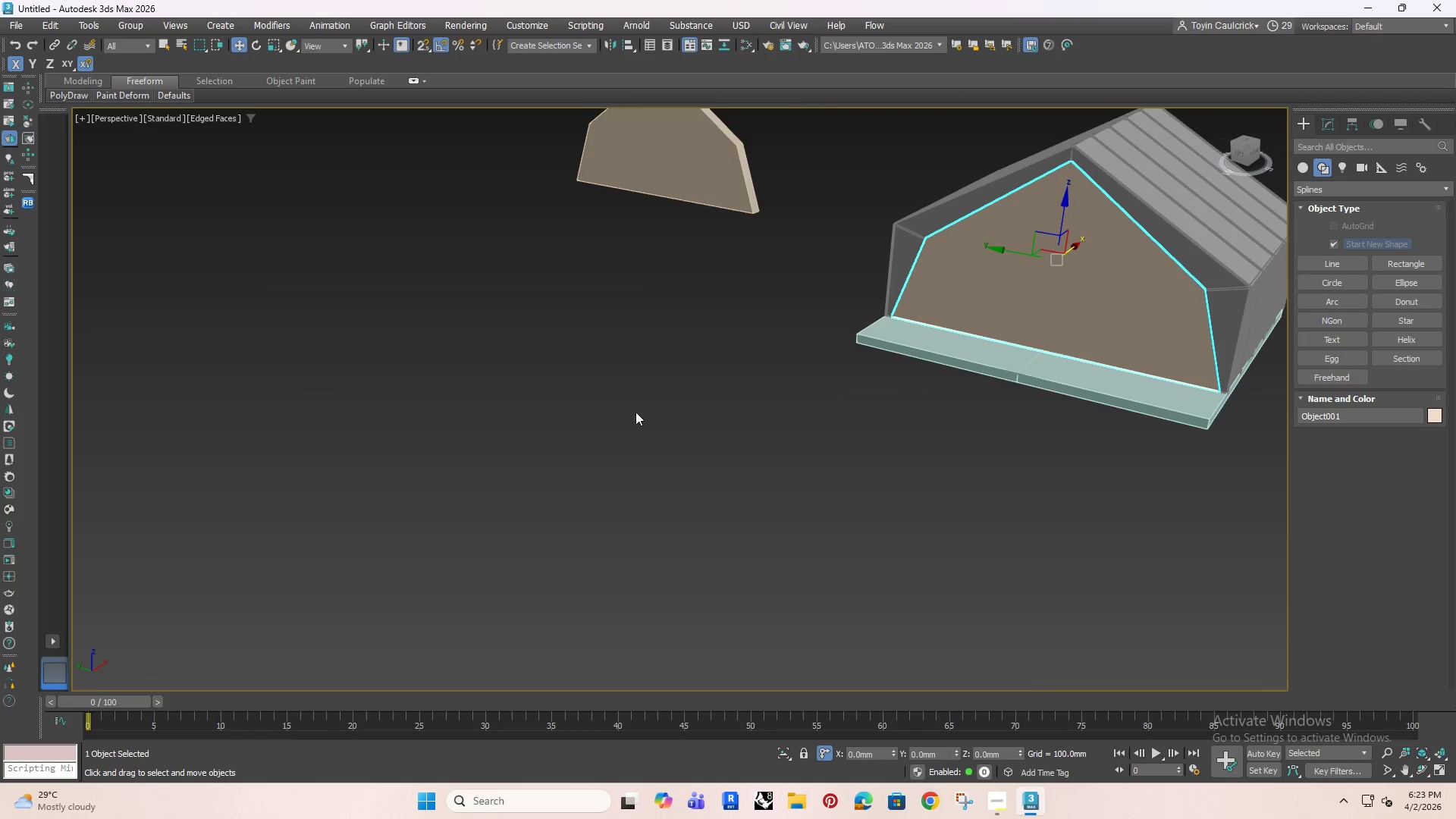 
scroll: coordinate [1130, 440], scroll_direction: up, amount: 5.0
 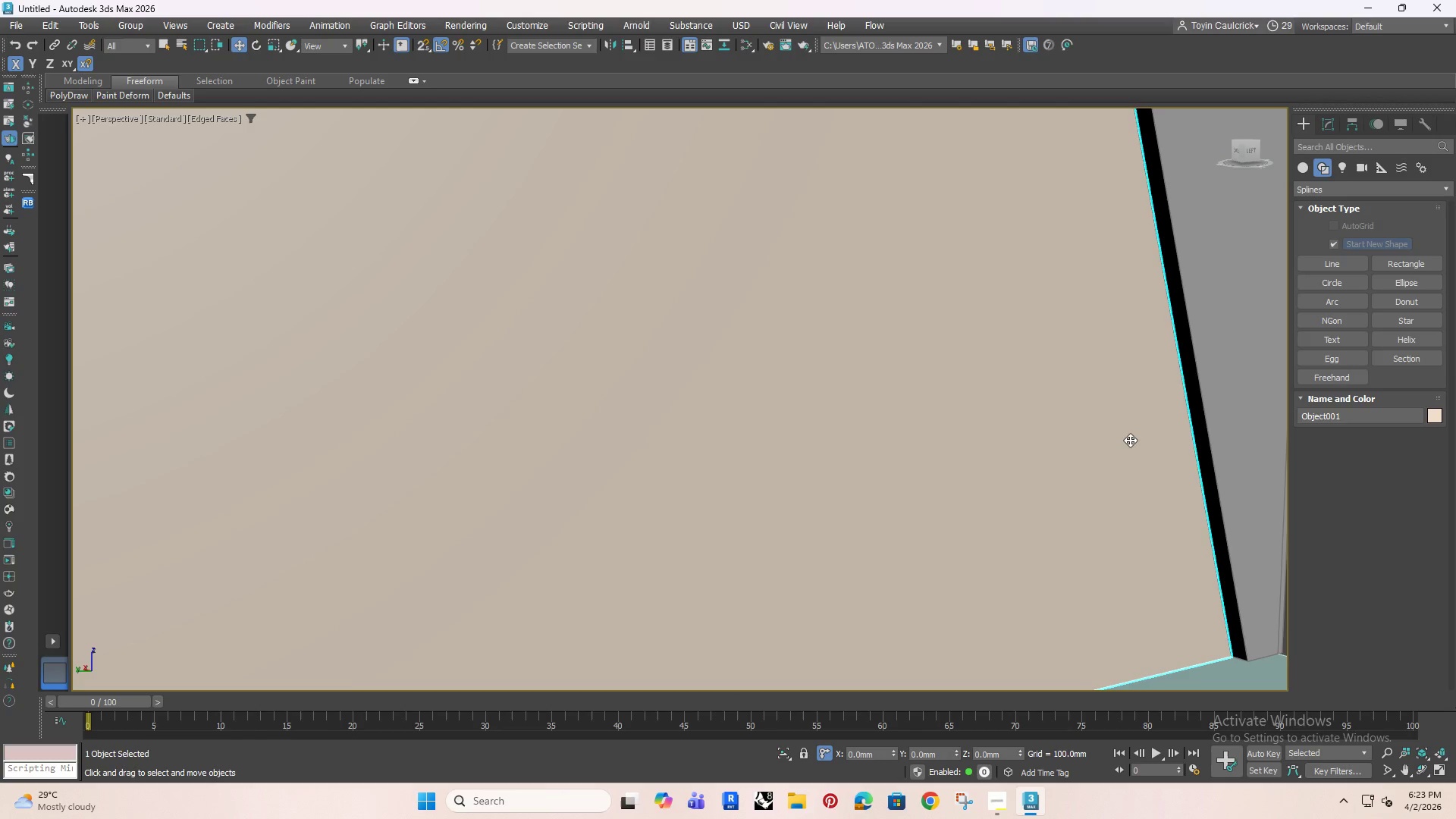 
scroll: coordinate [1130, 441], scroll_direction: down, amount: 5.0
 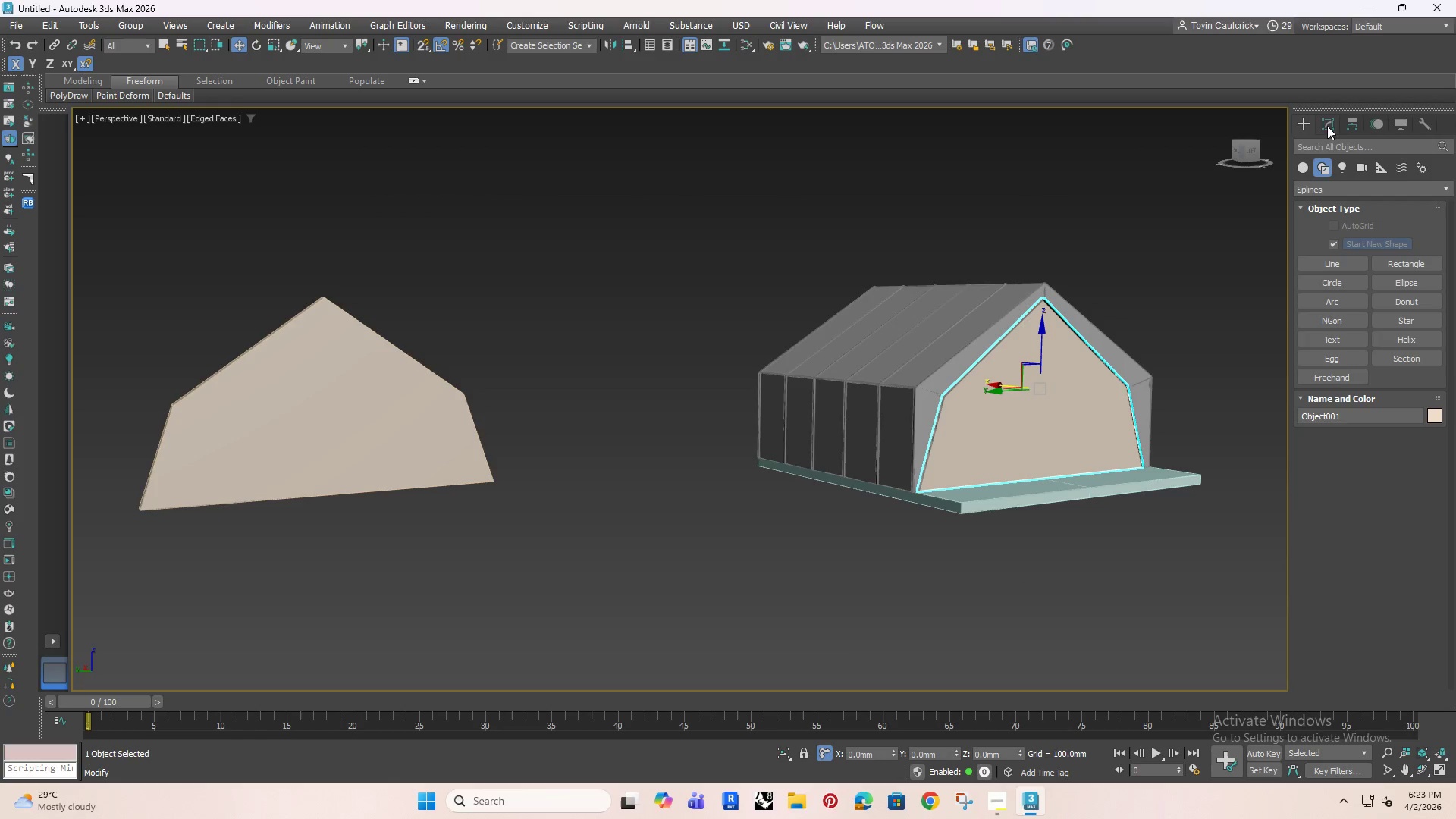 
left_click([1332, 121])
 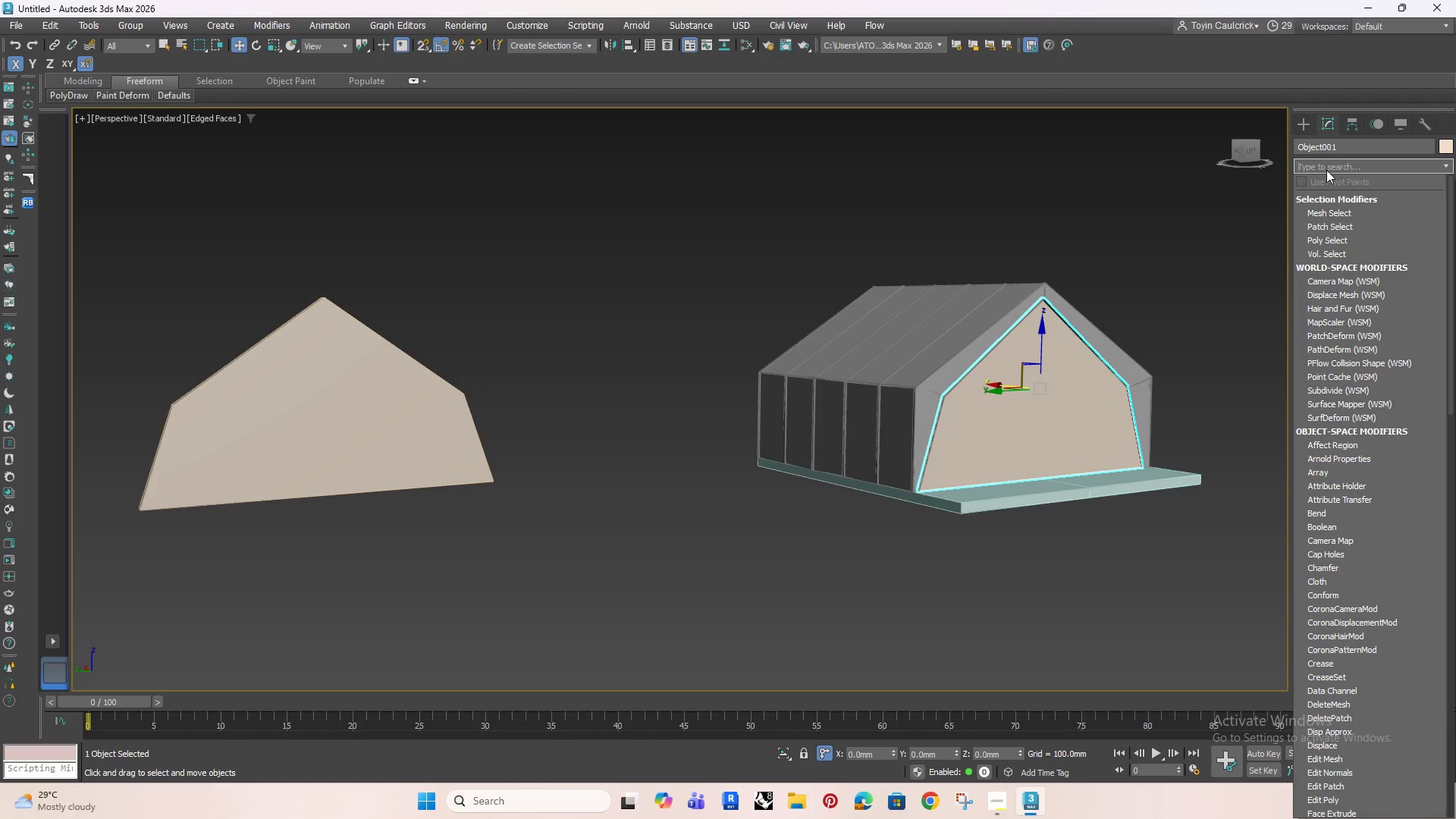 
type(shell)
 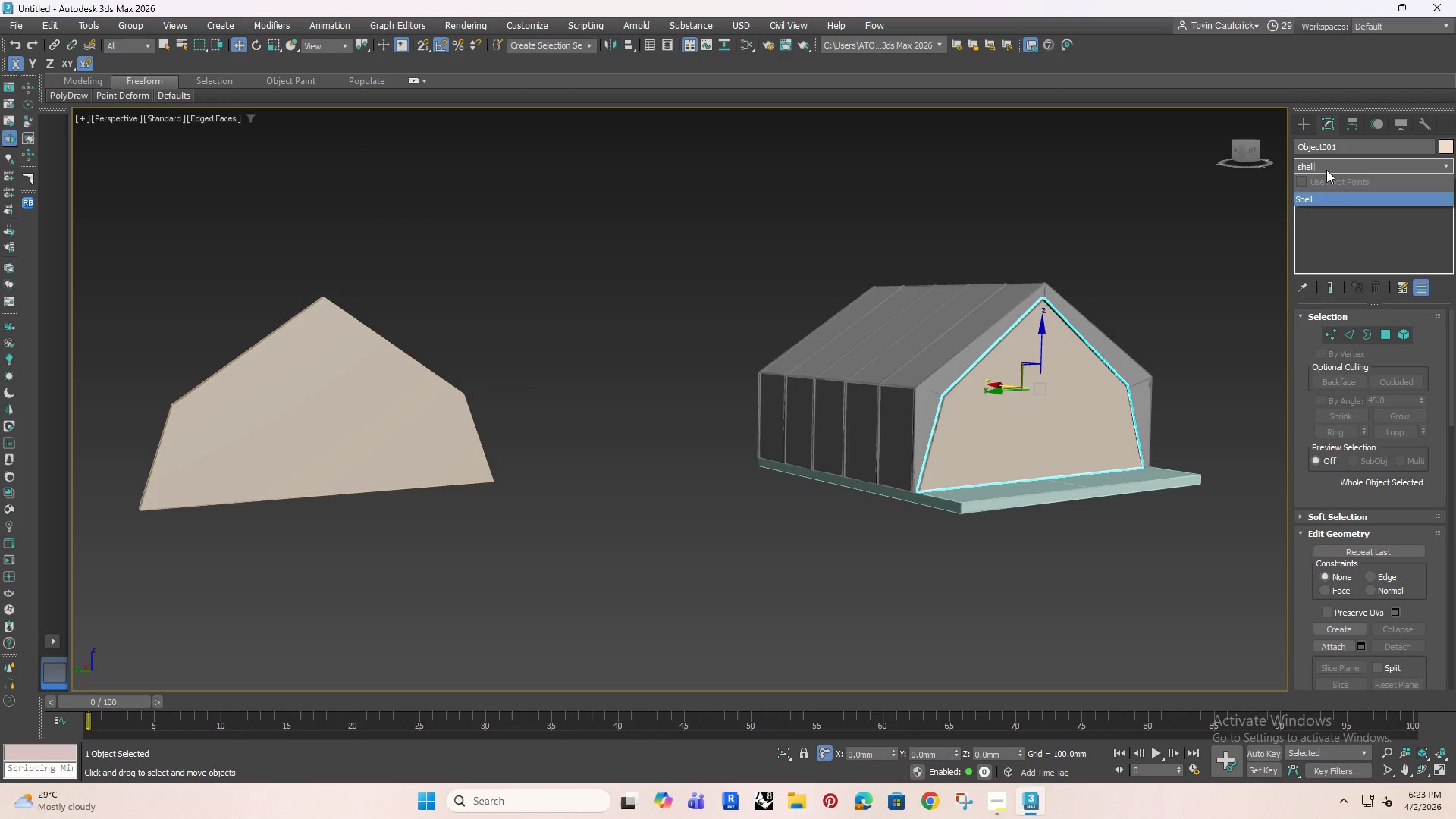 
key(Enter)
 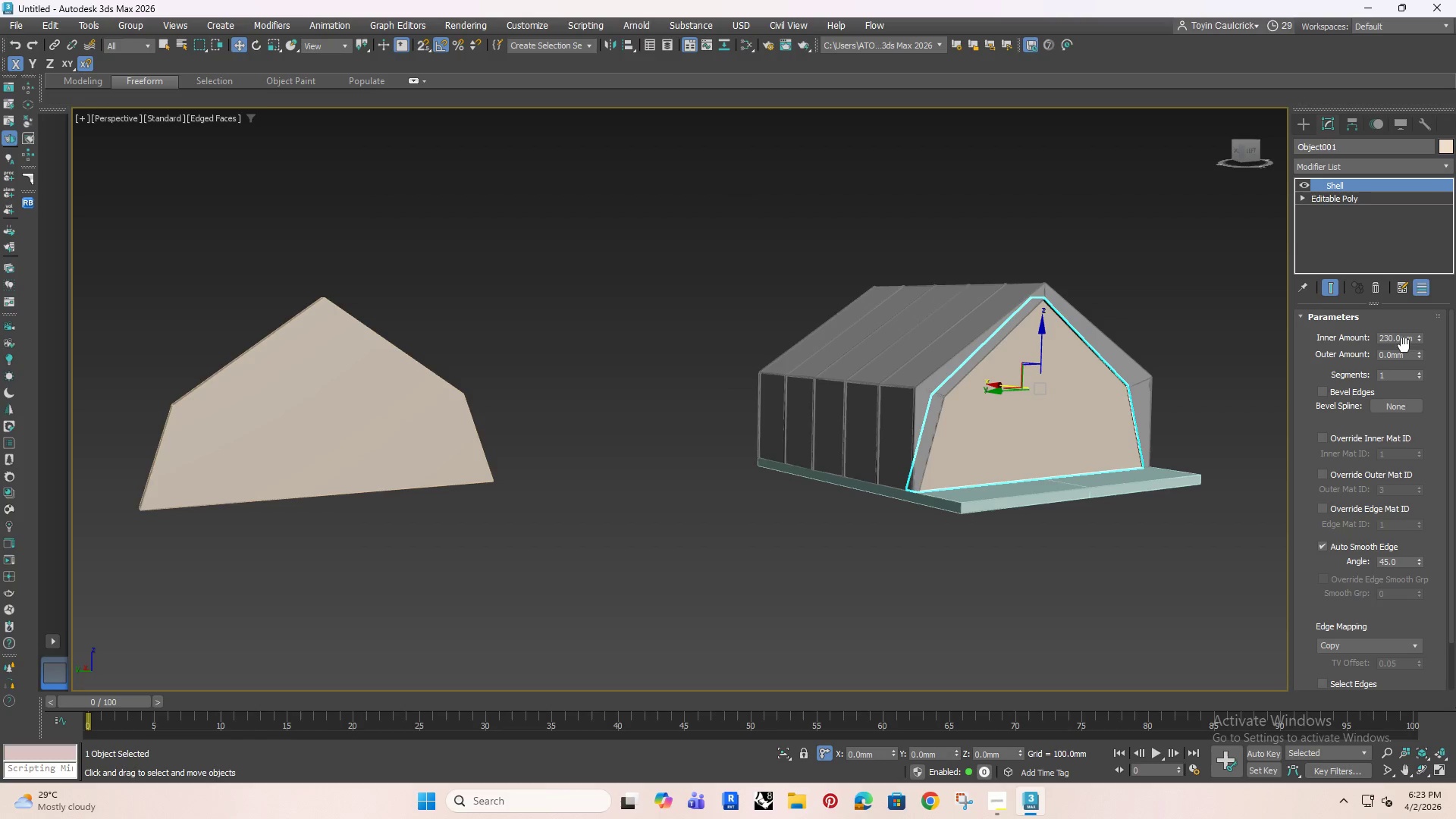 
double_click([1401, 340])
 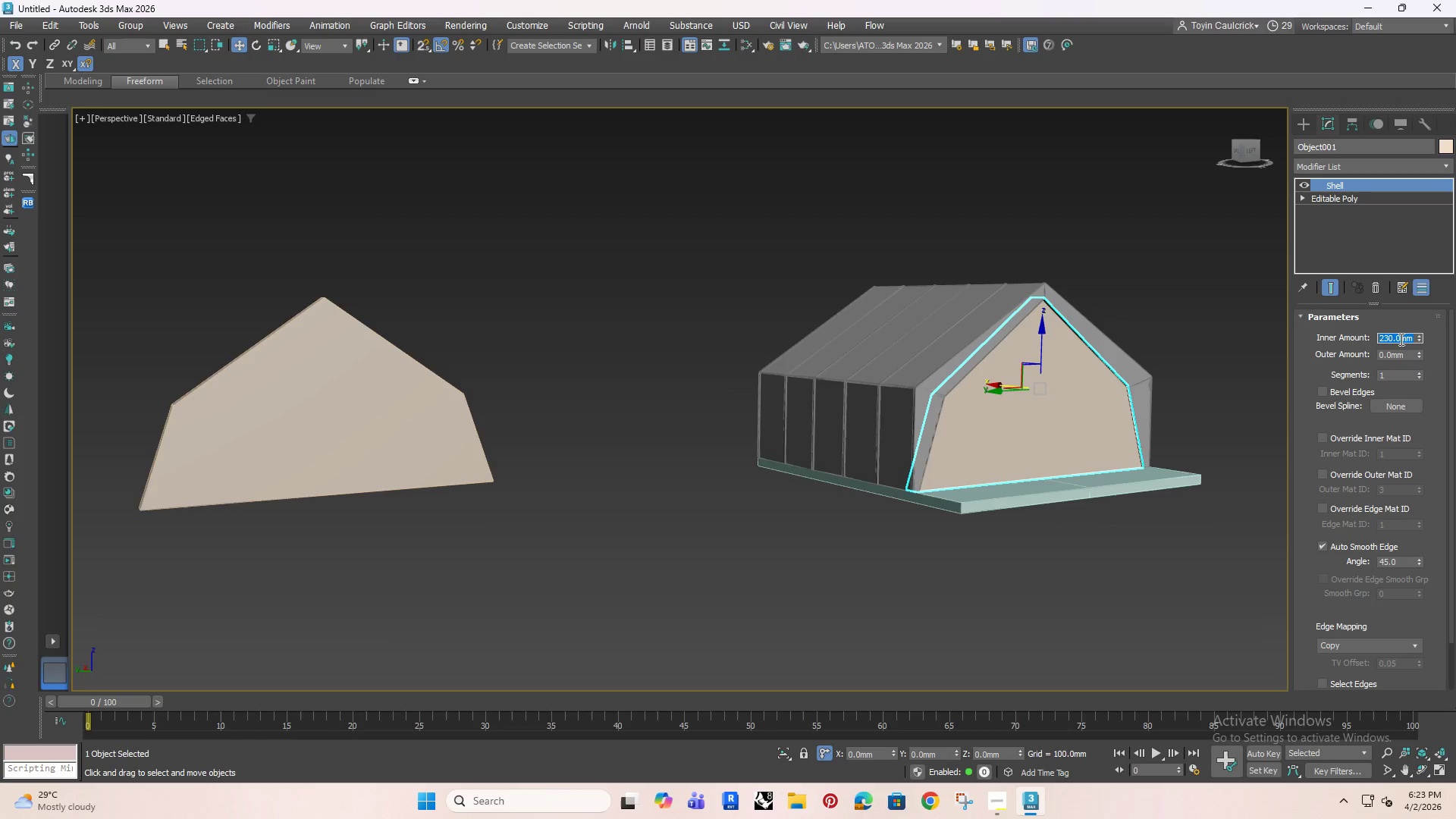 
key(0)
 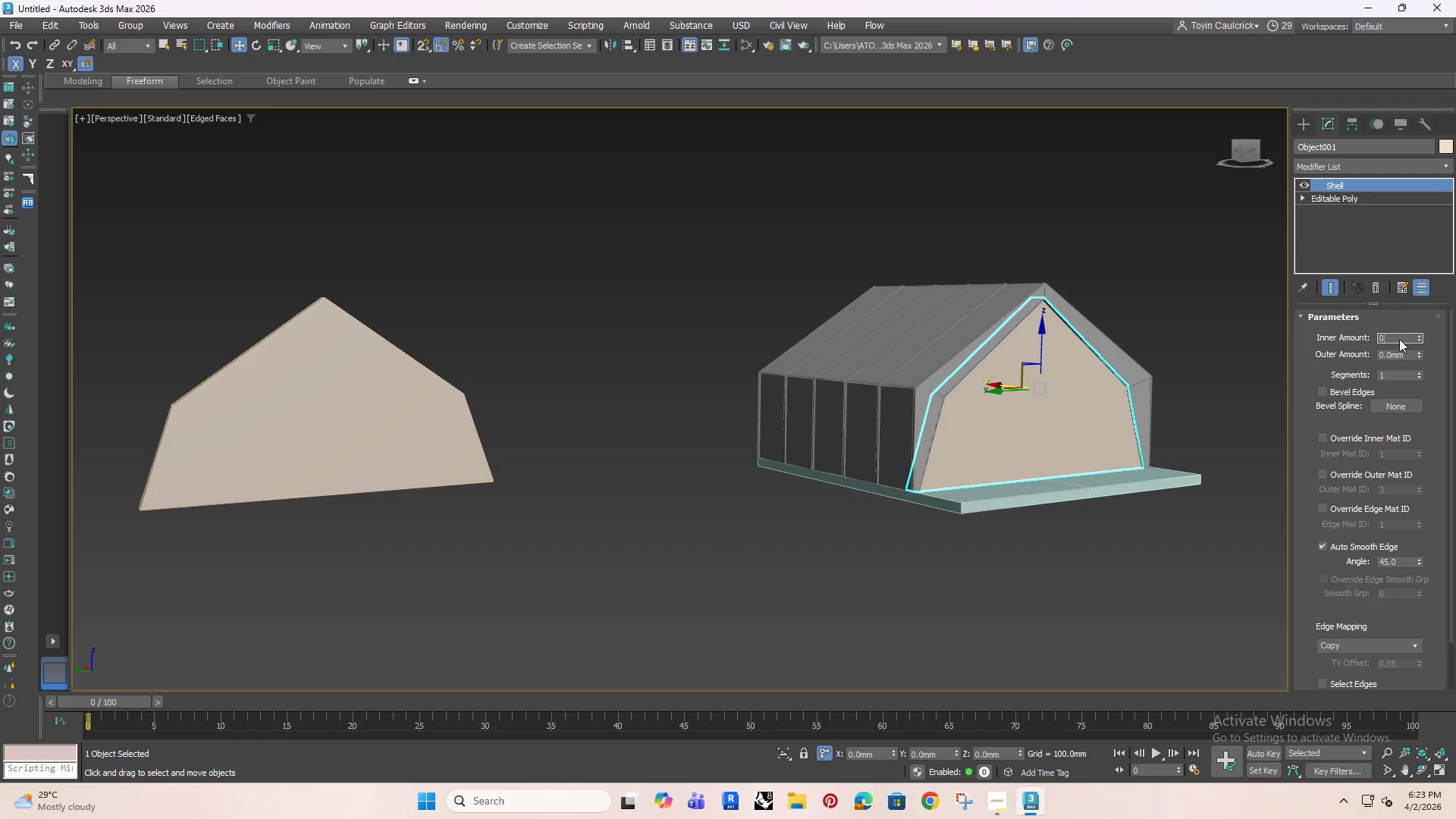 
key(Enter)
 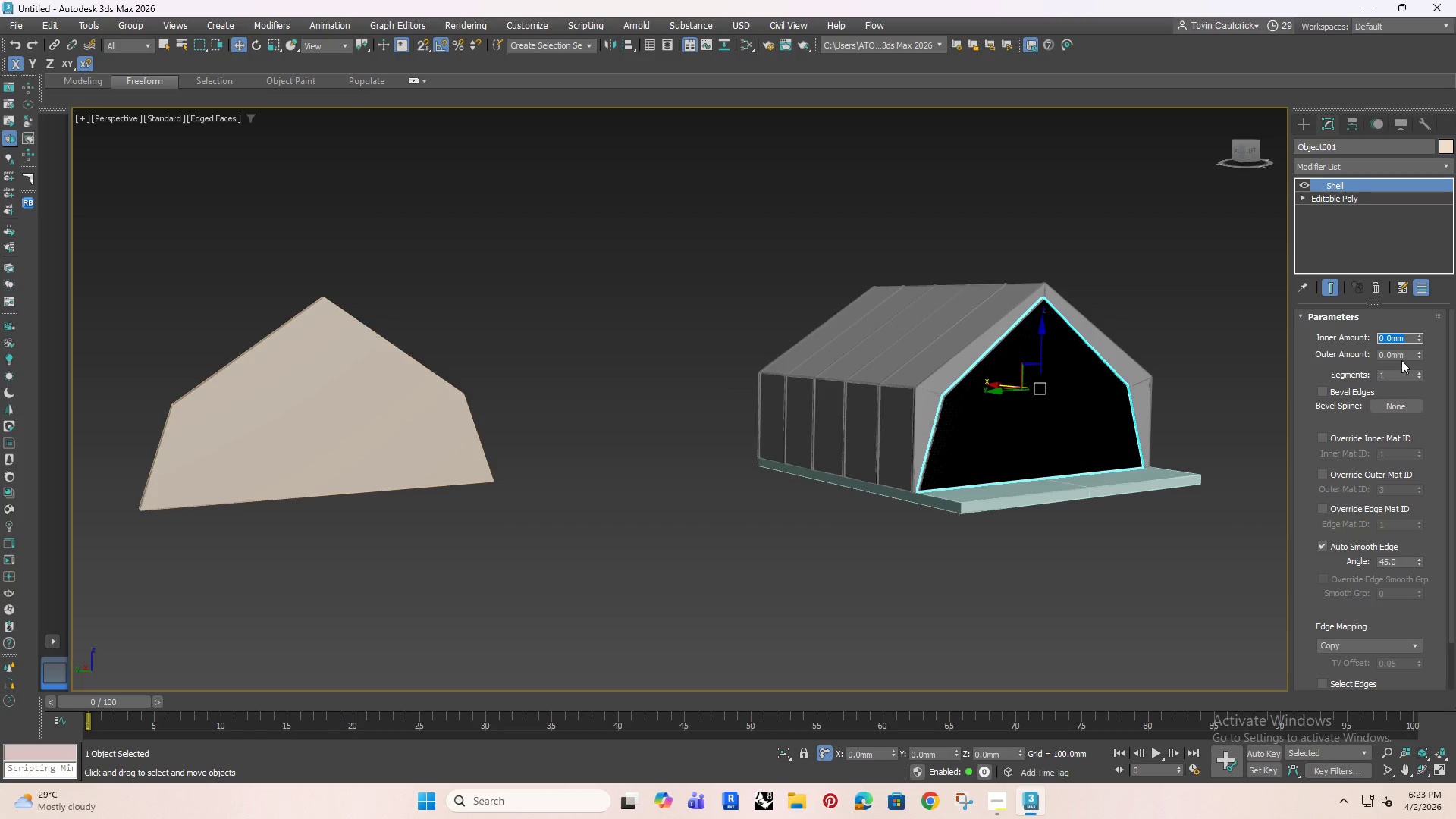 
double_click([1402, 356])
 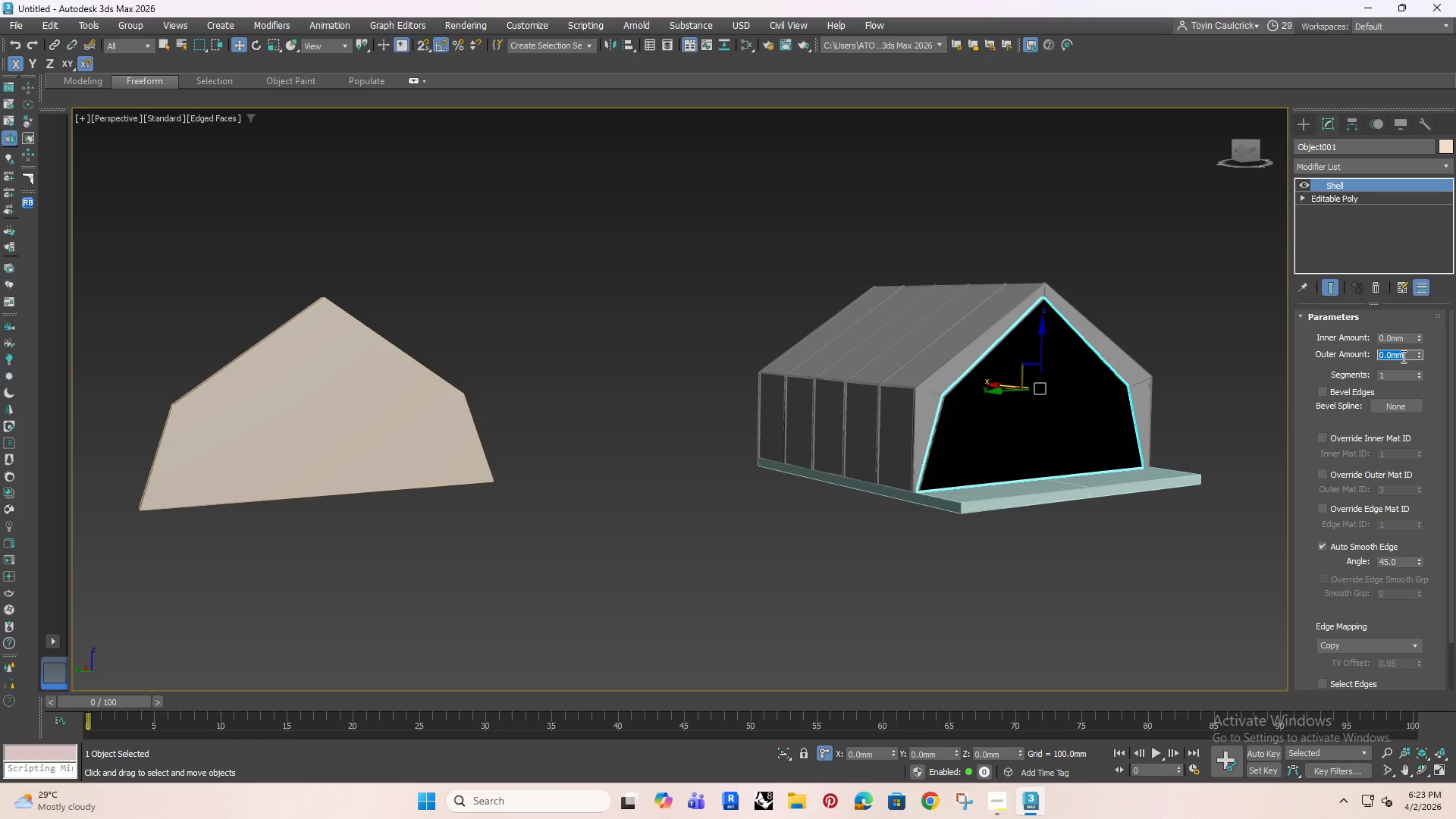 
type(10)
 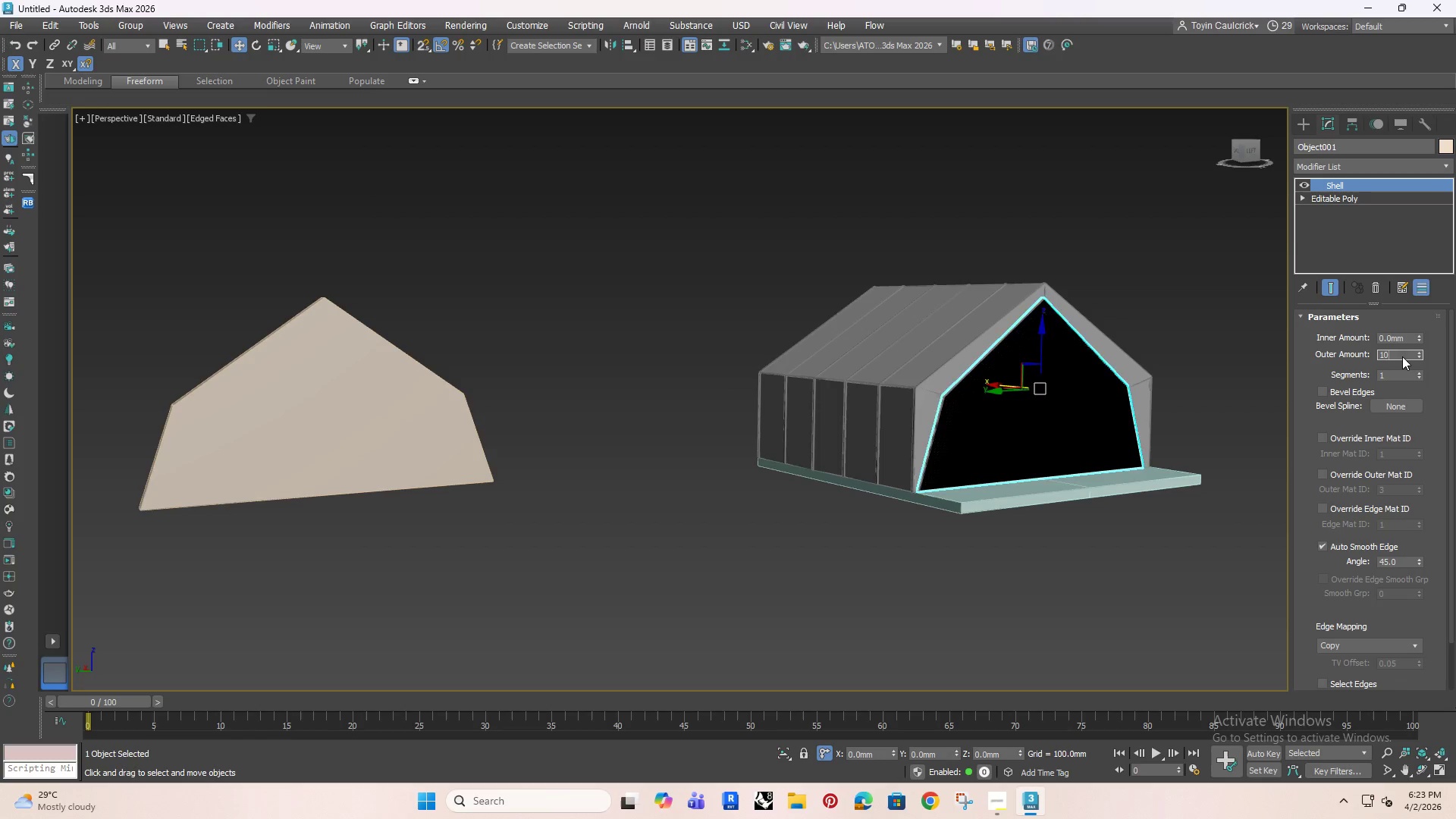 
key(Enter)
 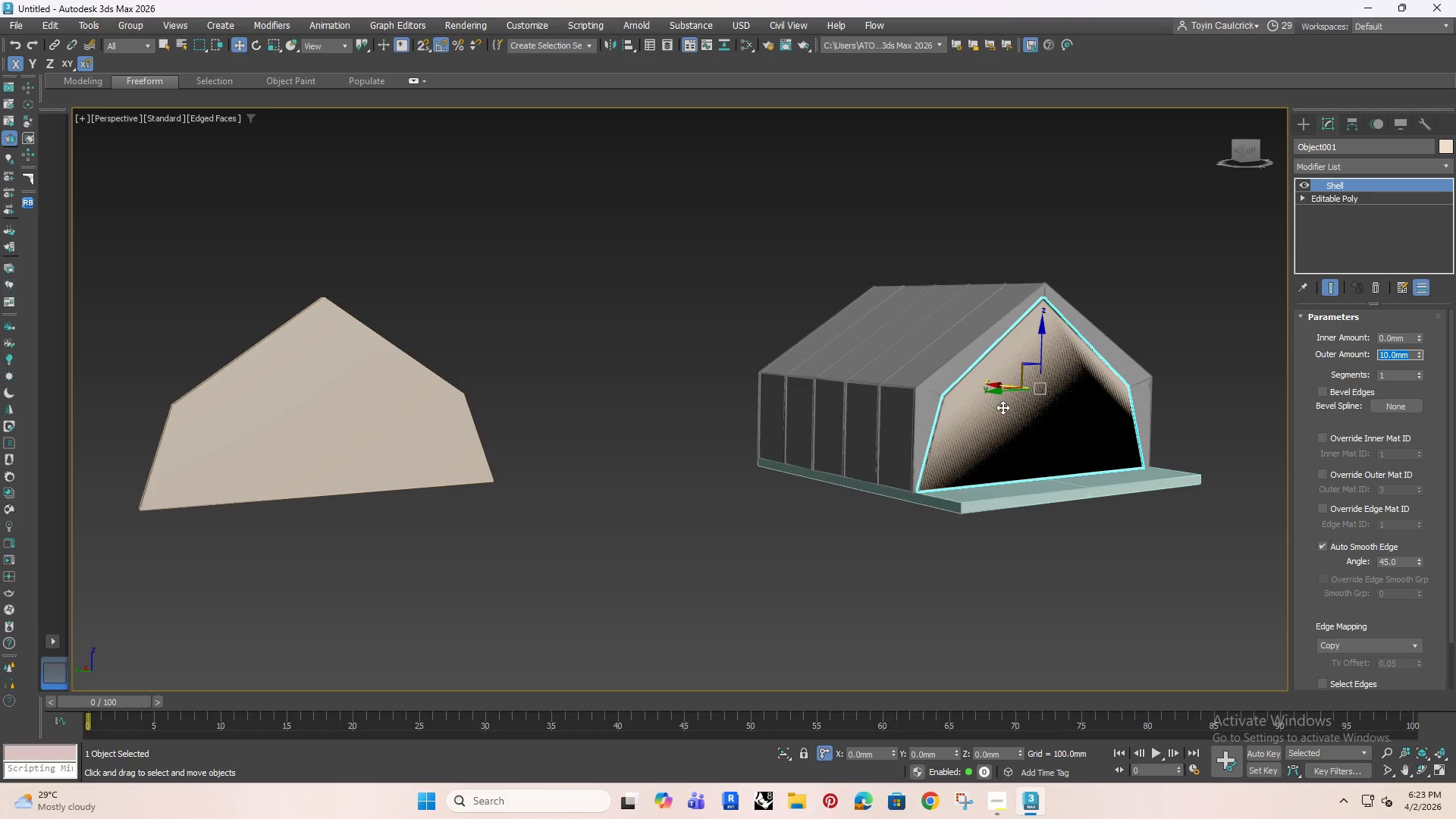 
hold_key(key=AltRight, duration=0.7)
 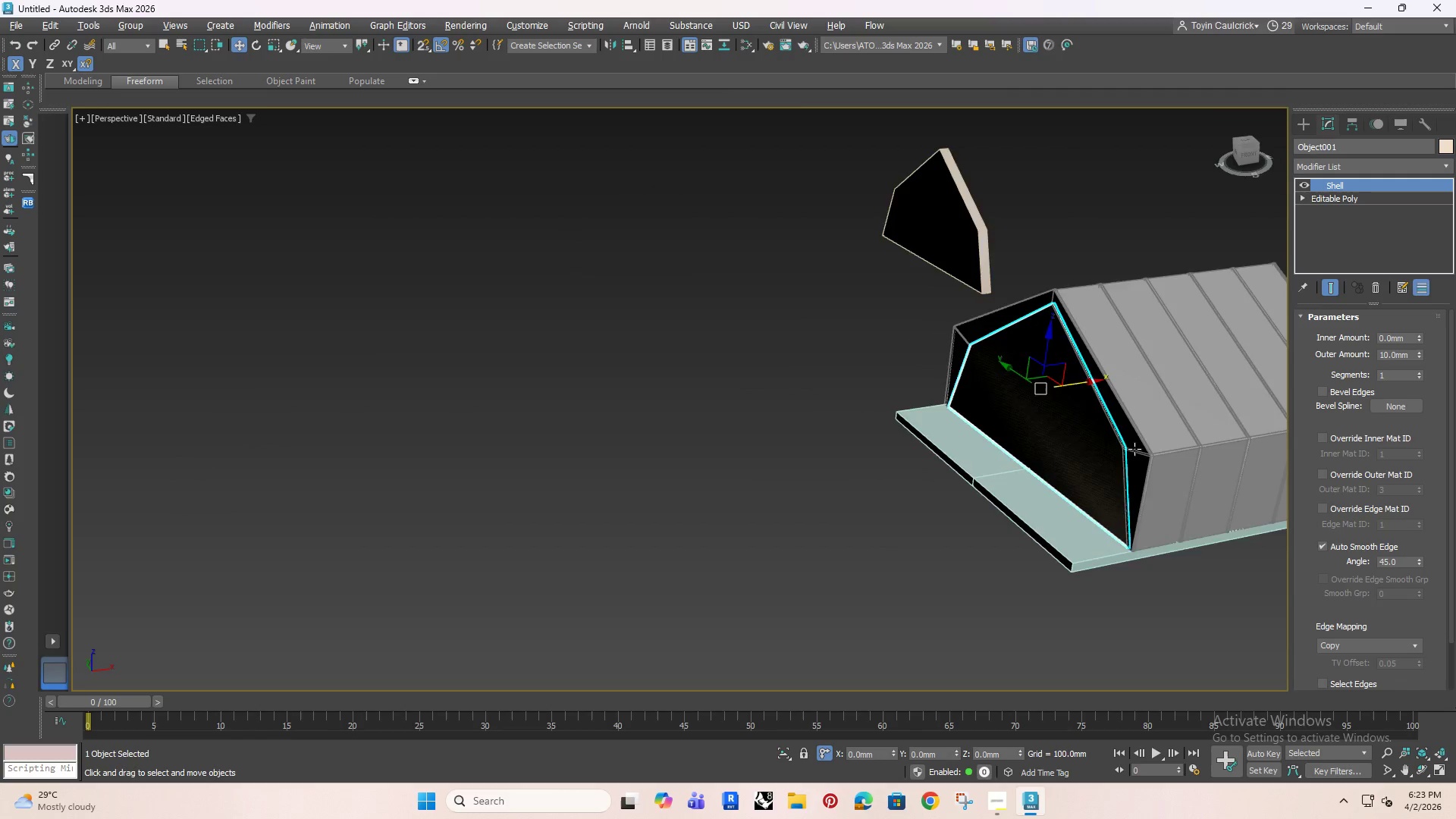 
hold_key(key=AltRight, duration=0.66)
 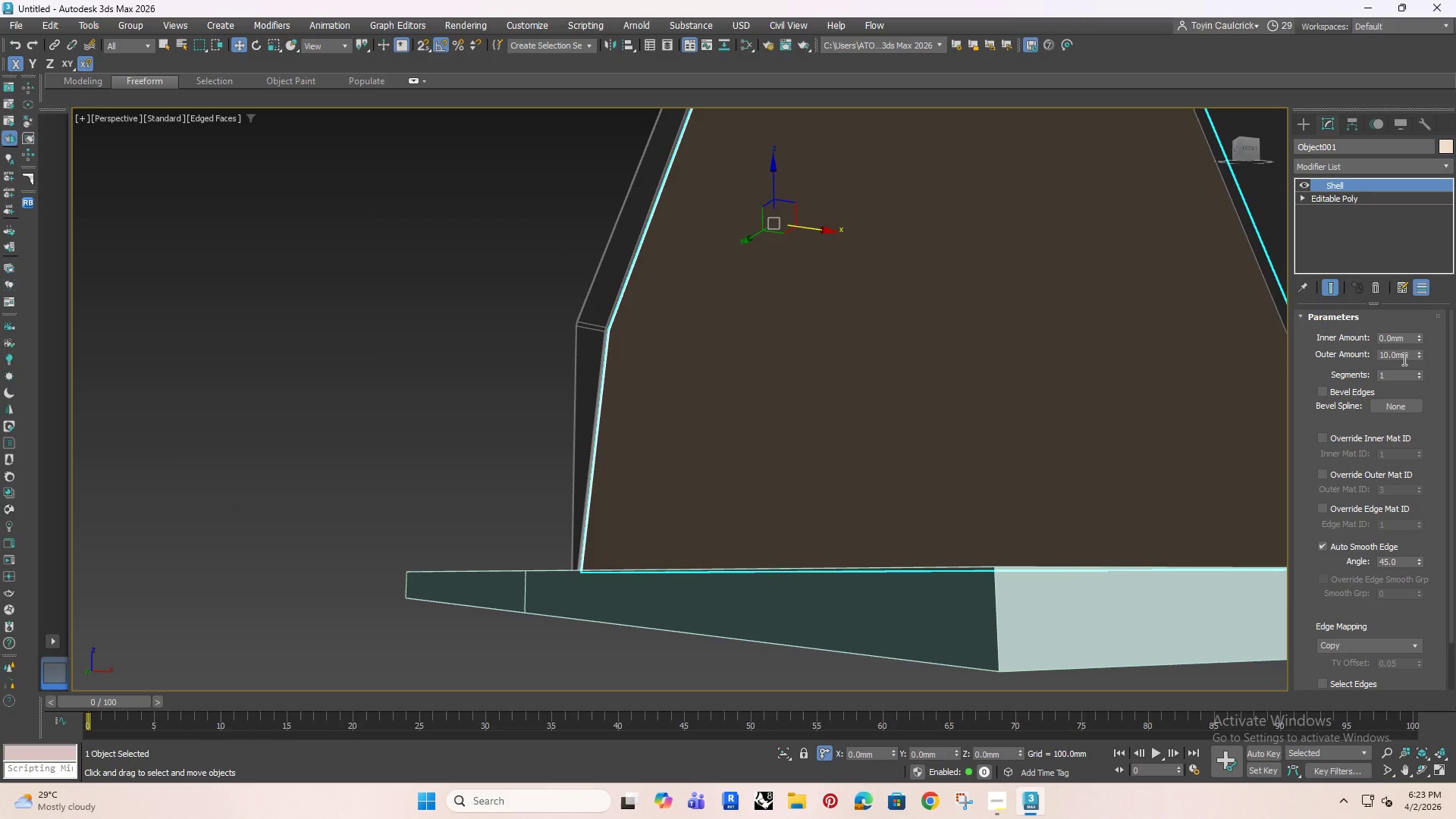 
scroll: coordinate [1136, 448], scroll_direction: up, amount: 4.0
 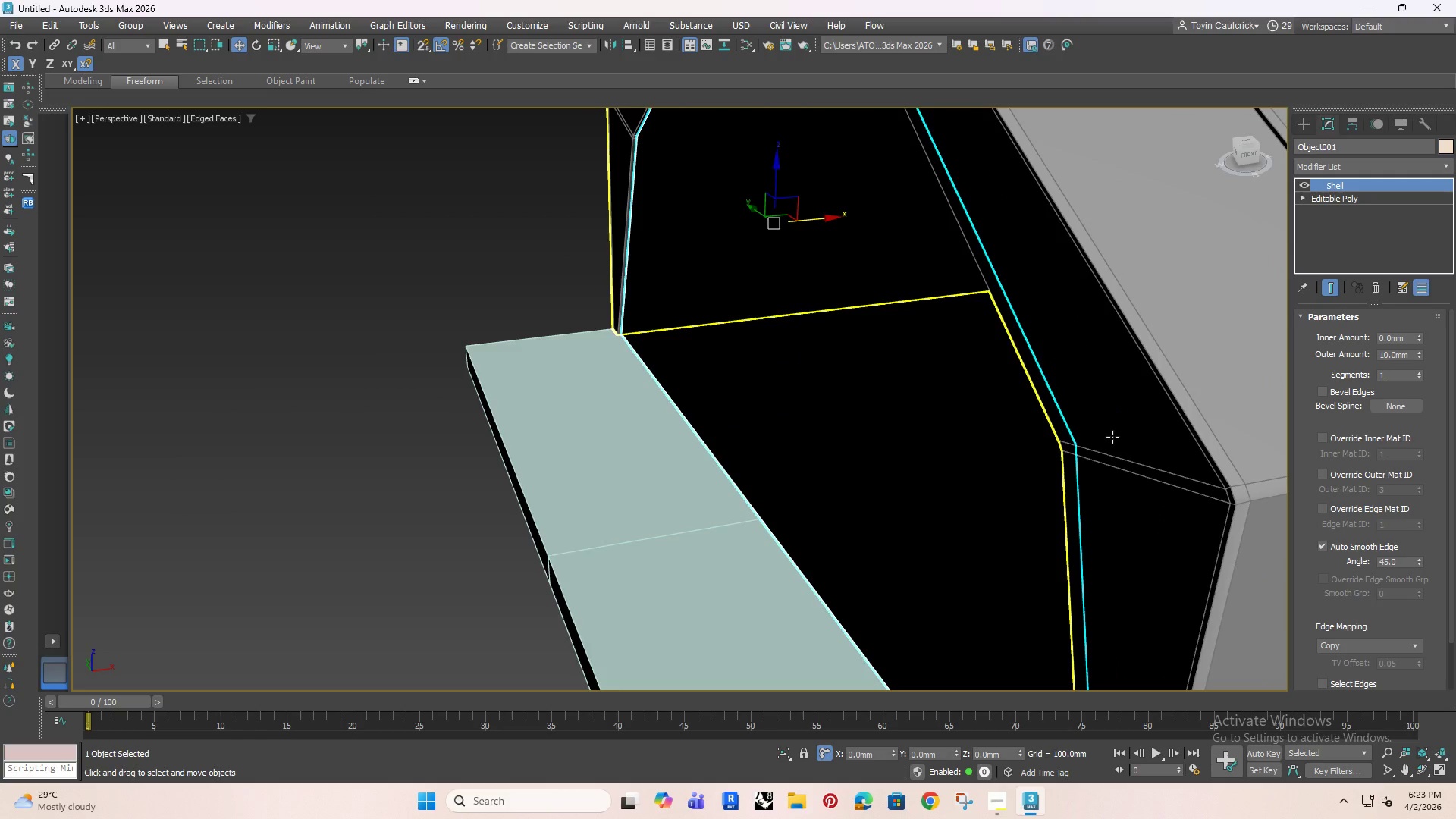 
double_click([1403, 359])
 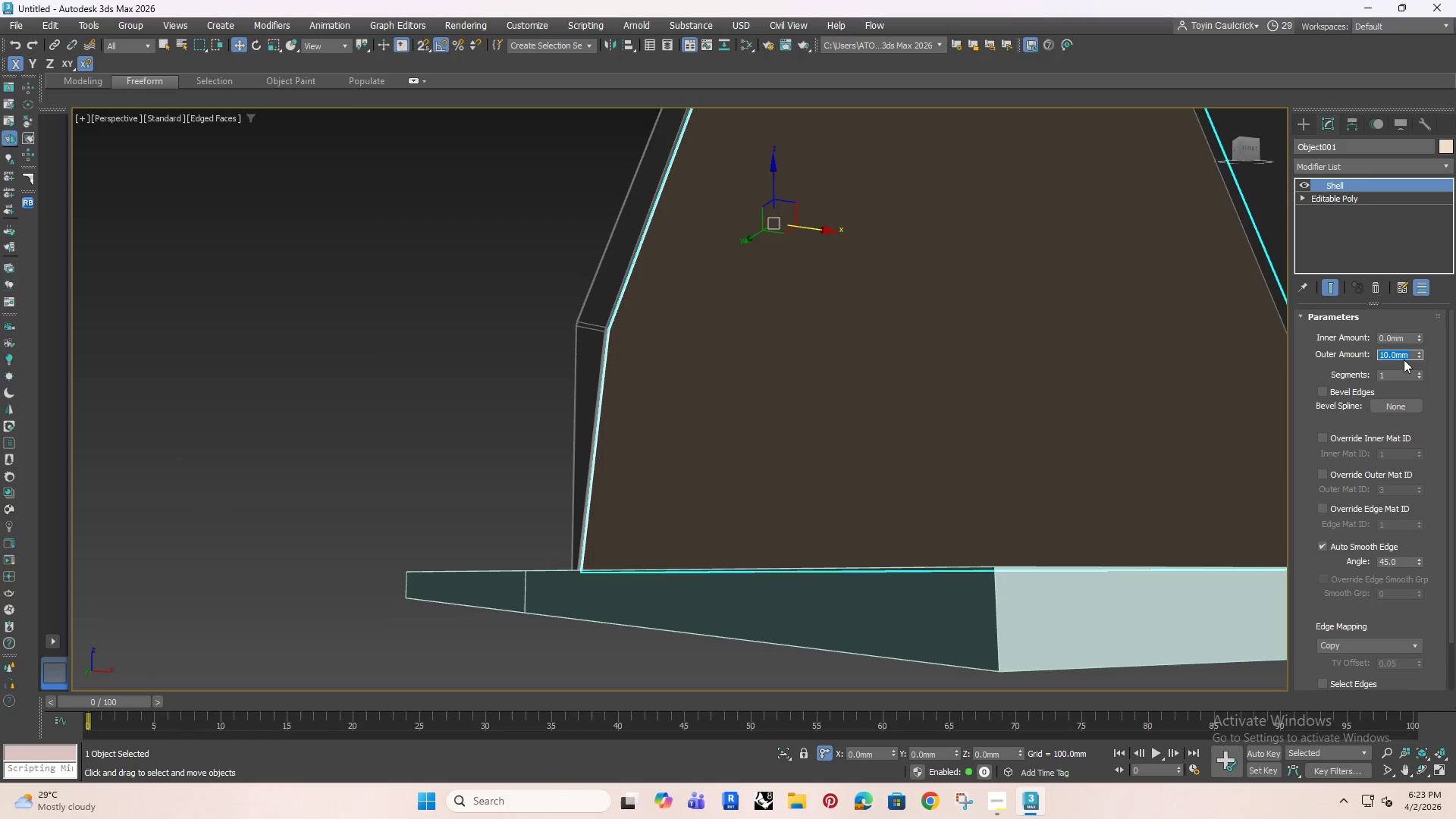 
type(15)
 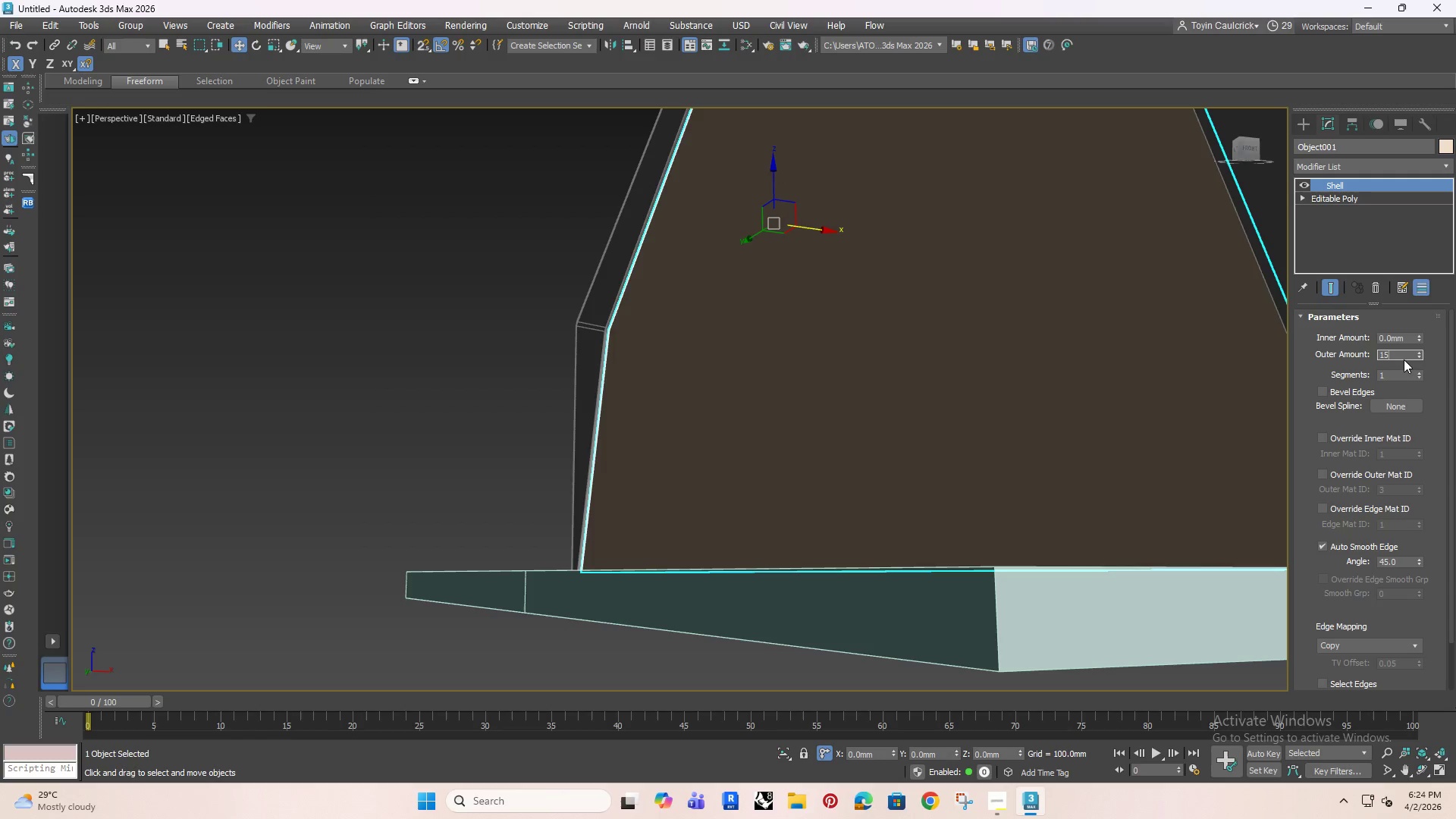 
key(Enter)
 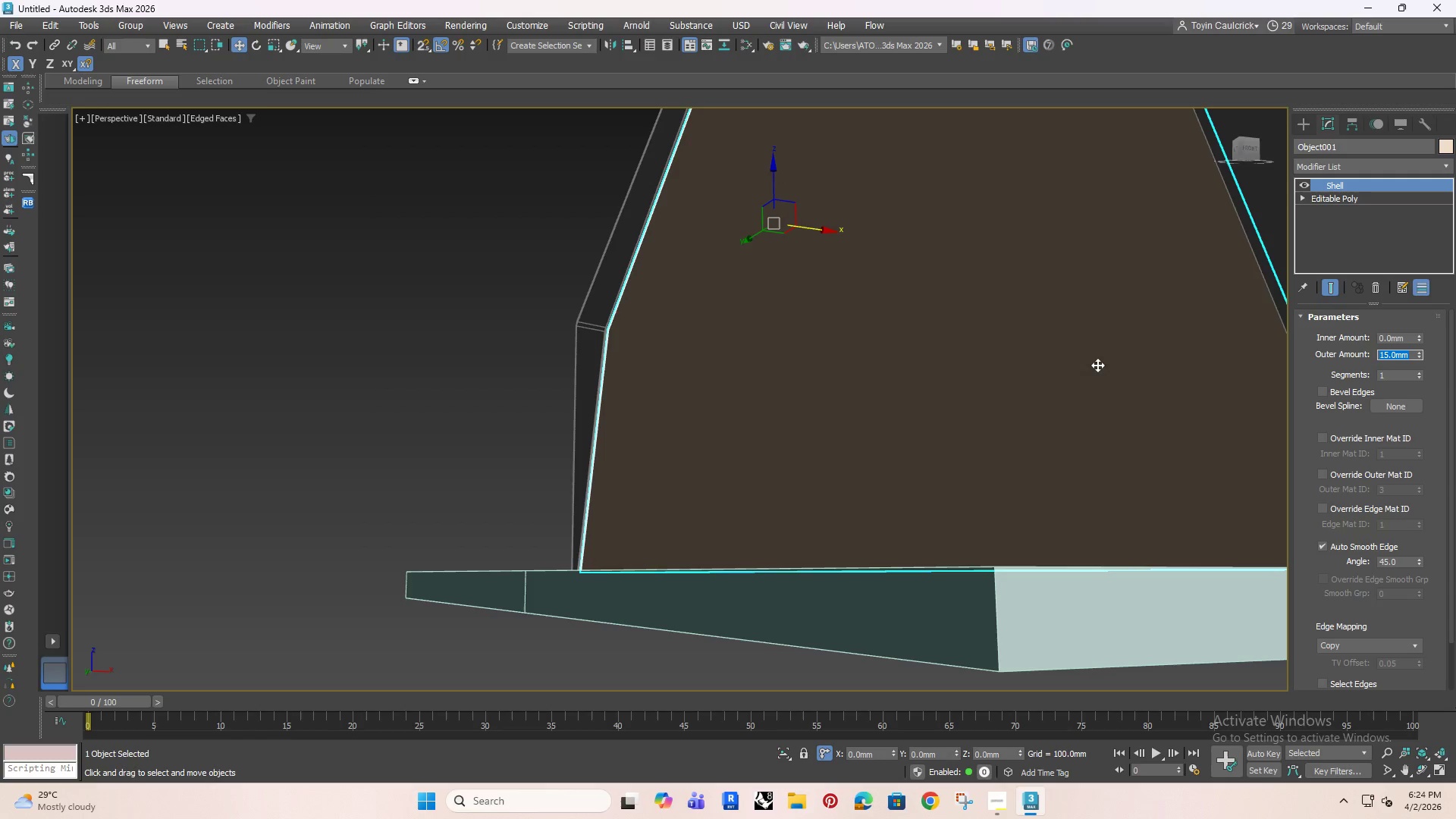 
hold_key(key=AltRight, duration=1.02)
scroll: coordinate [946, 419], scroll_direction: down, amount: 4.0
 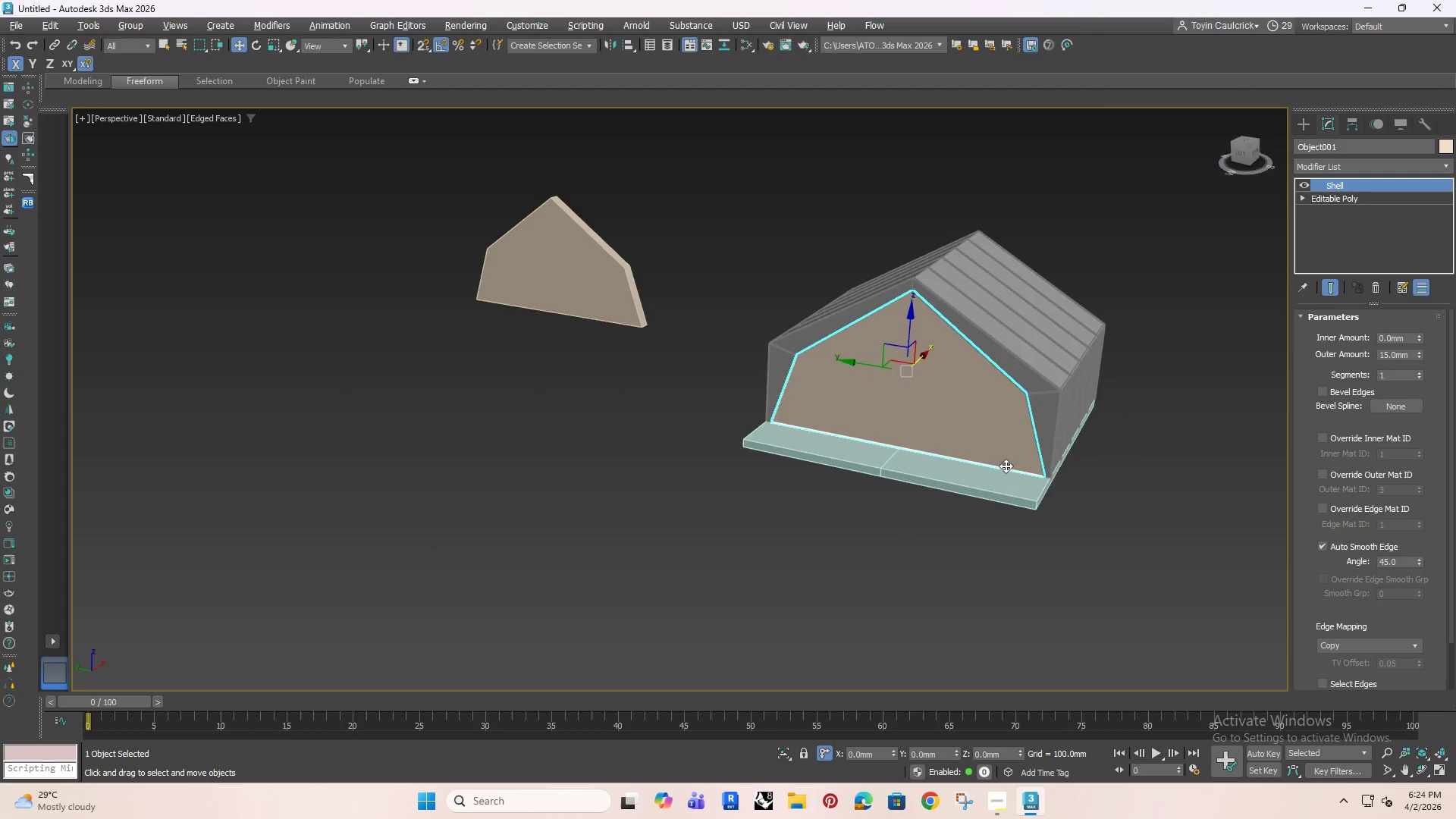 
hold_key(key=AltLeft, duration=0.55)
 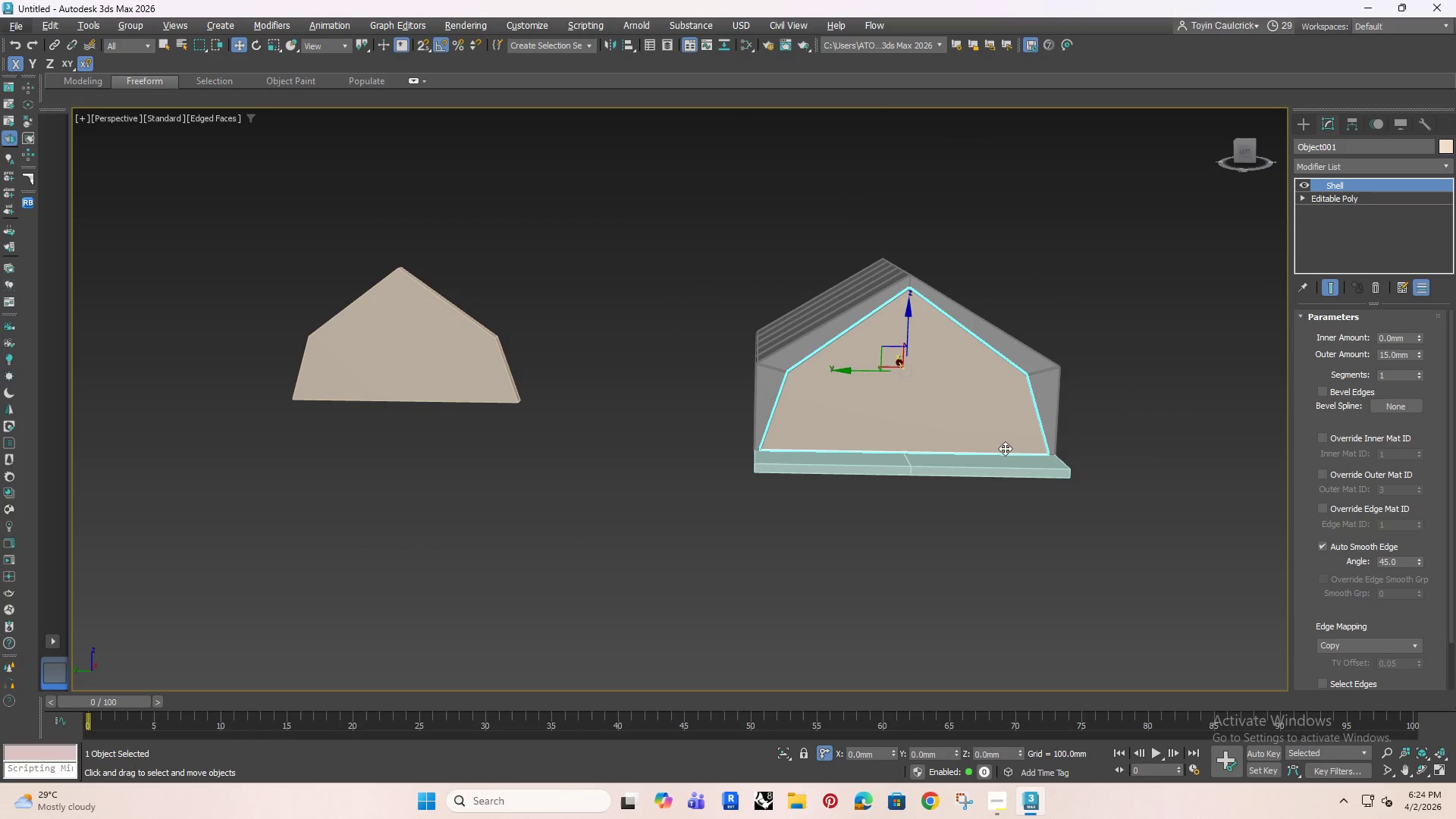 
key(Alt+AltLeft)
 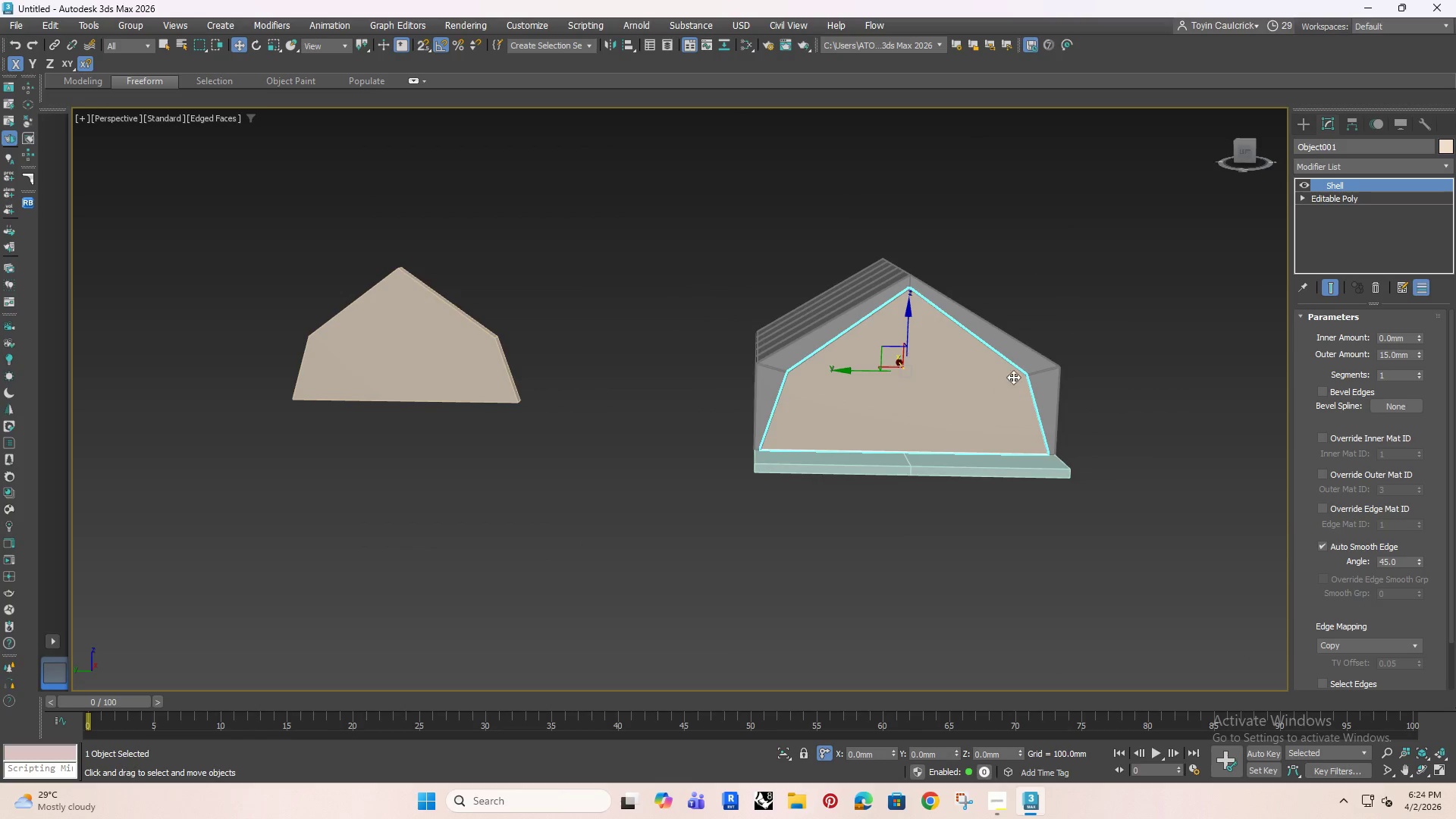 
hold_key(key=ControlRight, duration=0.52)
left_click([1029, 351])
 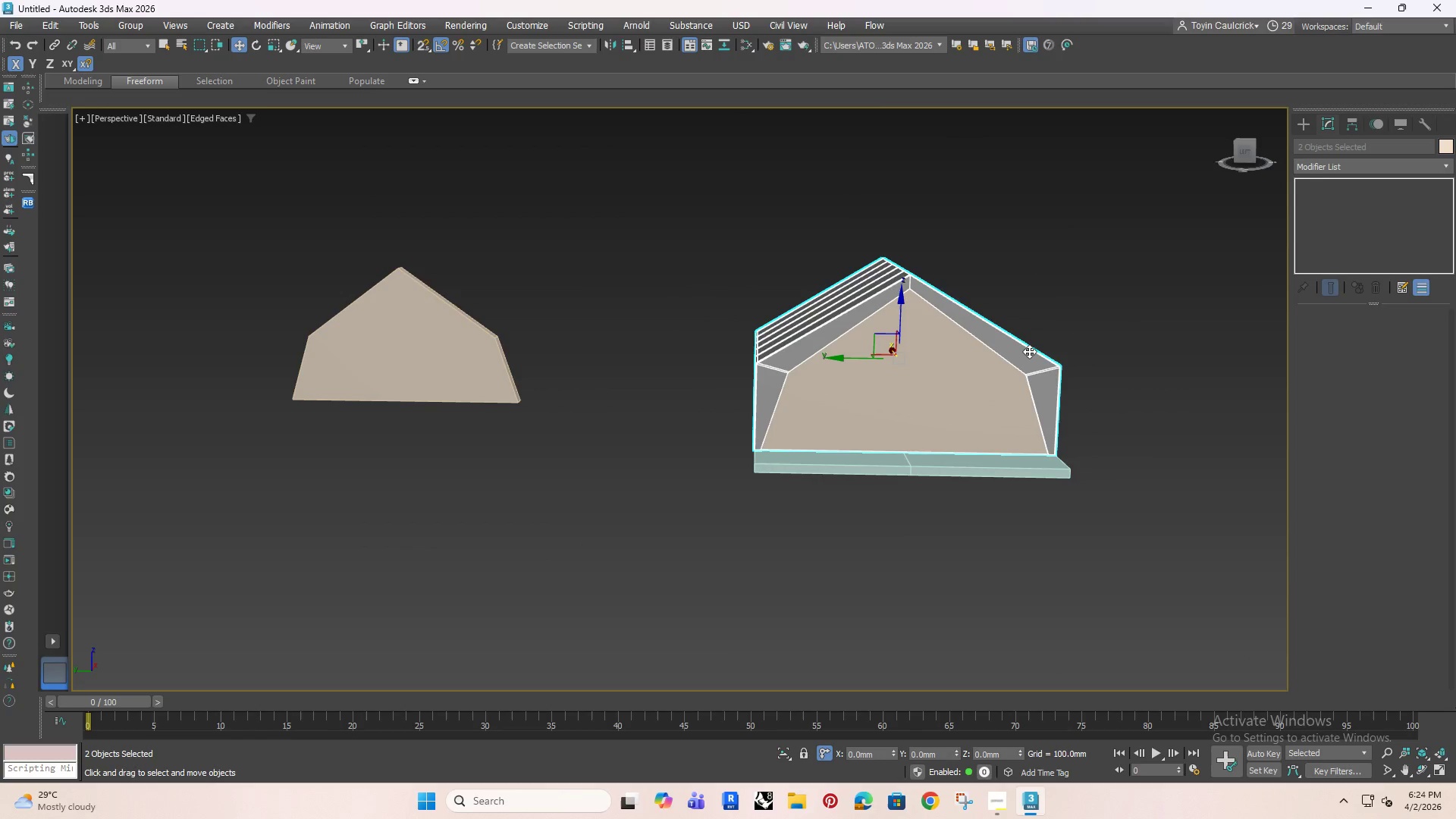 
key(Alt+Q)
 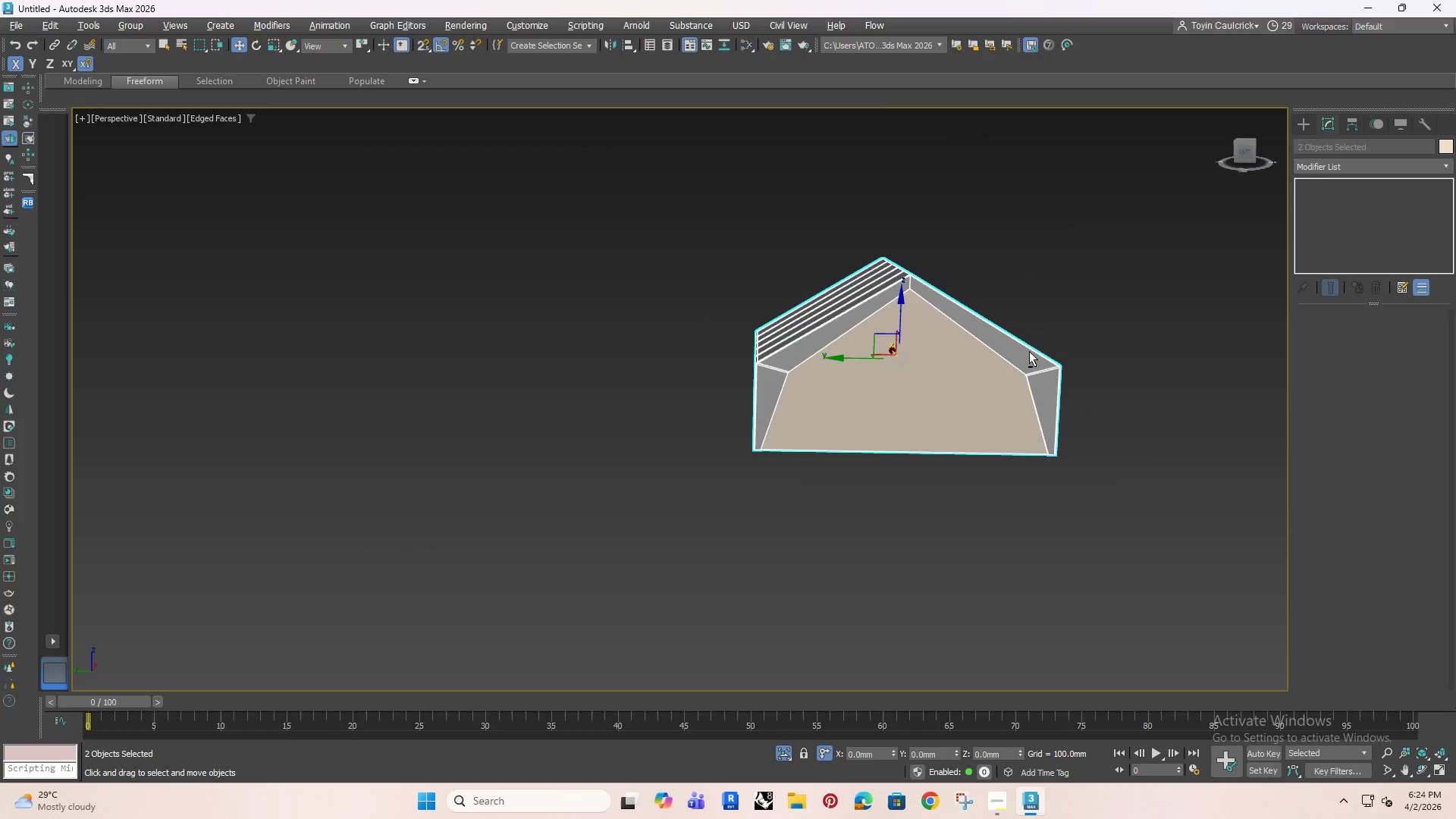 
key(U)
 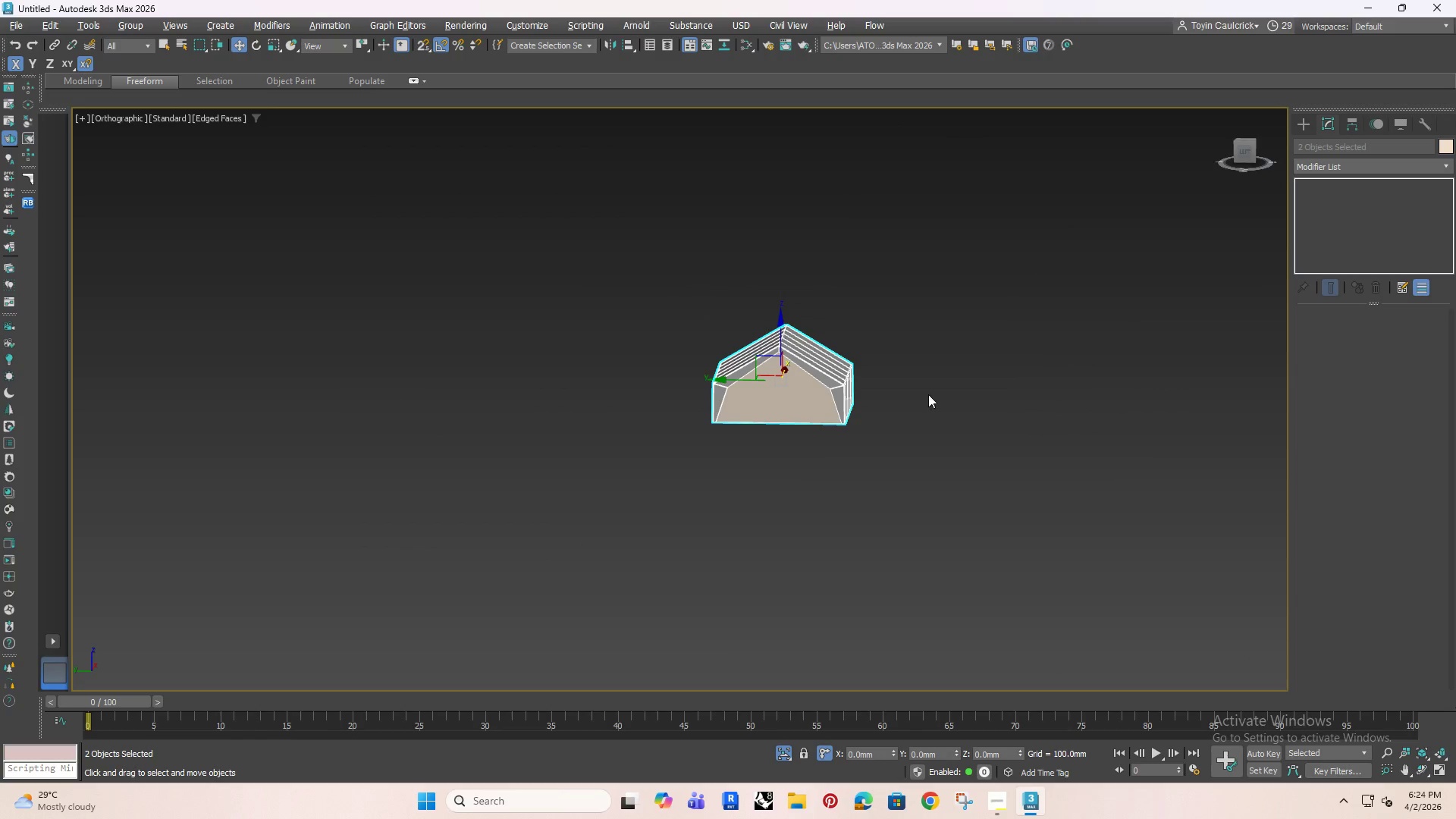 
hold_key(key=AltRight, duration=0.31)
 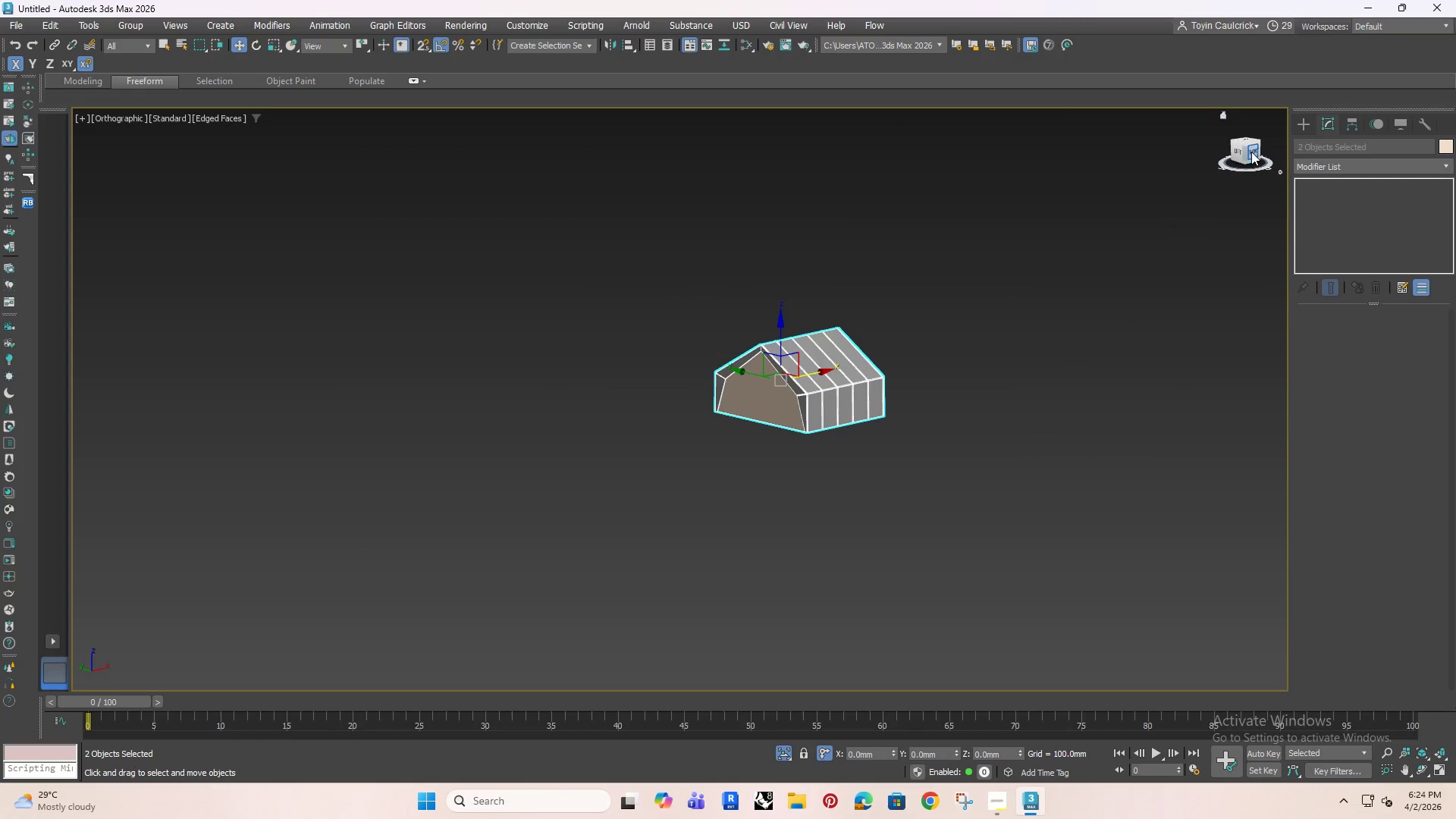 
left_click([1251, 152])
 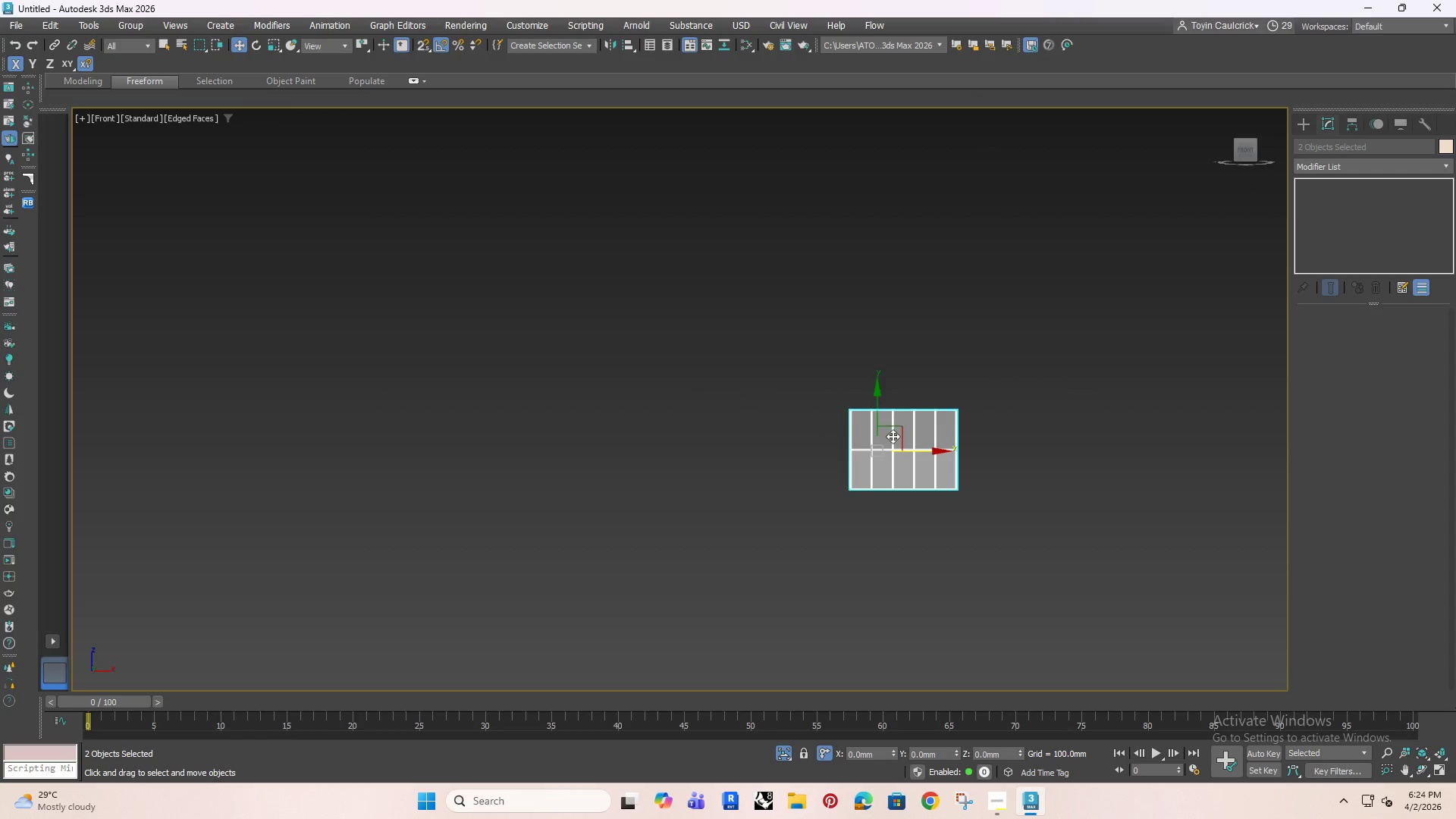 
key(F3)
 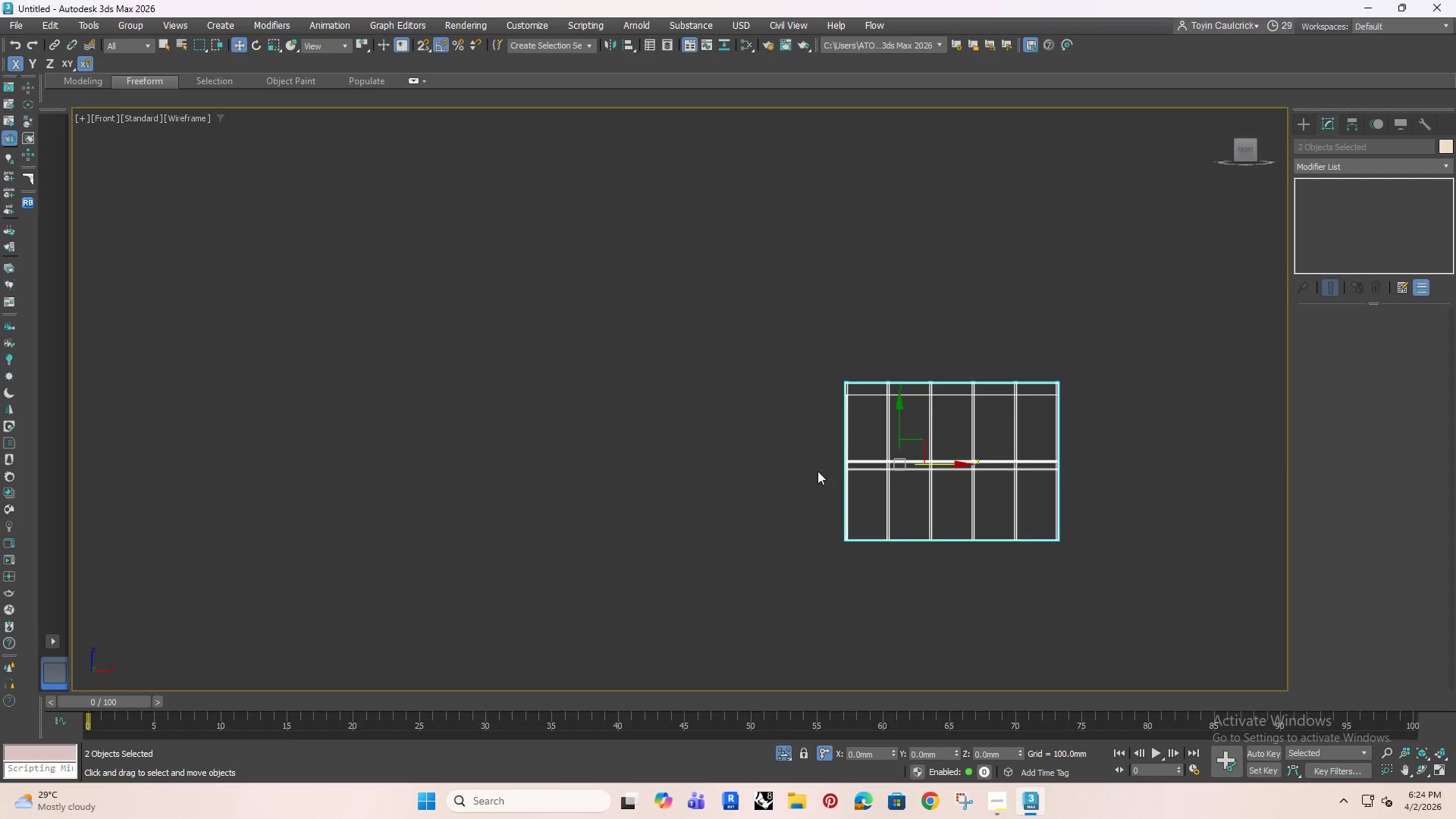 
scroll: coordinate [927, 311], scroll_direction: up, amount: 8.0
 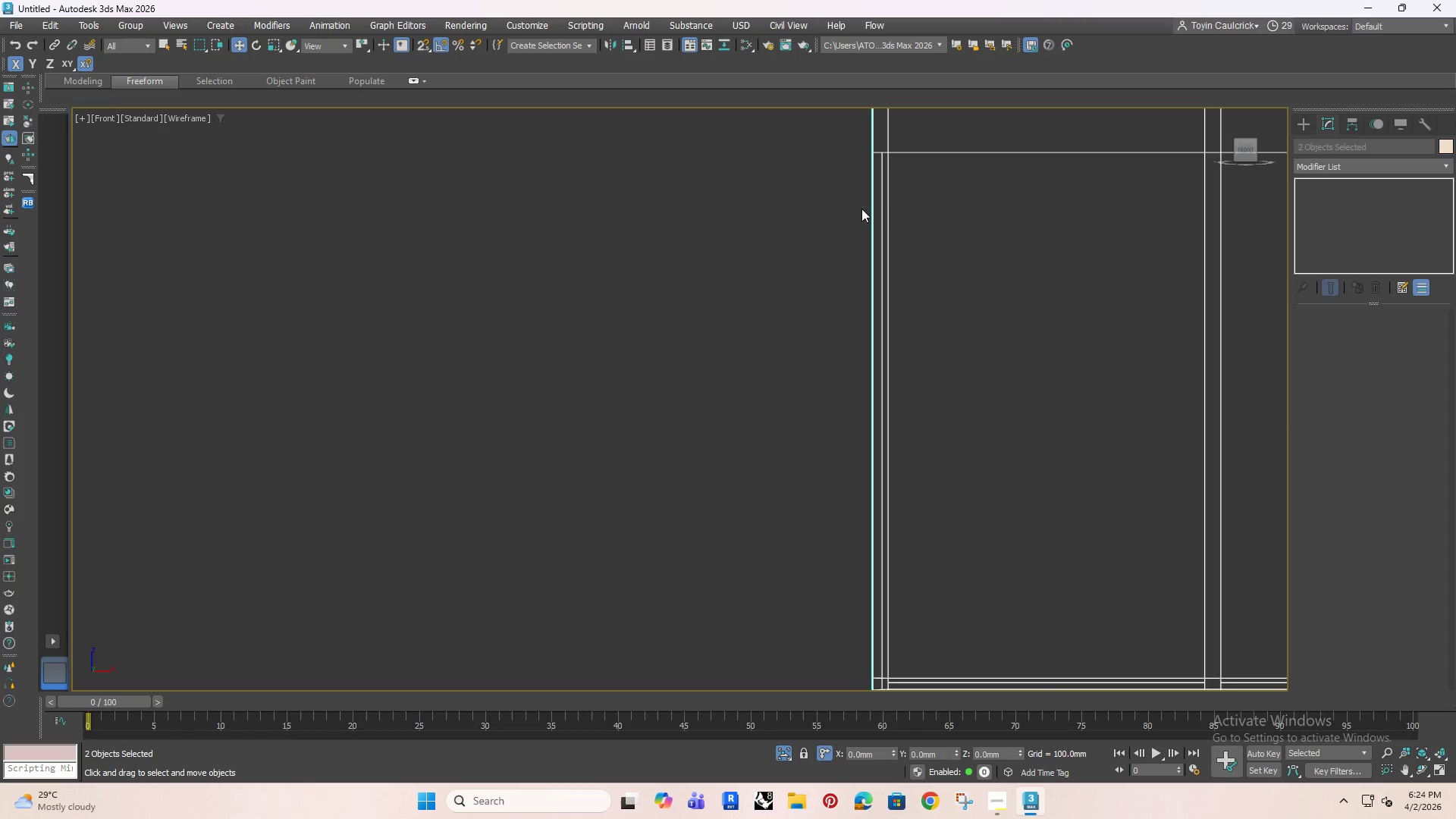 
left_click([816, 229])
 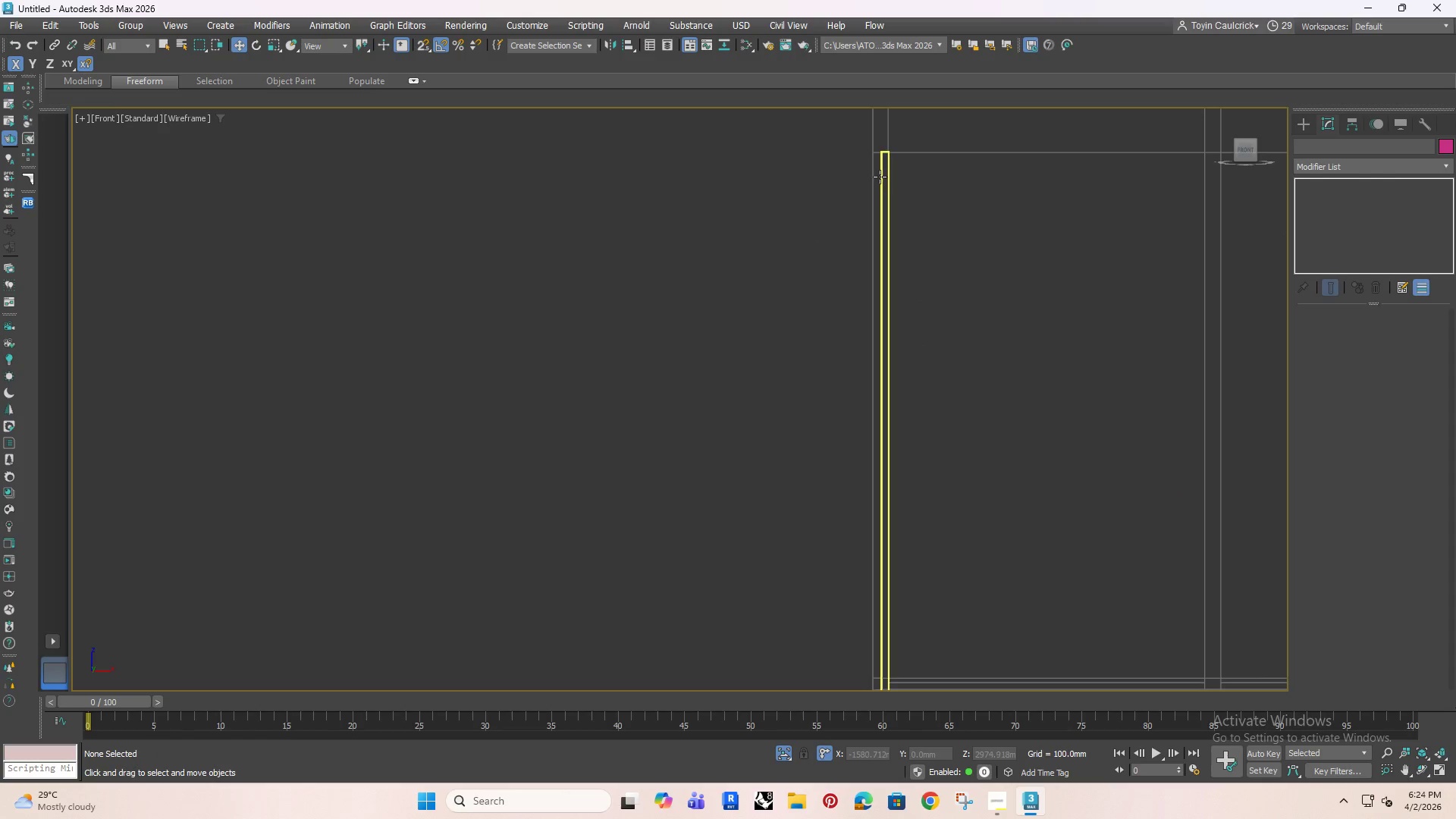 
left_click([880, 177])
 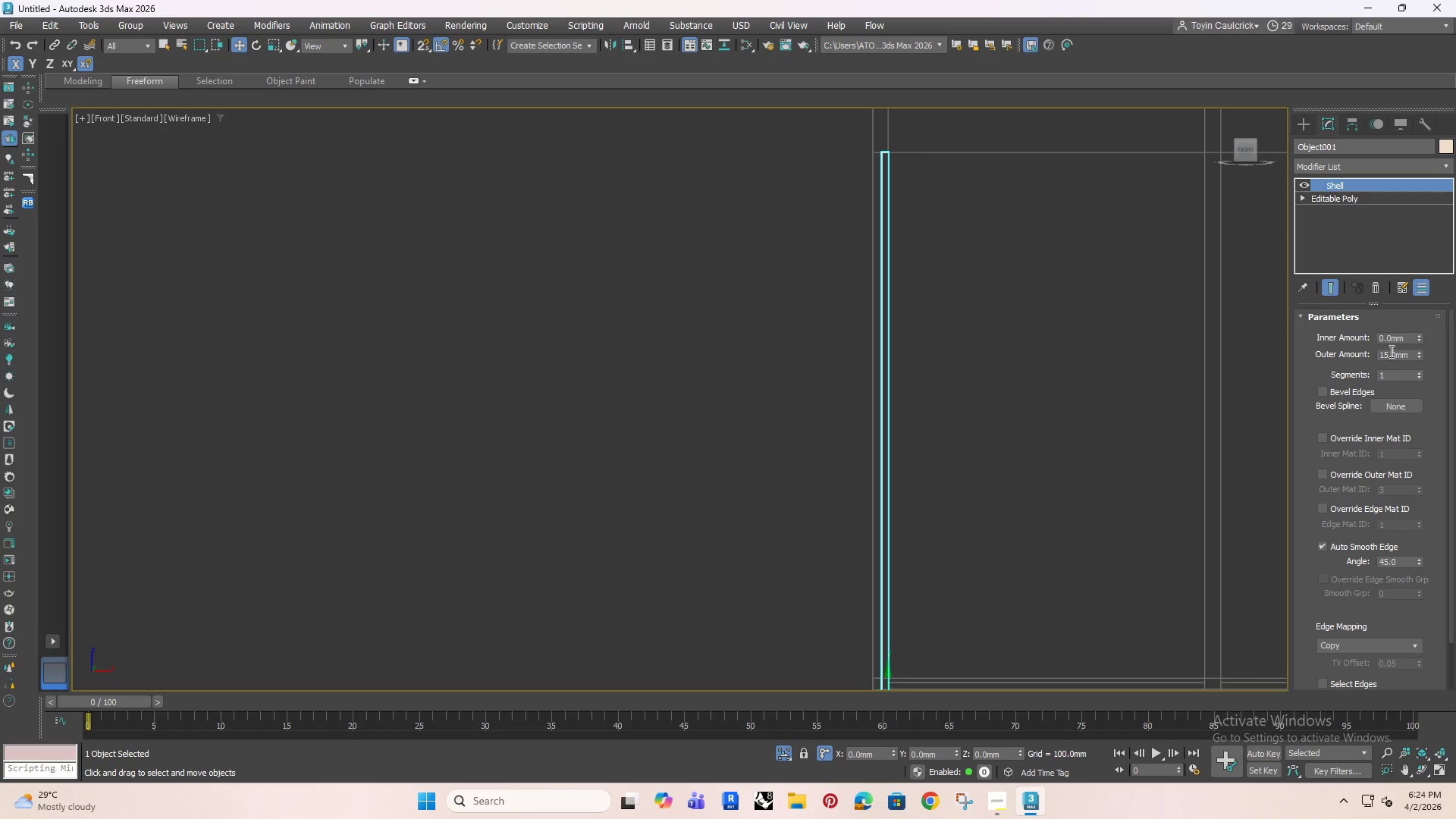 
double_click([1392, 355])
 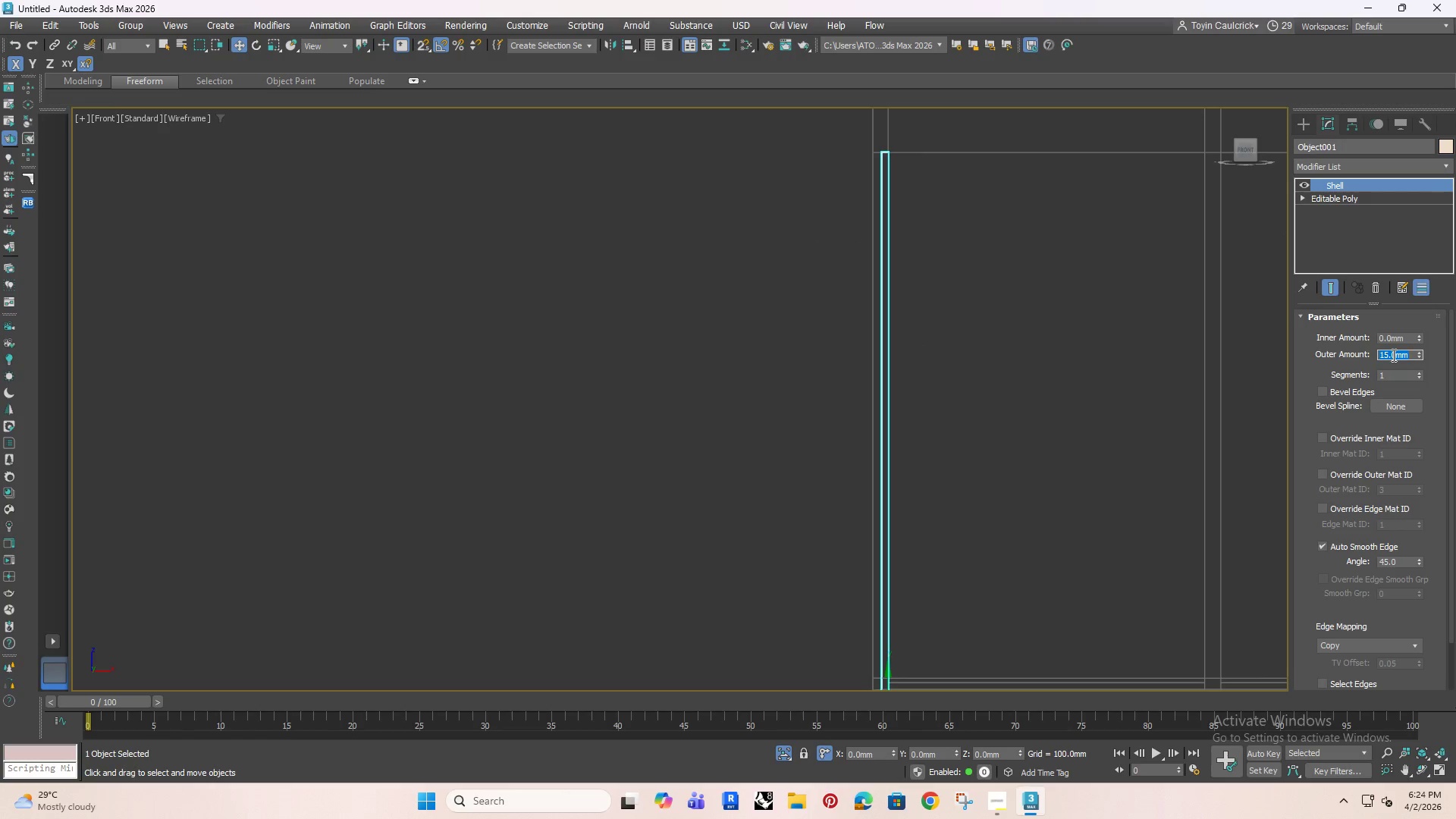 
key(0)
 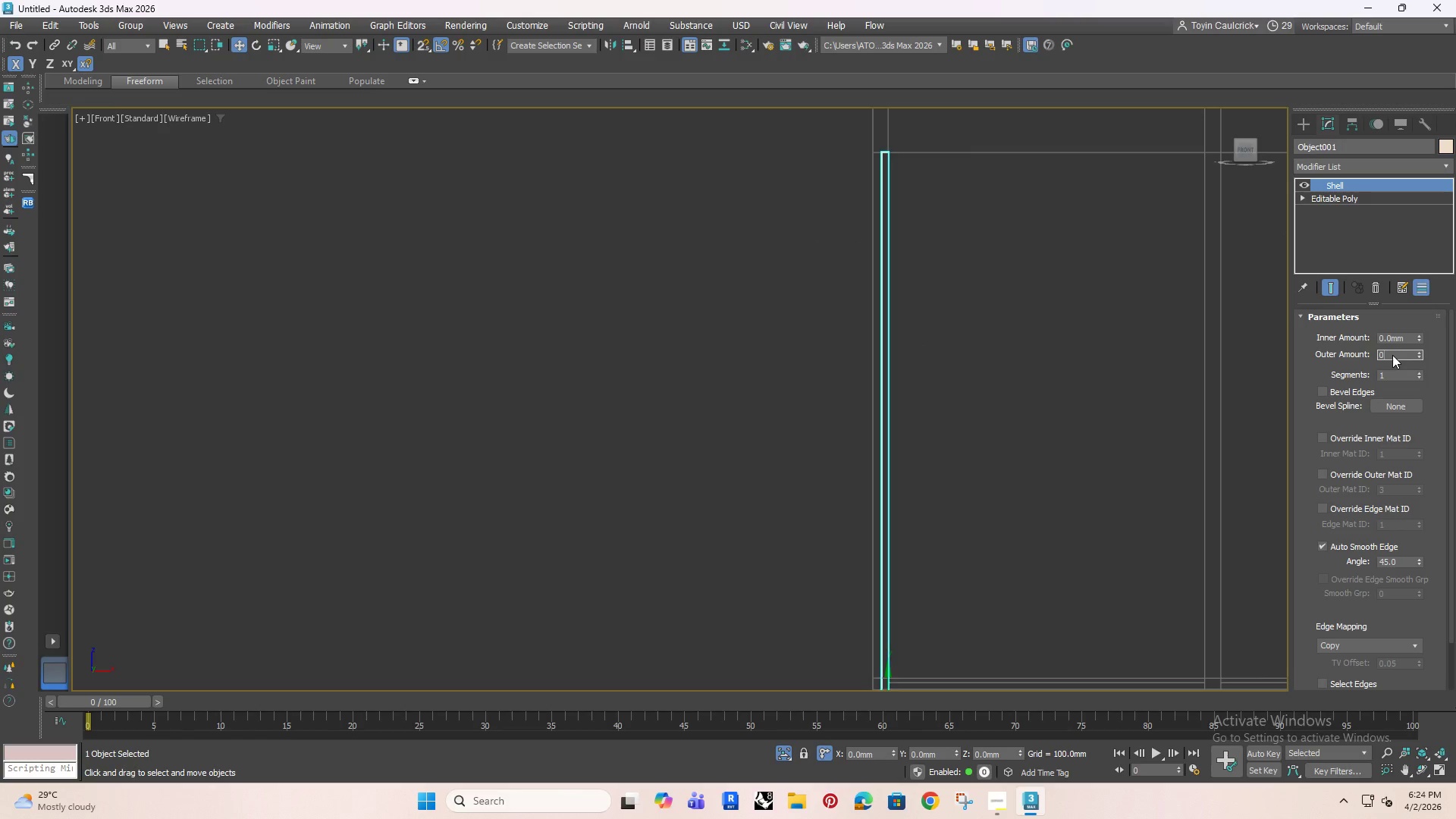 
key(Enter)
 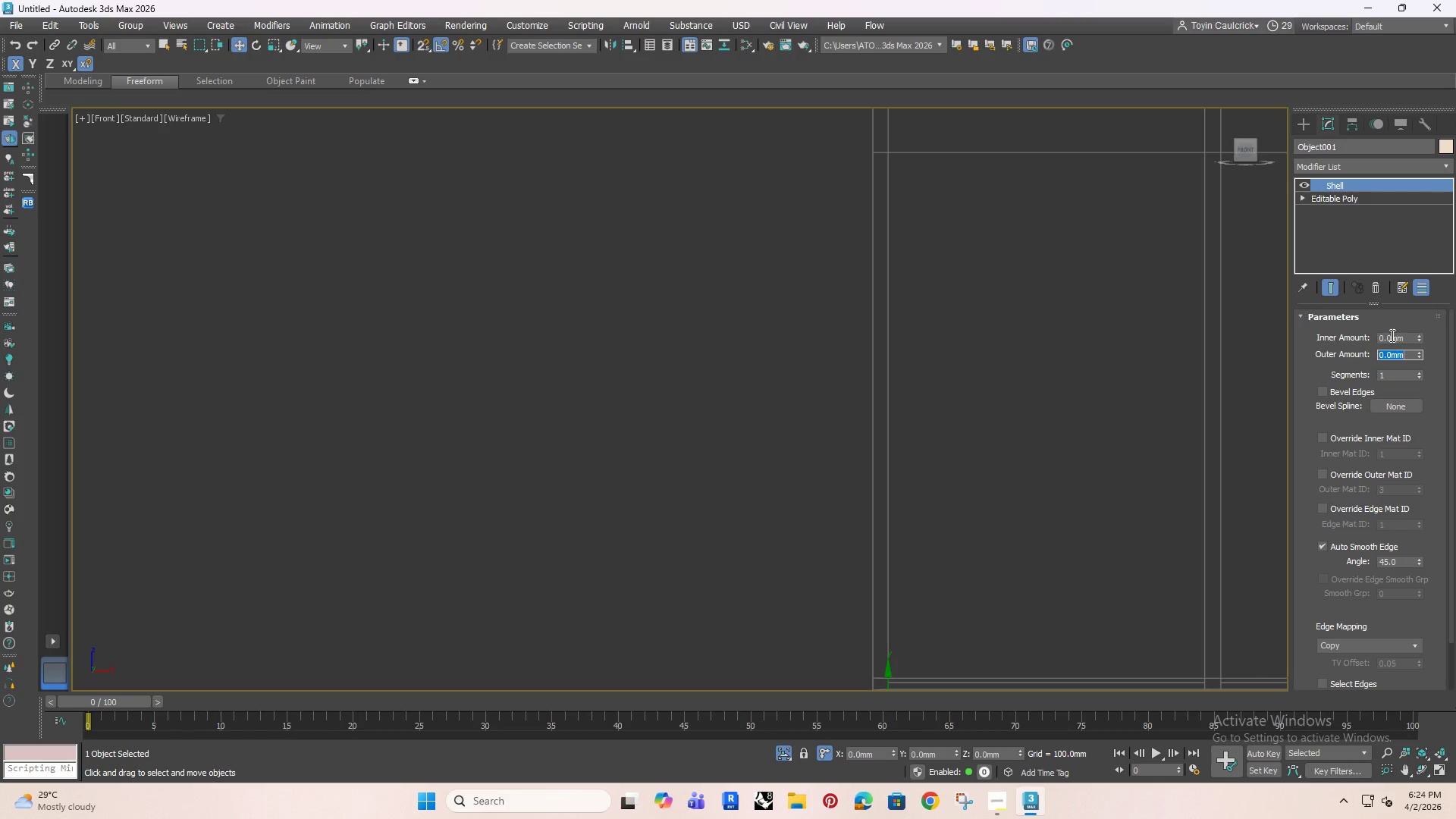 
double_click([1389, 333])
 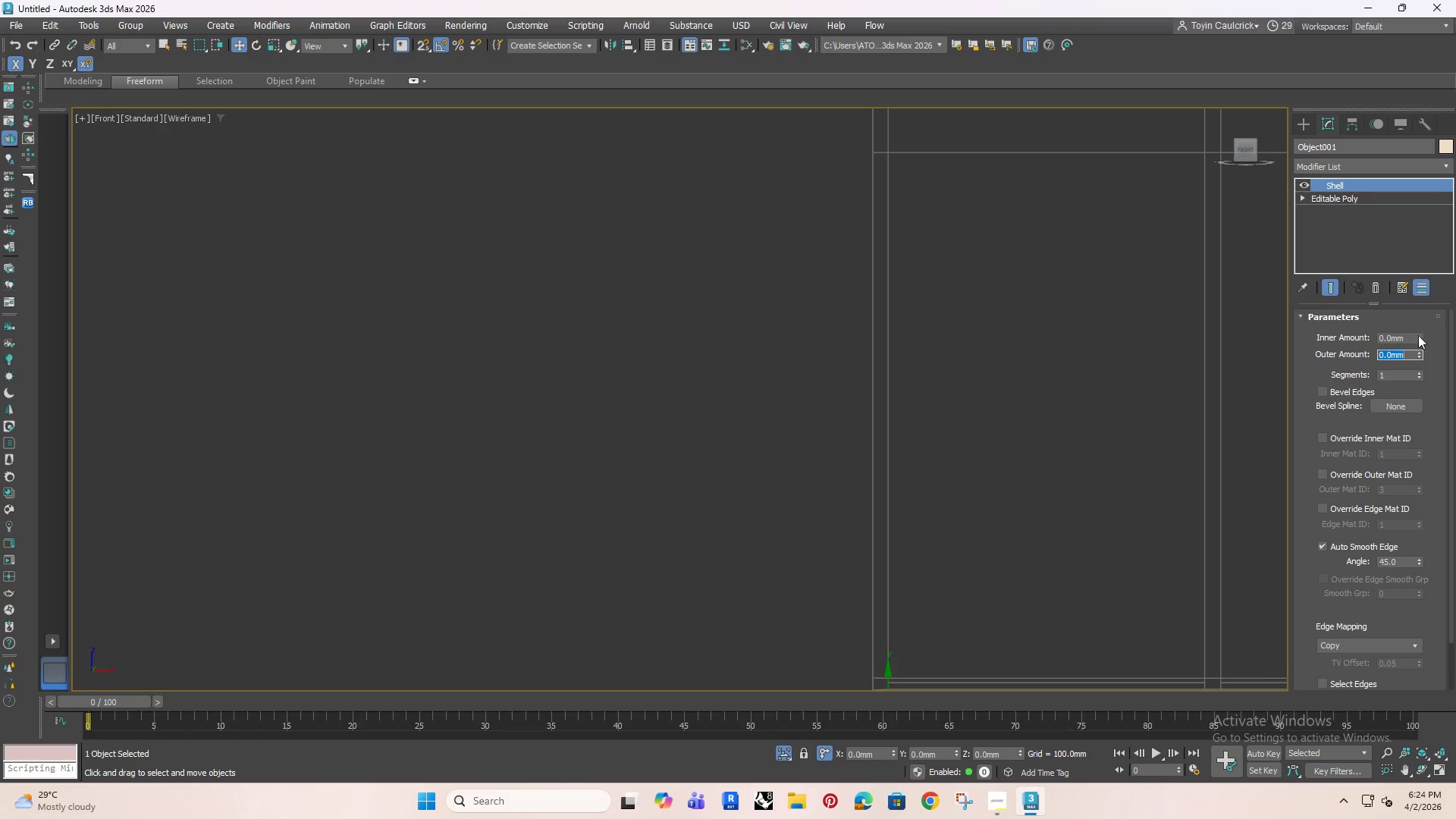 
left_click_drag(start_coordinate=[1420, 336], to_coordinate=[1357, 432])
 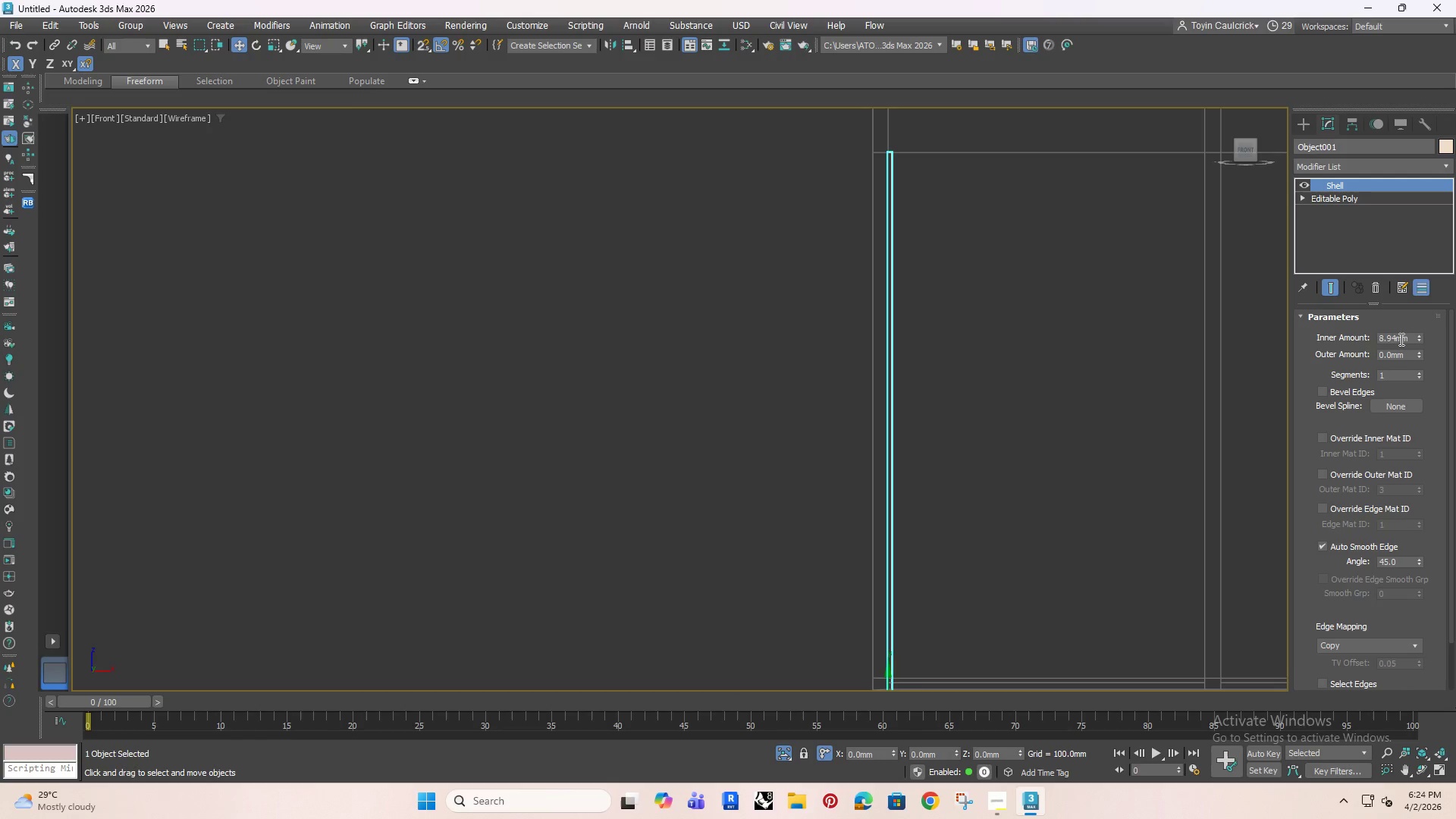 
double_click([1400, 339])
 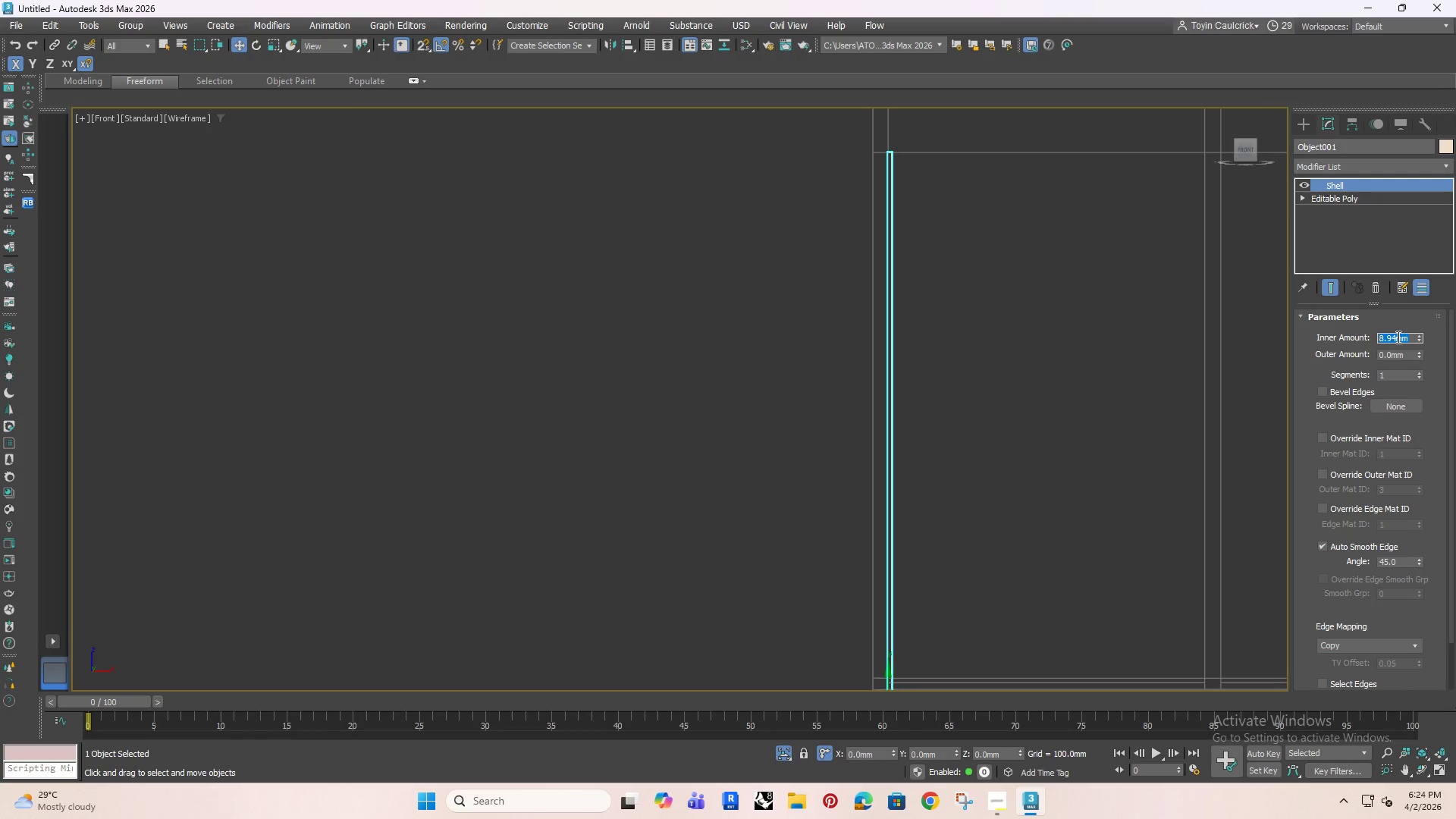 
key(0)
 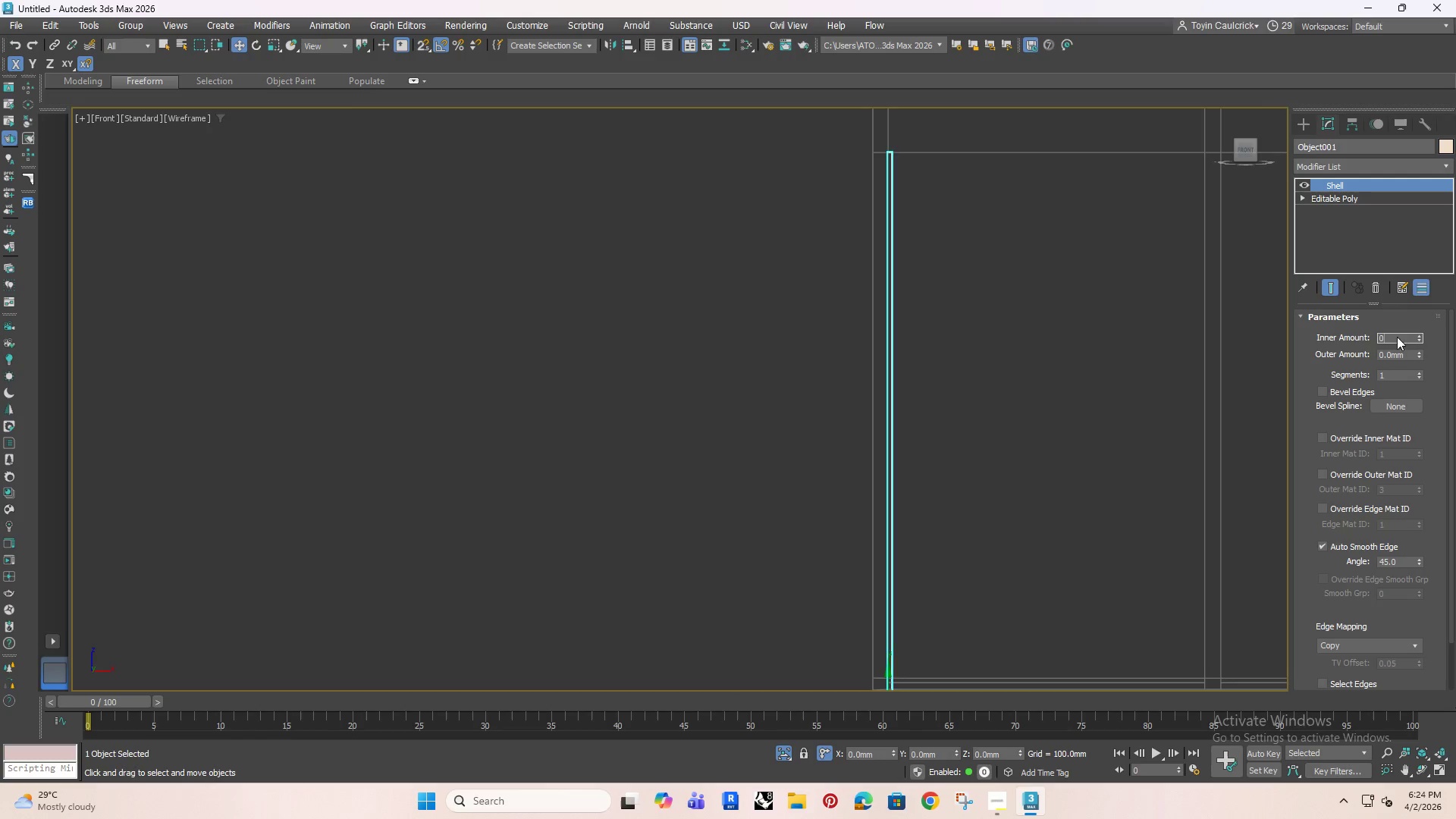 
key(Enter)
 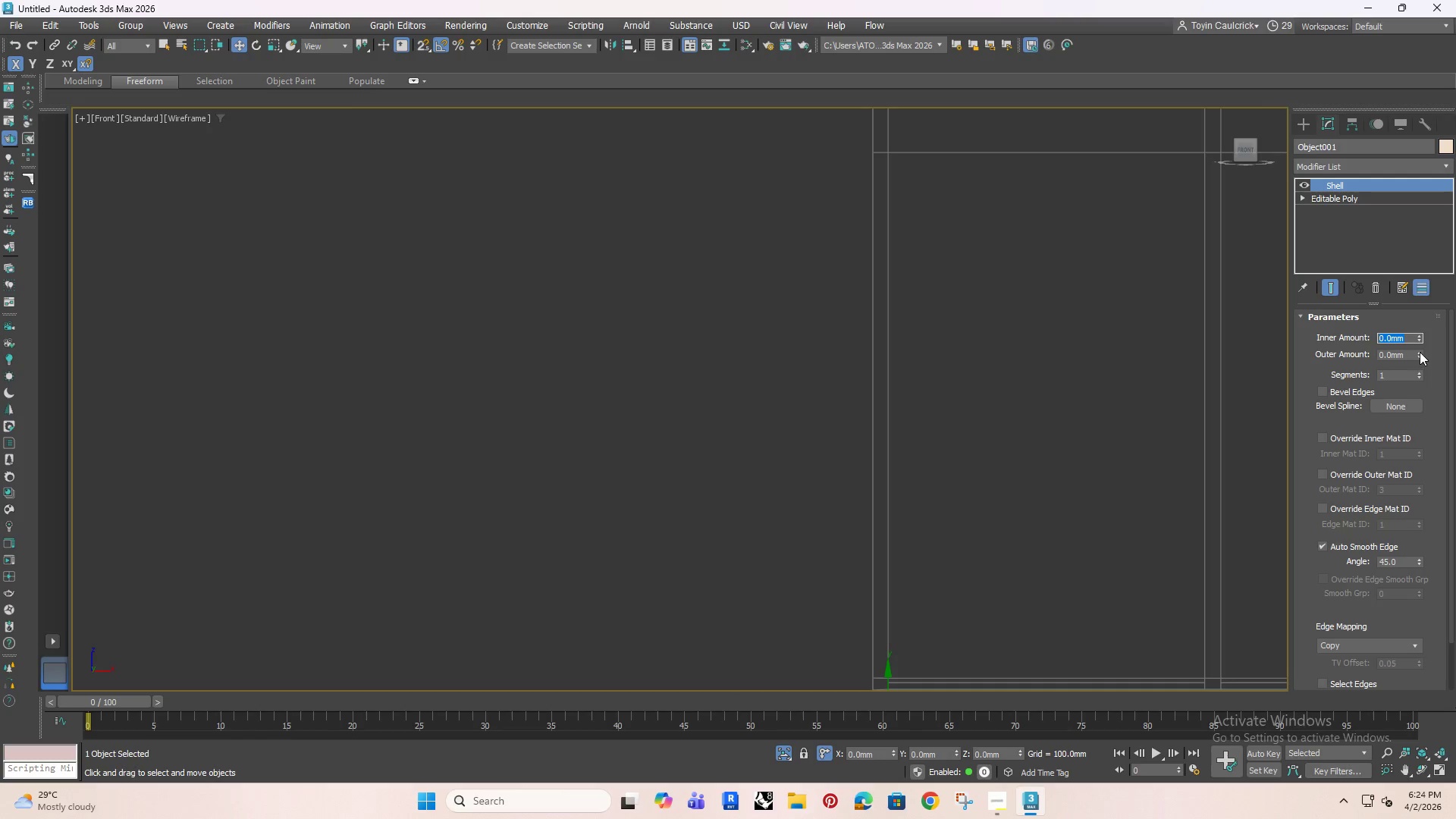 
left_click_drag(start_coordinate=[1420, 352], to_coordinate=[35, 324])
 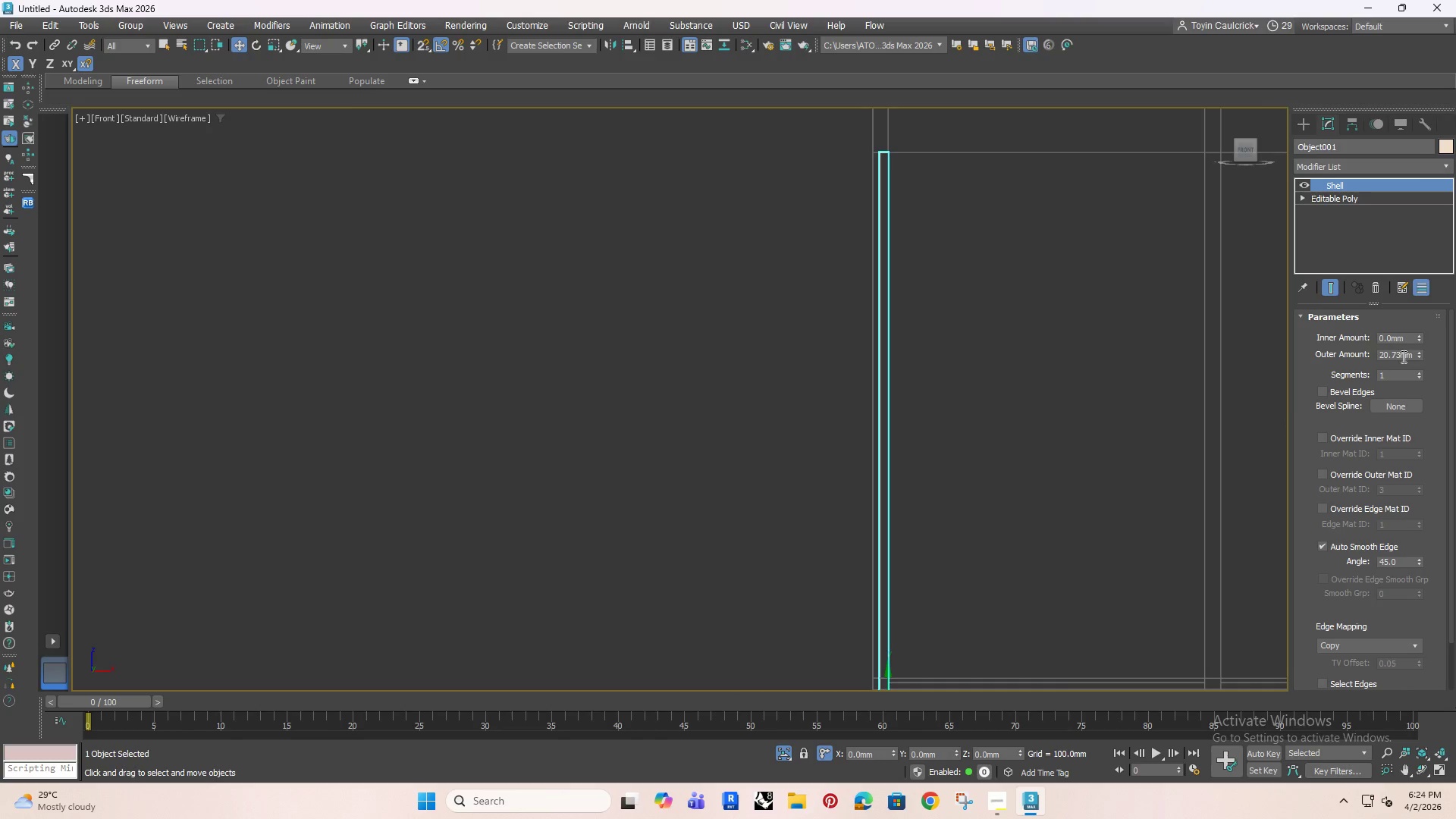 
double_click([1384, 358])
 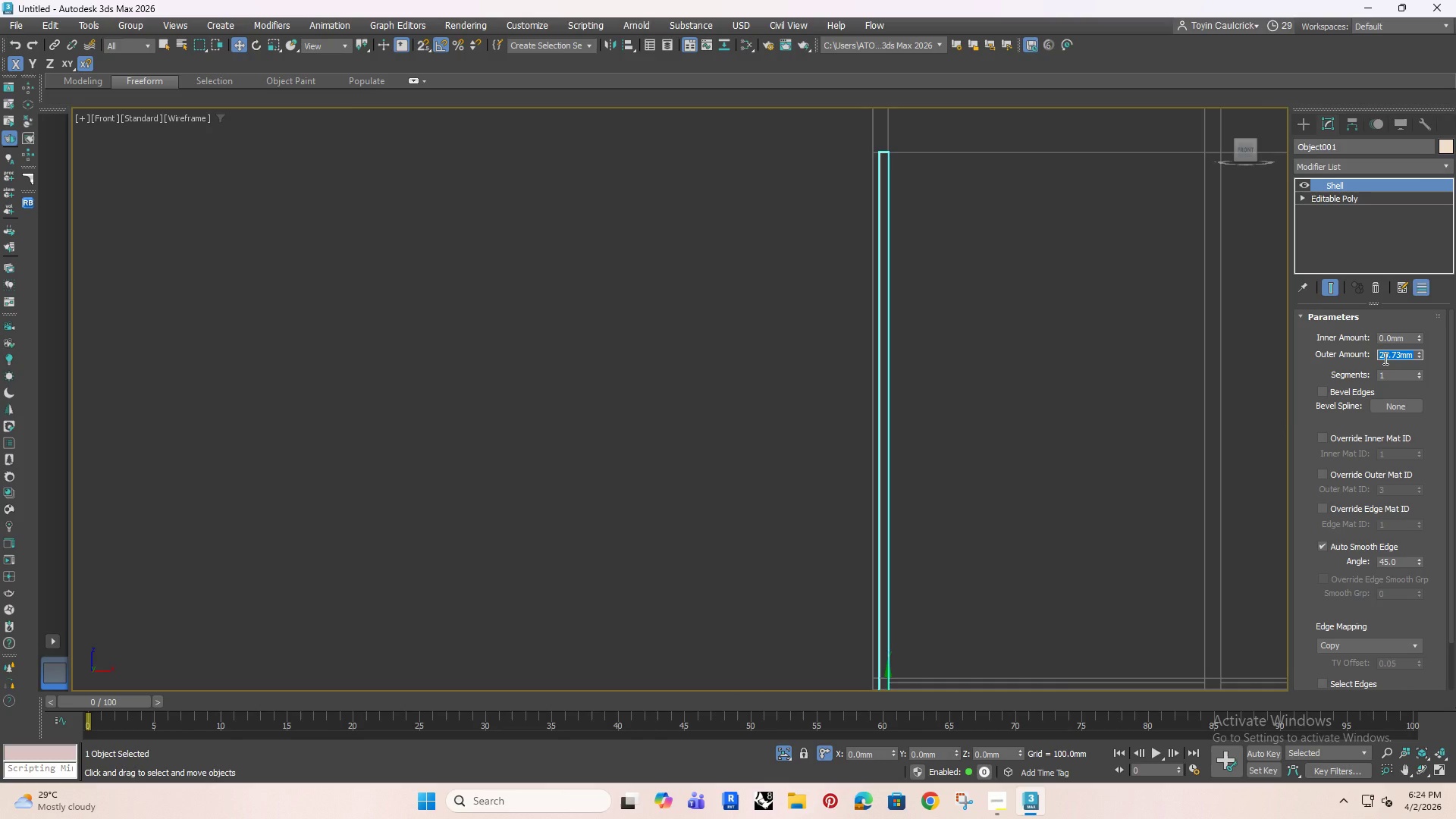 
type(10)
 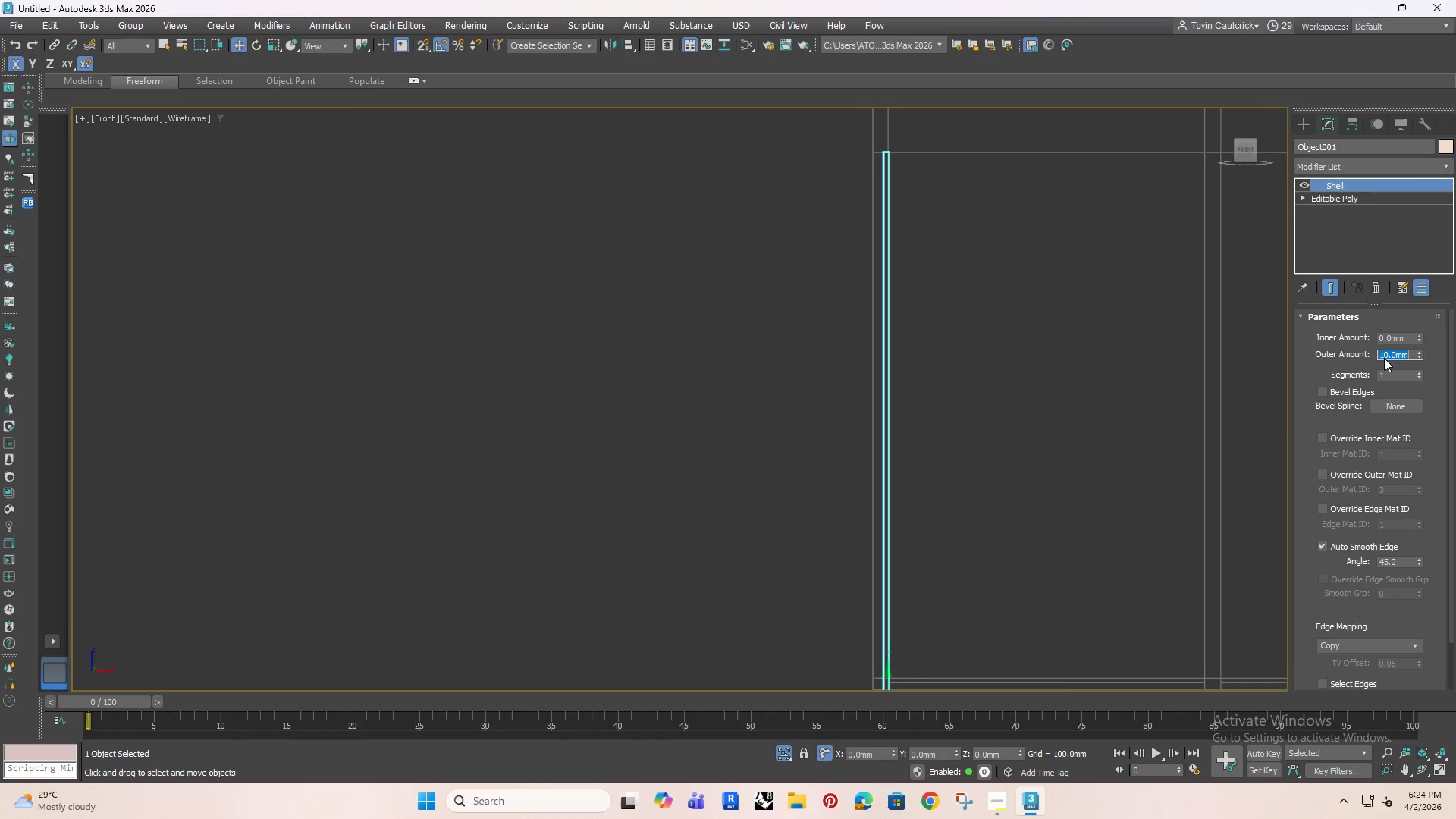 
key(Enter)
 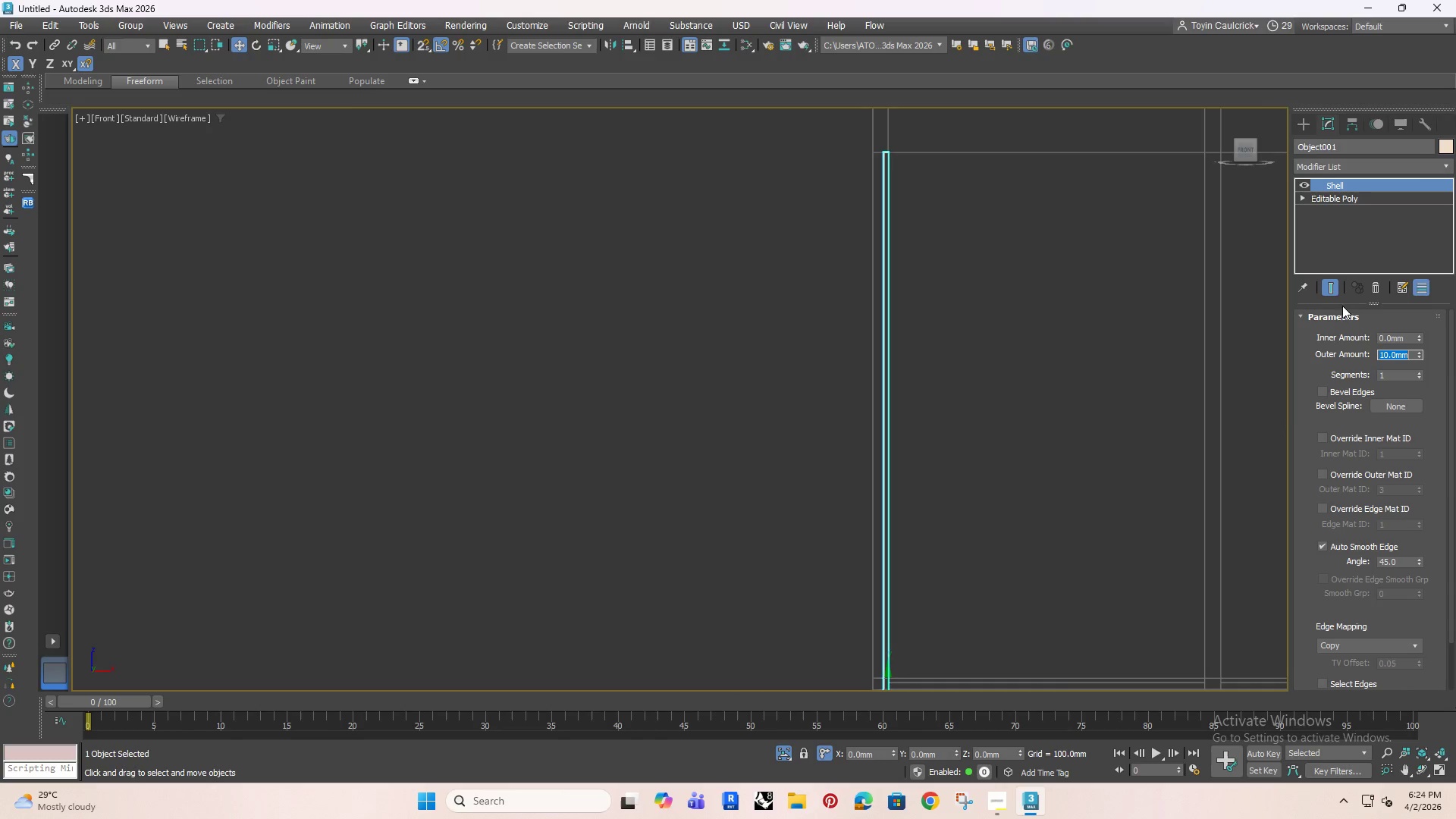 
left_click([1338, 199])
 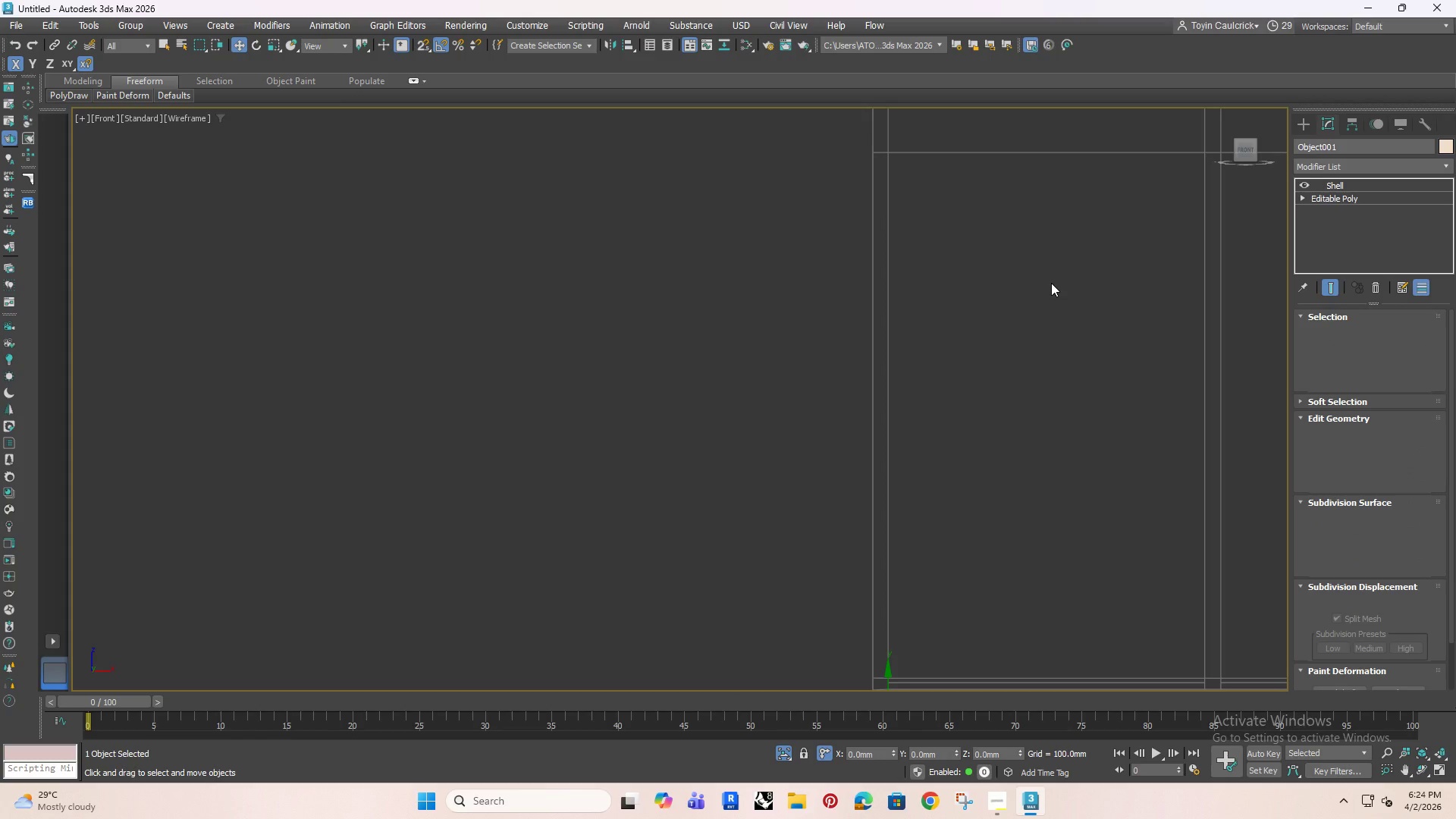 
hold_key(key=AltRight, duration=0.5)
scroll: coordinate [744, 470], scroll_direction: down, amount: 2.0
 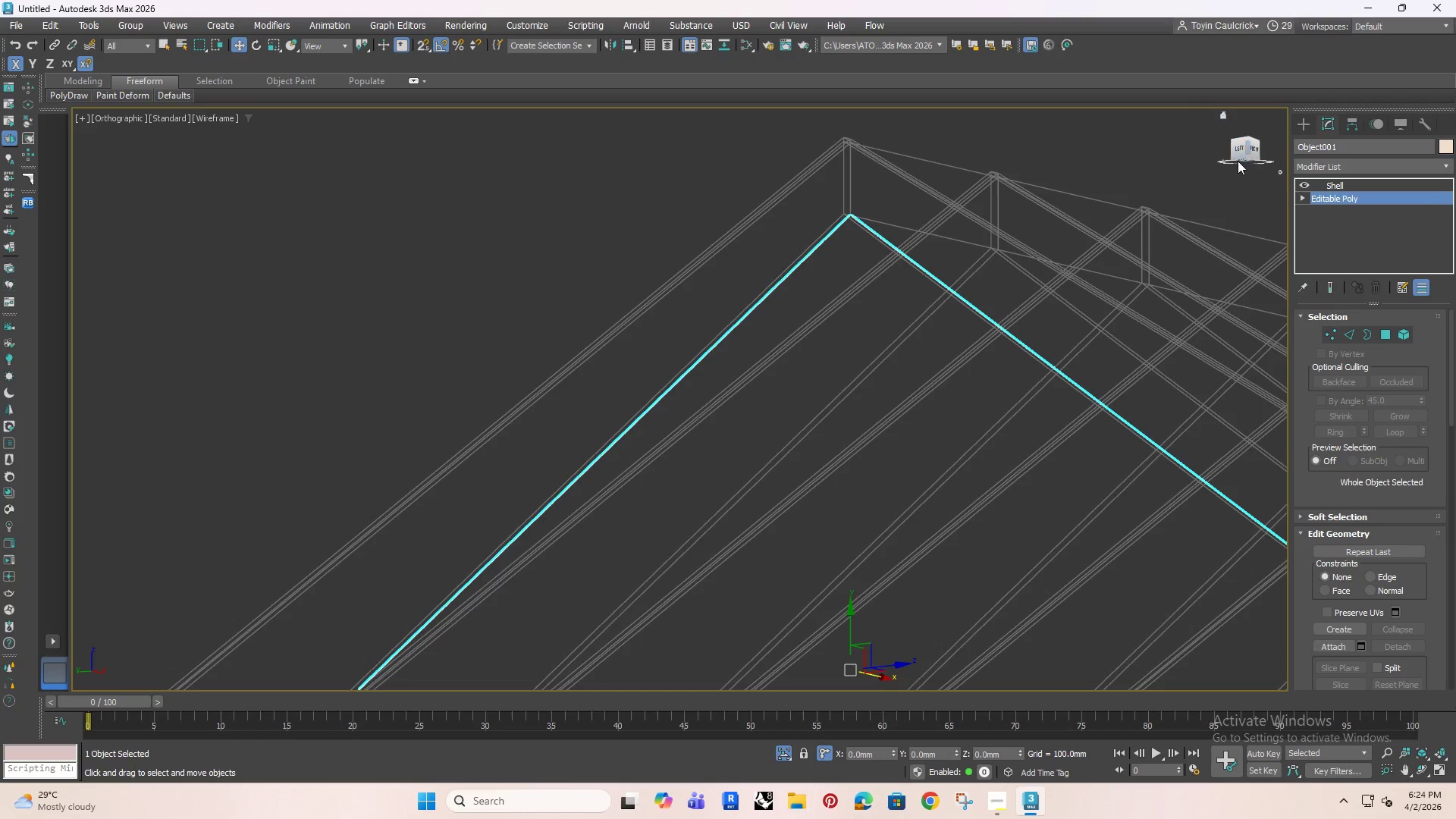 
left_click([1239, 146])
 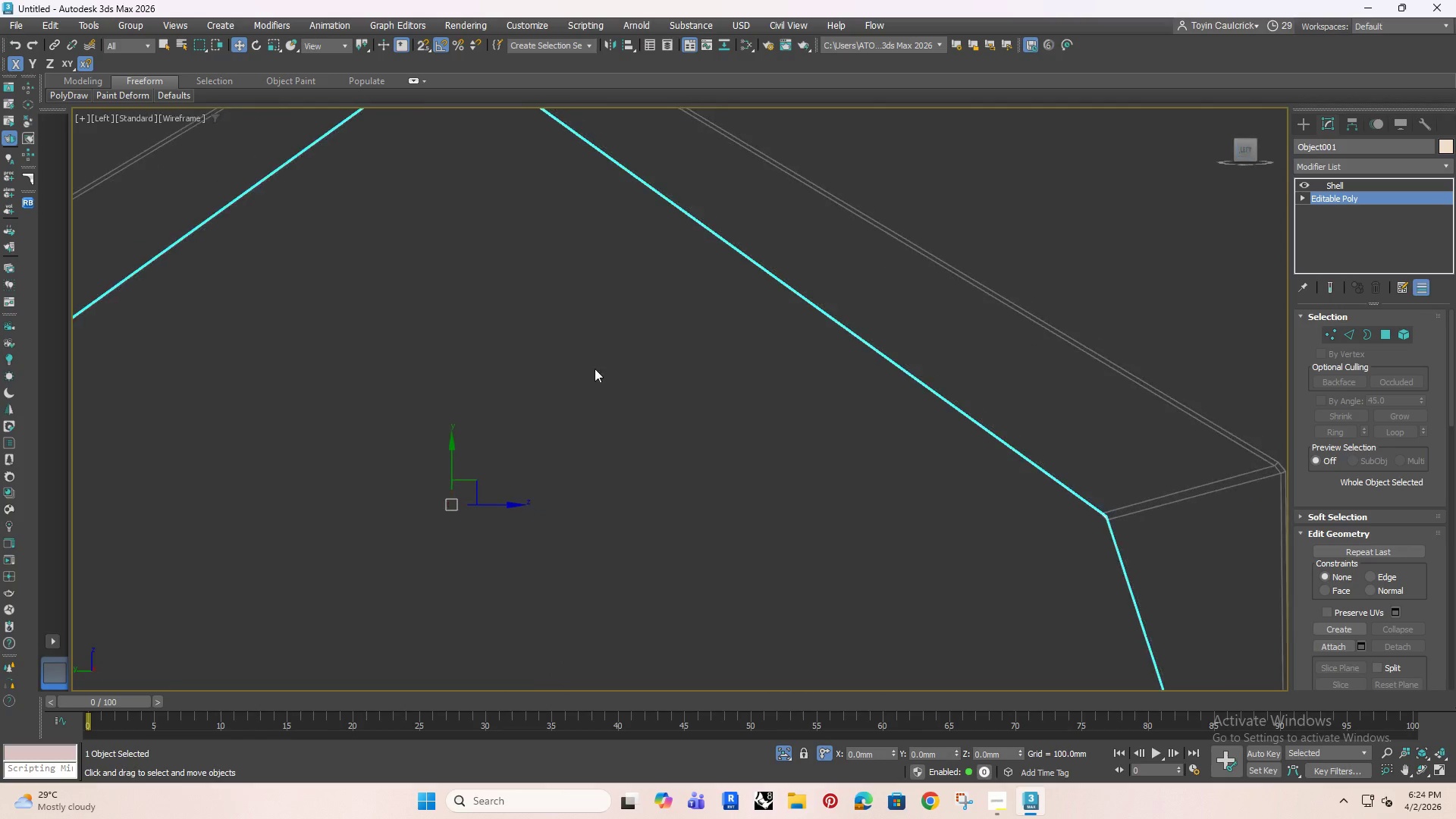 
scroll: coordinate [584, 403], scroll_direction: down, amount: 4.0
 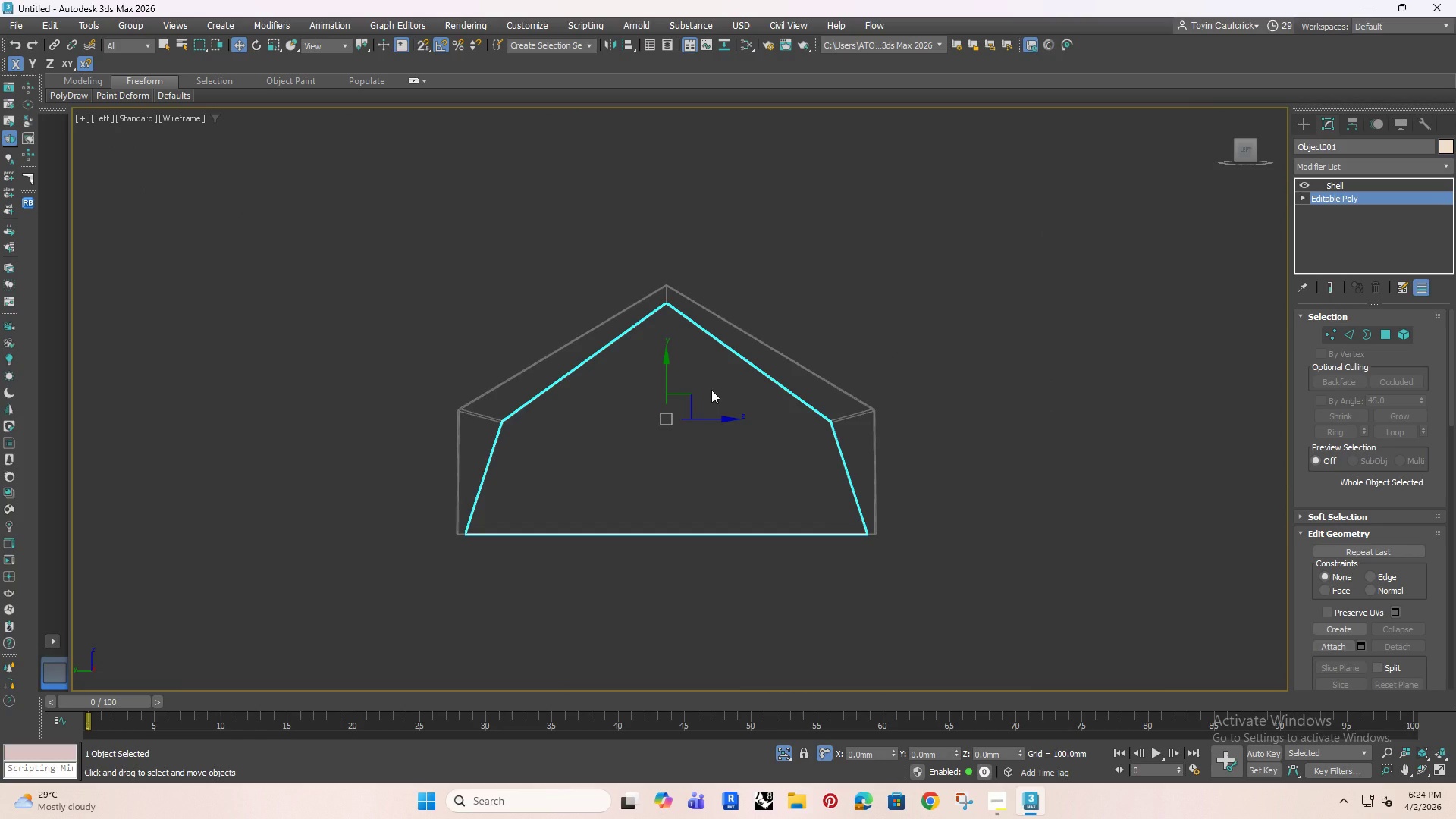 
wait(9.73)
 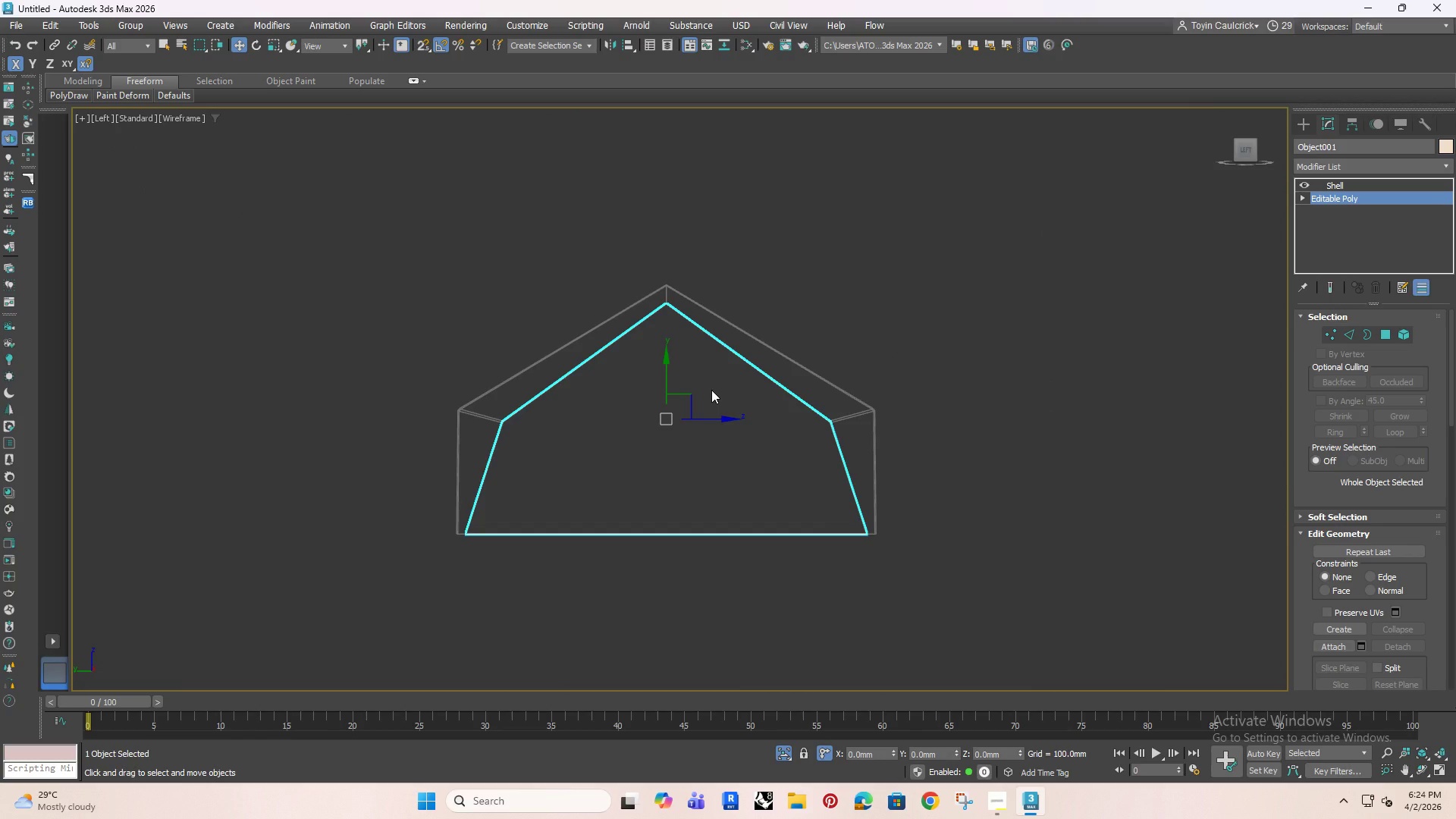 
left_click([1348, 334])
 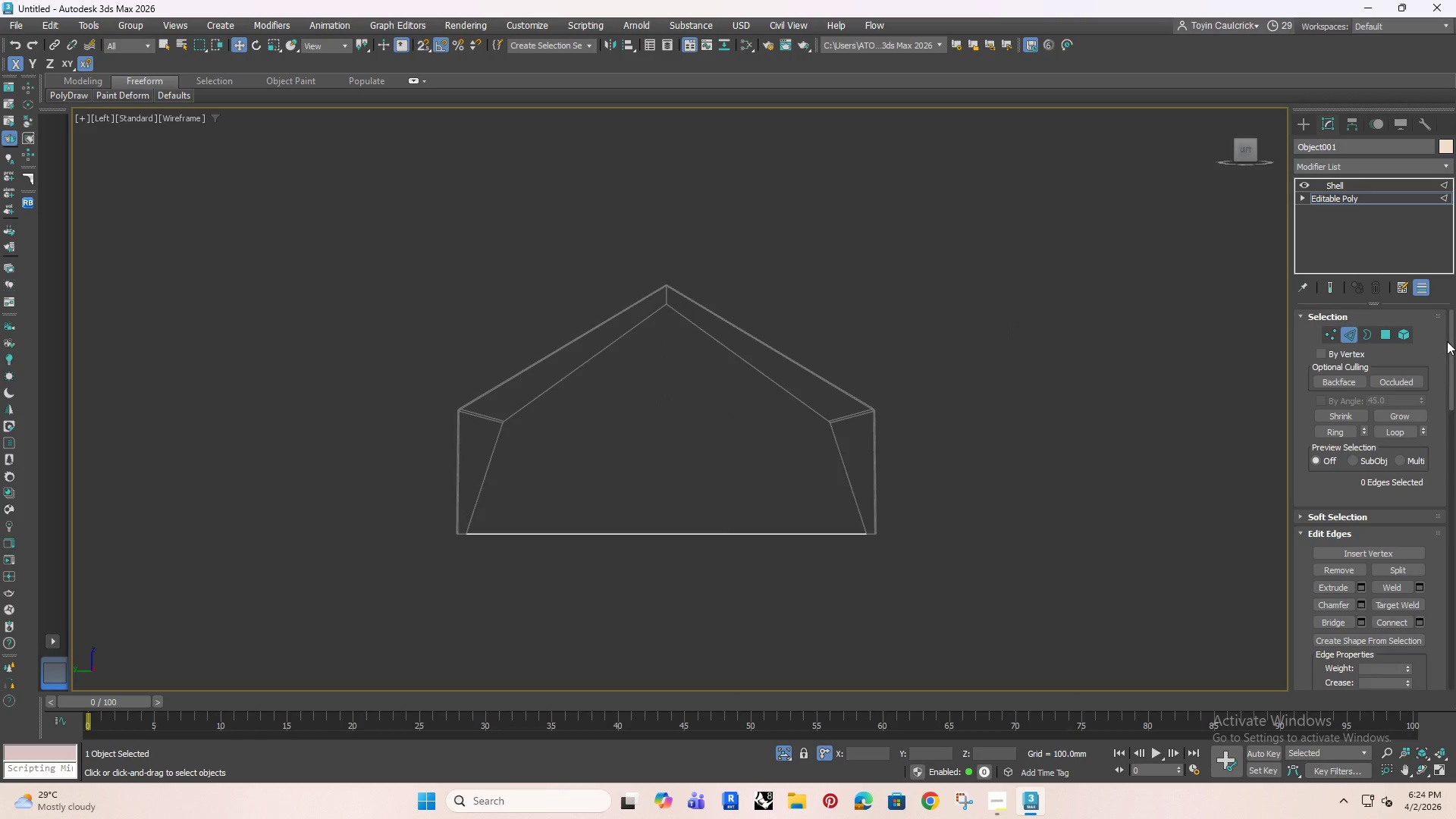 
left_click_drag(start_coordinate=[1448, 341], to_coordinate=[1445, 379])
 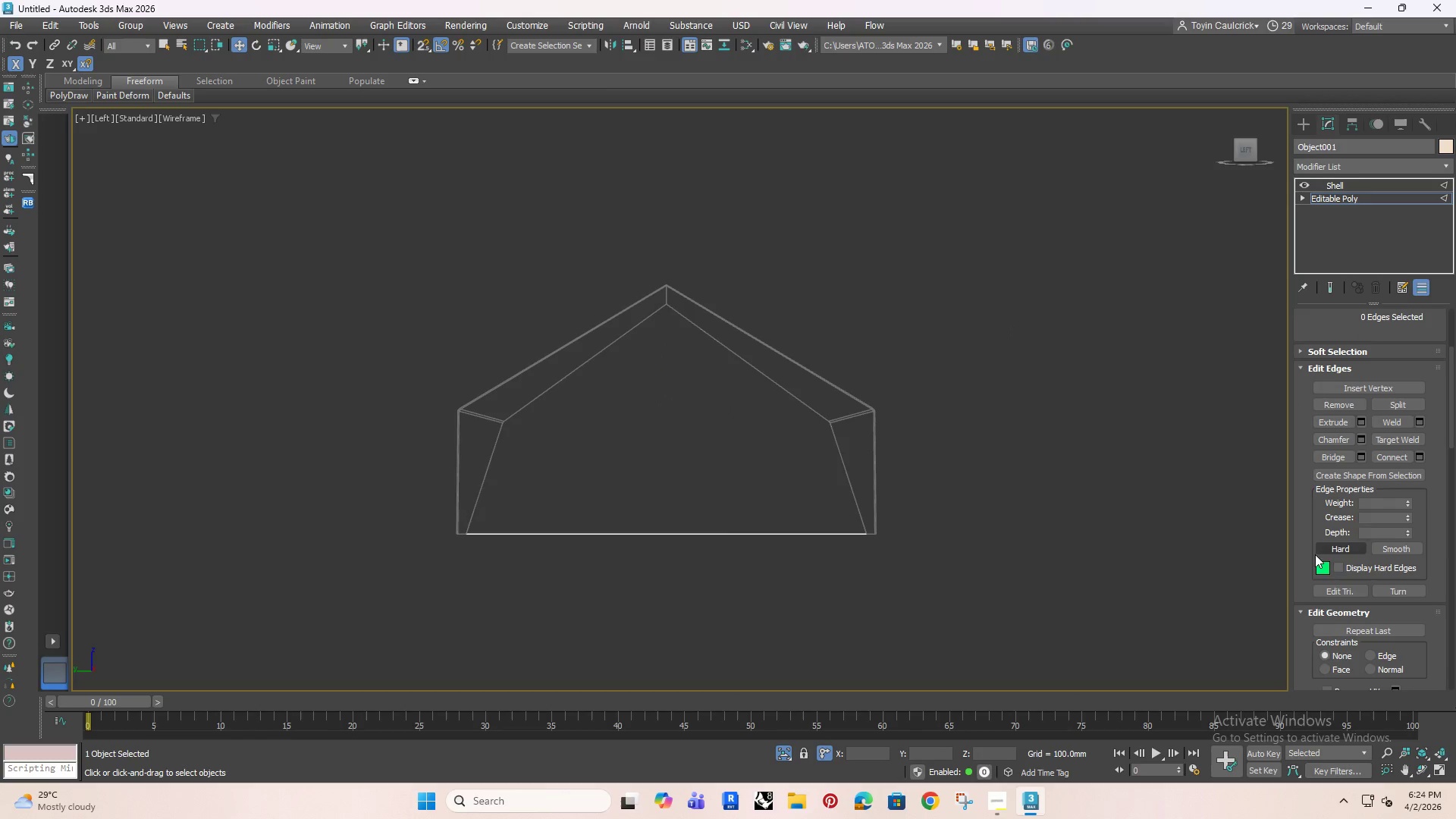 
scroll: coordinate [1312, 563], scroll_direction: down, amount: 7.0
 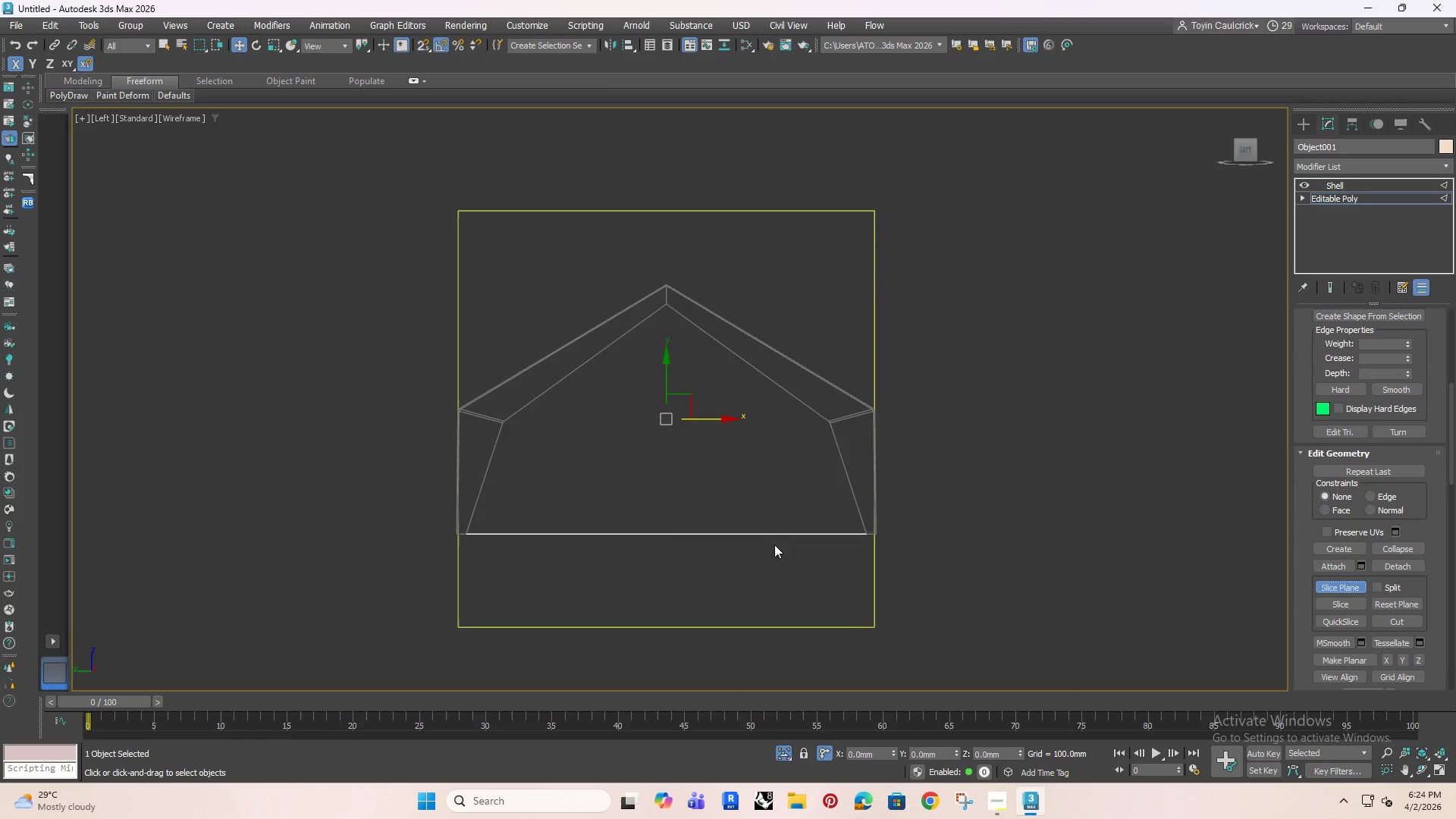 
key(E)
 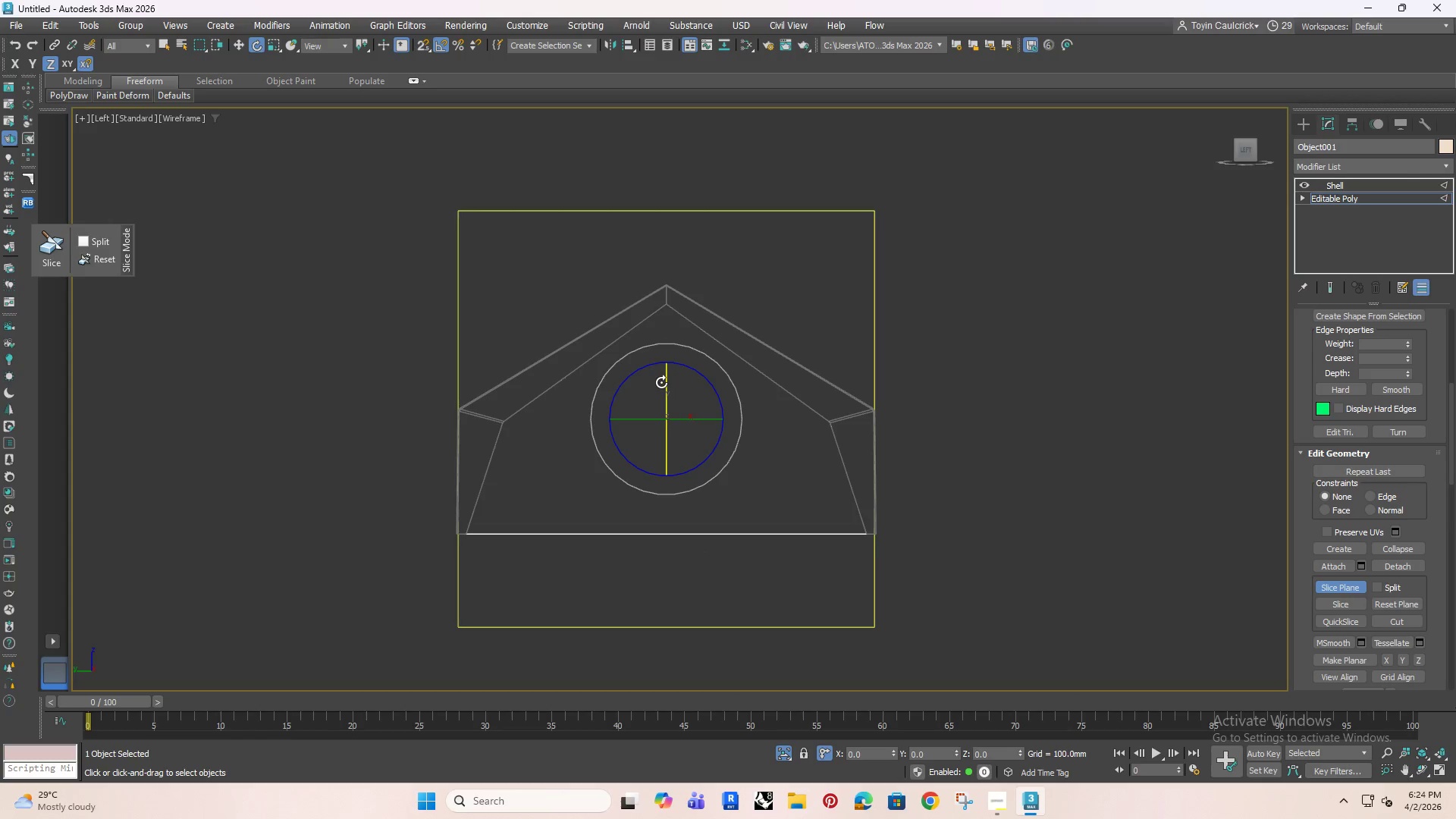 
left_click_drag(start_coordinate=[663, 382], to_coordinate=[659, 450])
 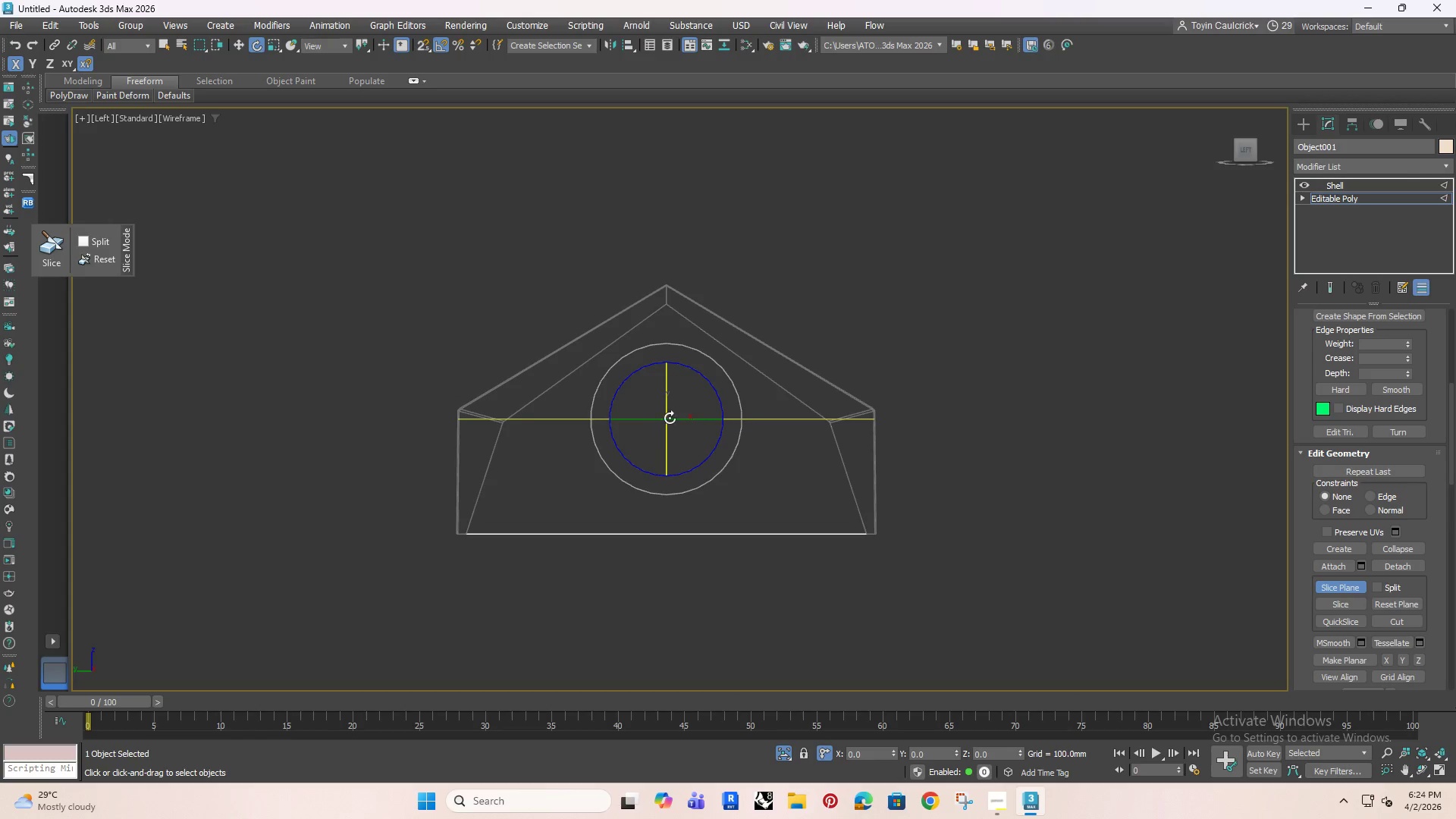 
key(W)
 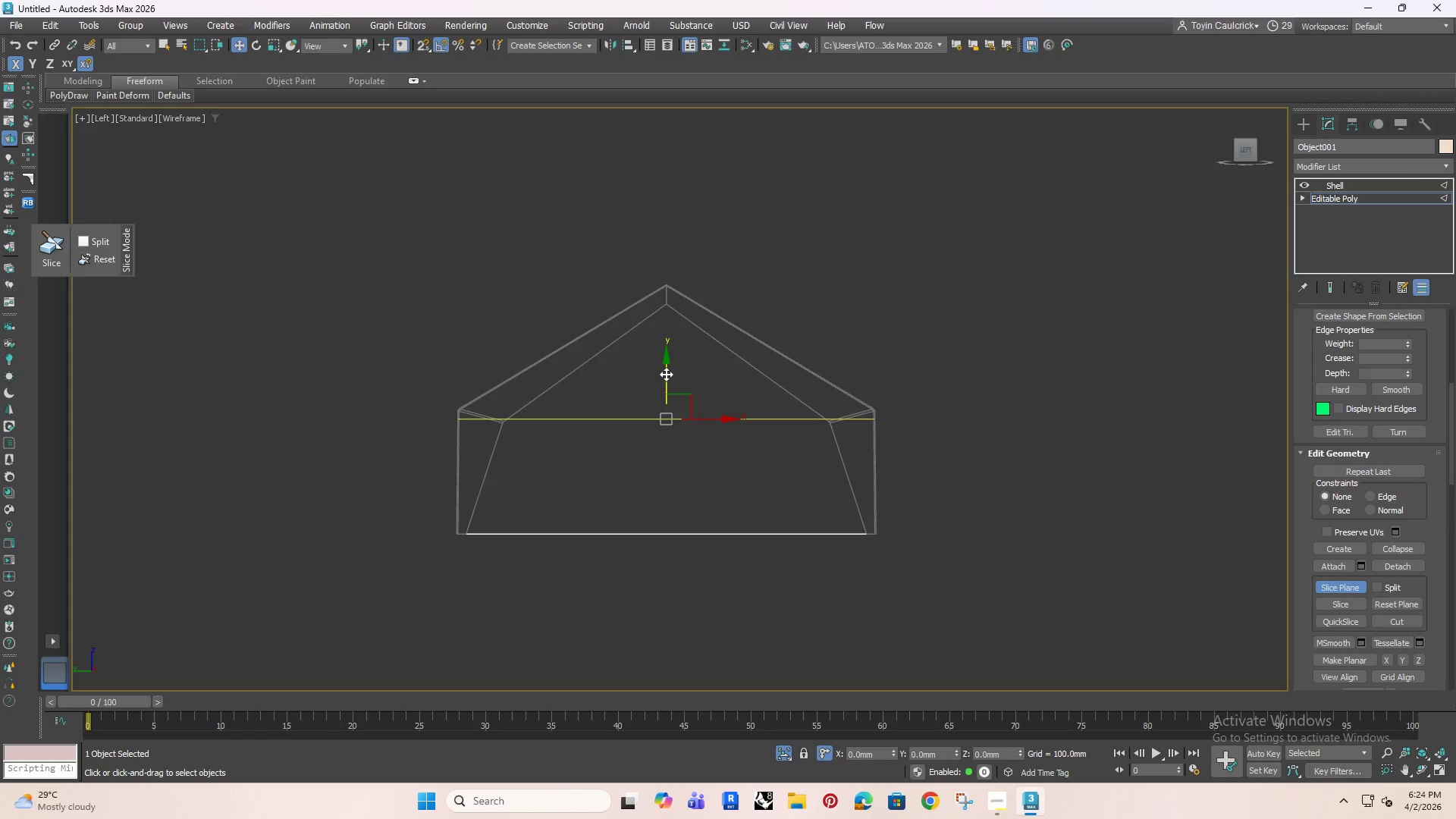 
left_click_drag(start_coordinate=[666, 374], to_coordinate=[667, 333])
 